 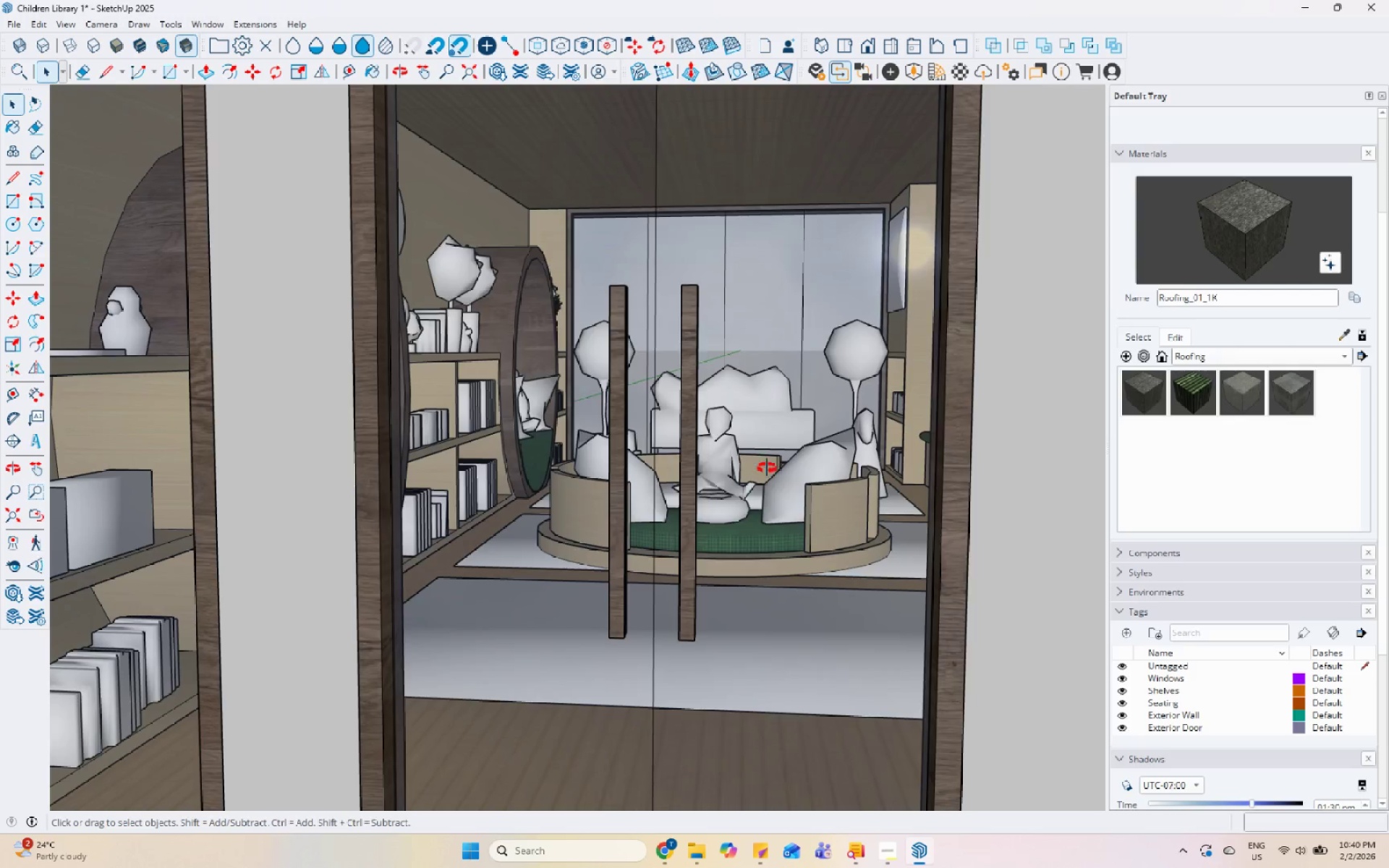 
scroll: coordinate [555, 478], scroll_direction: down, amount: 21.0
 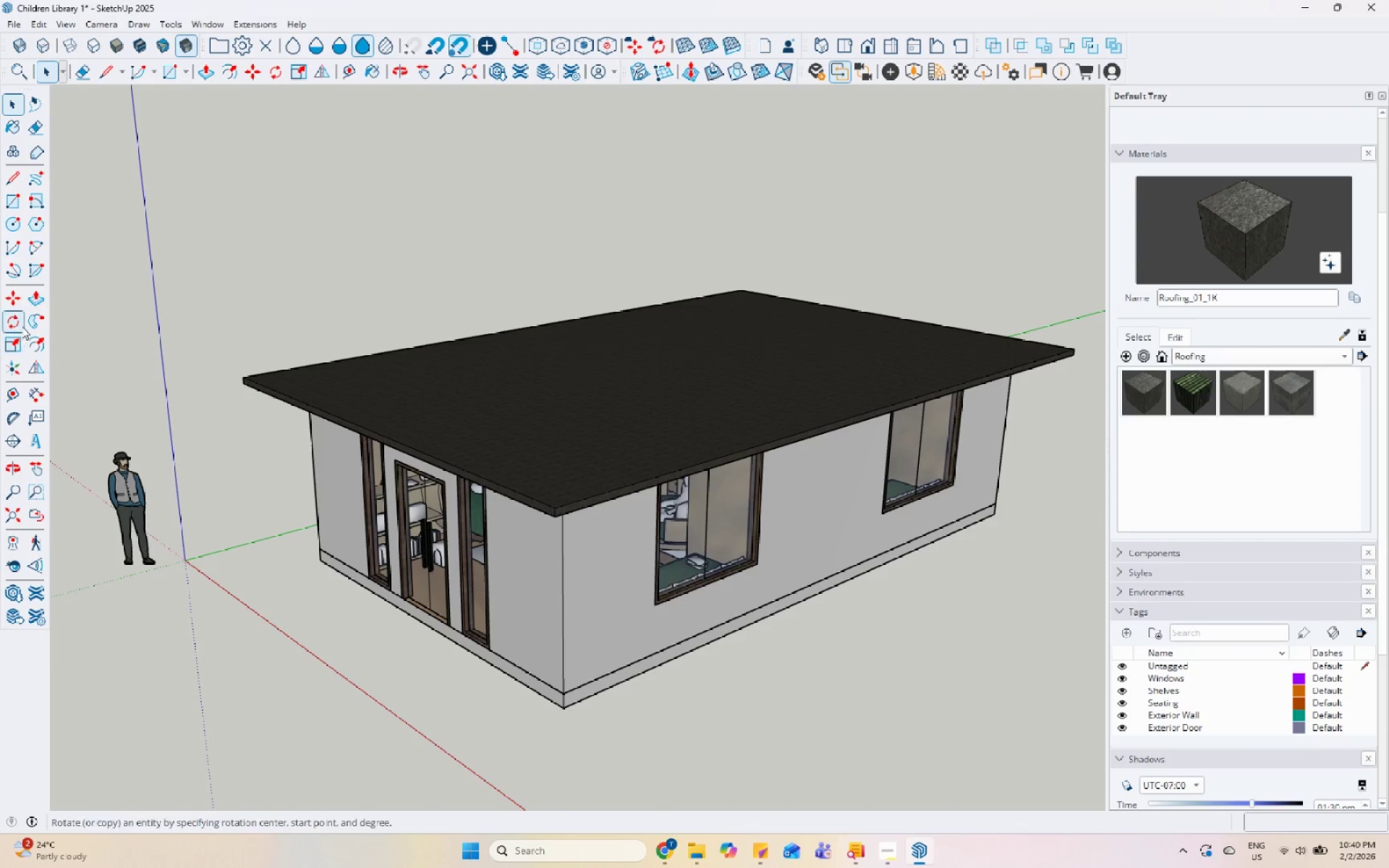 
key(Control+S)
 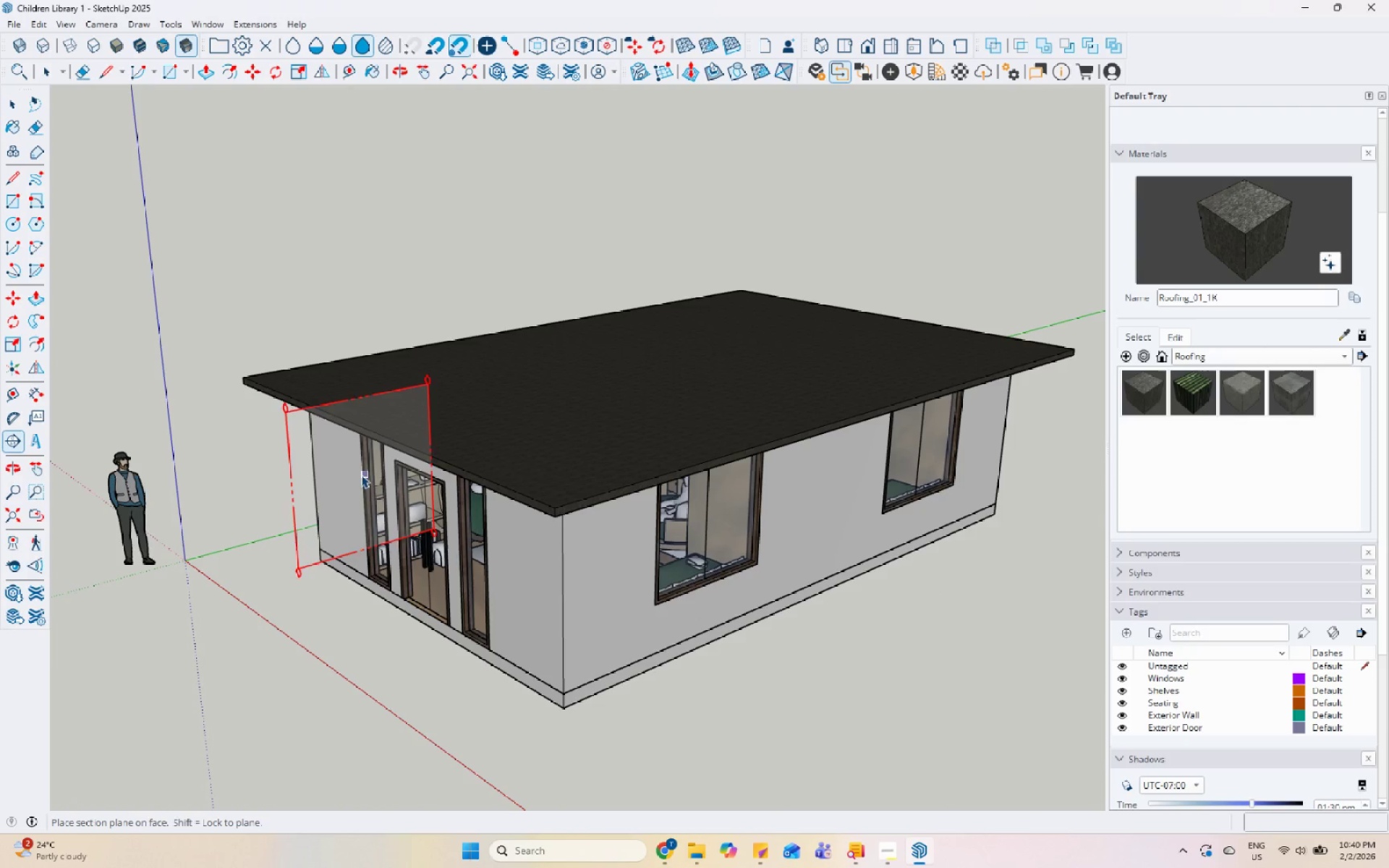 
left_click([383, 451])
 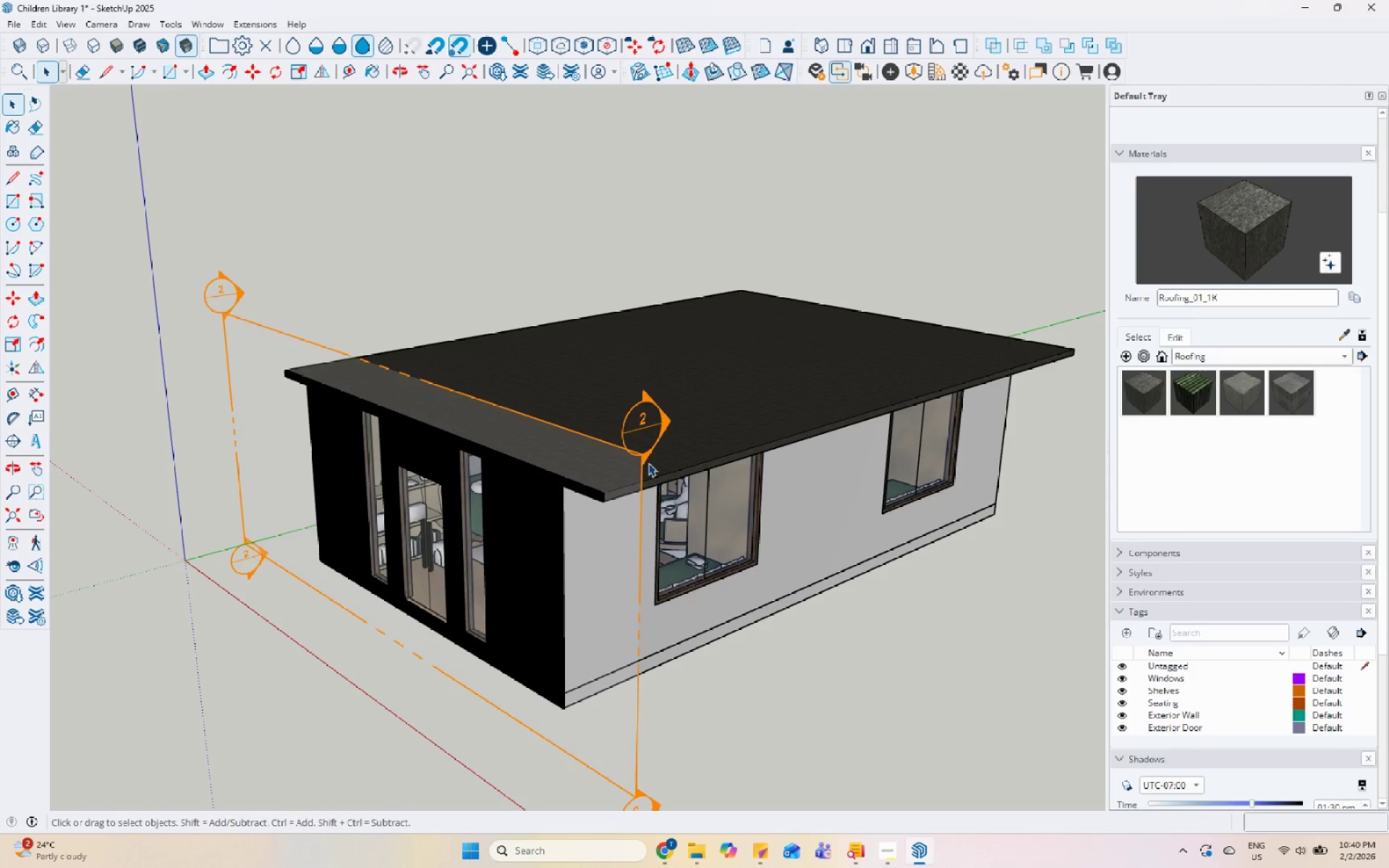 
double_click([645, 460])
 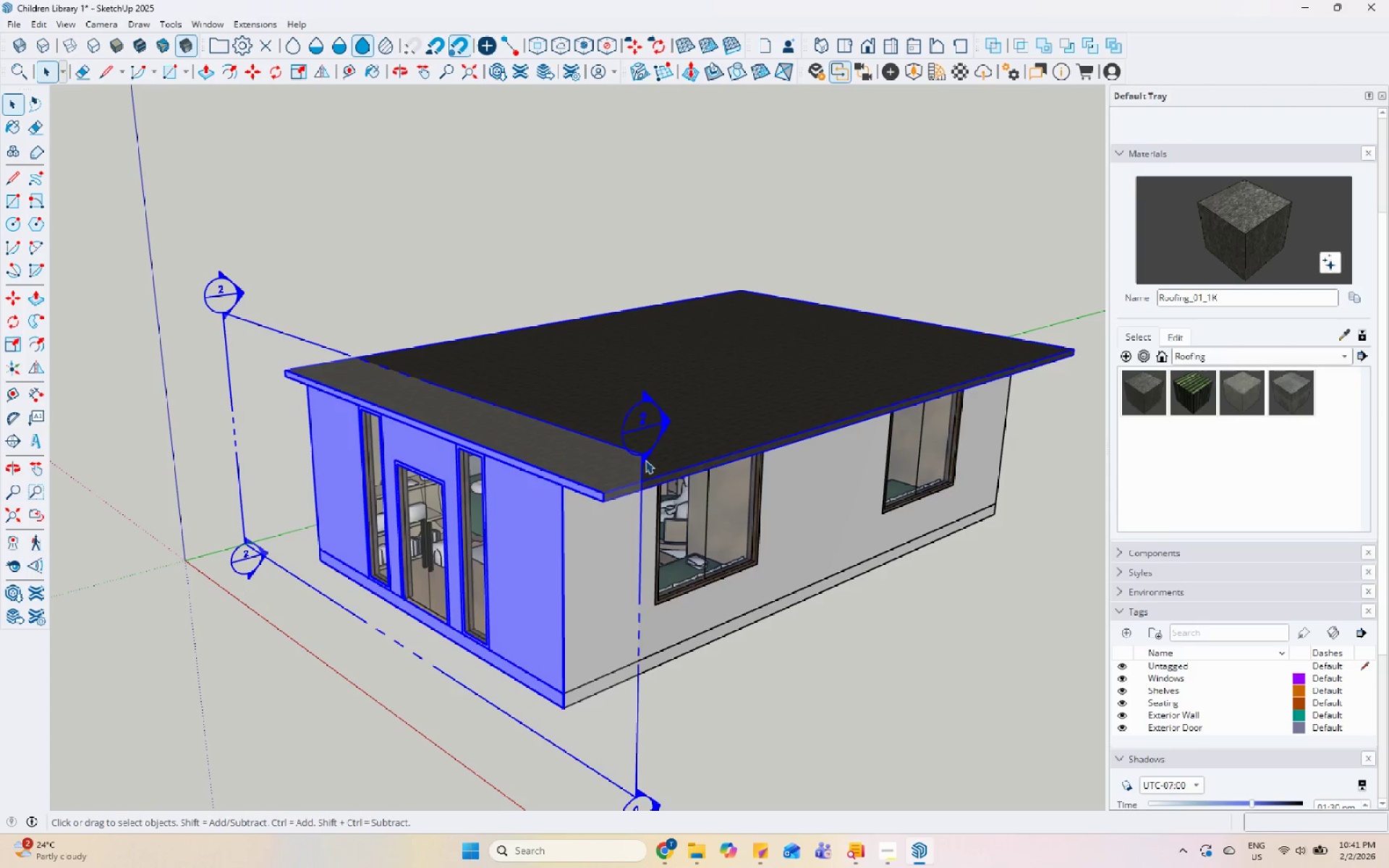 
key(M)
 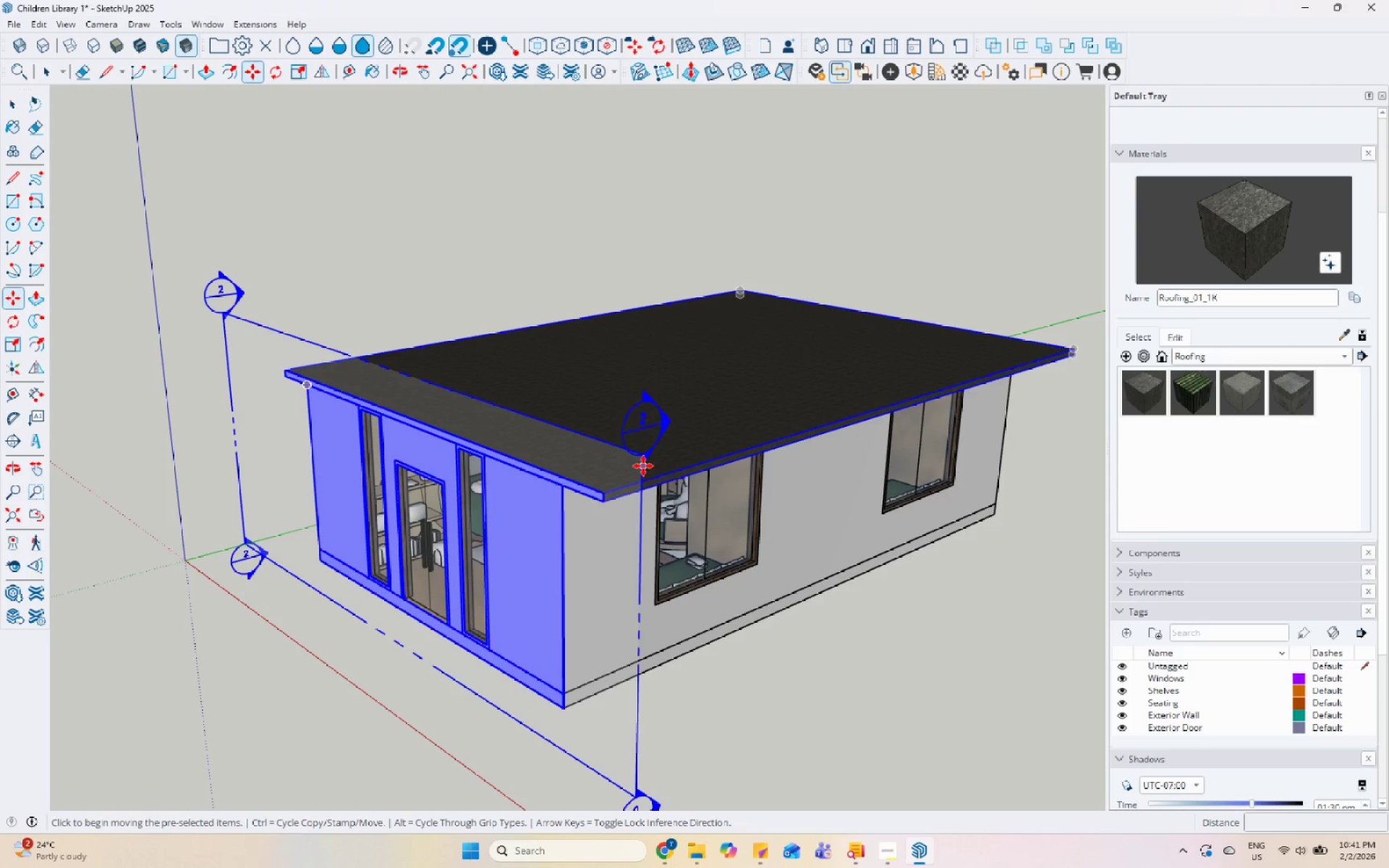 
left_click([643, 466])
 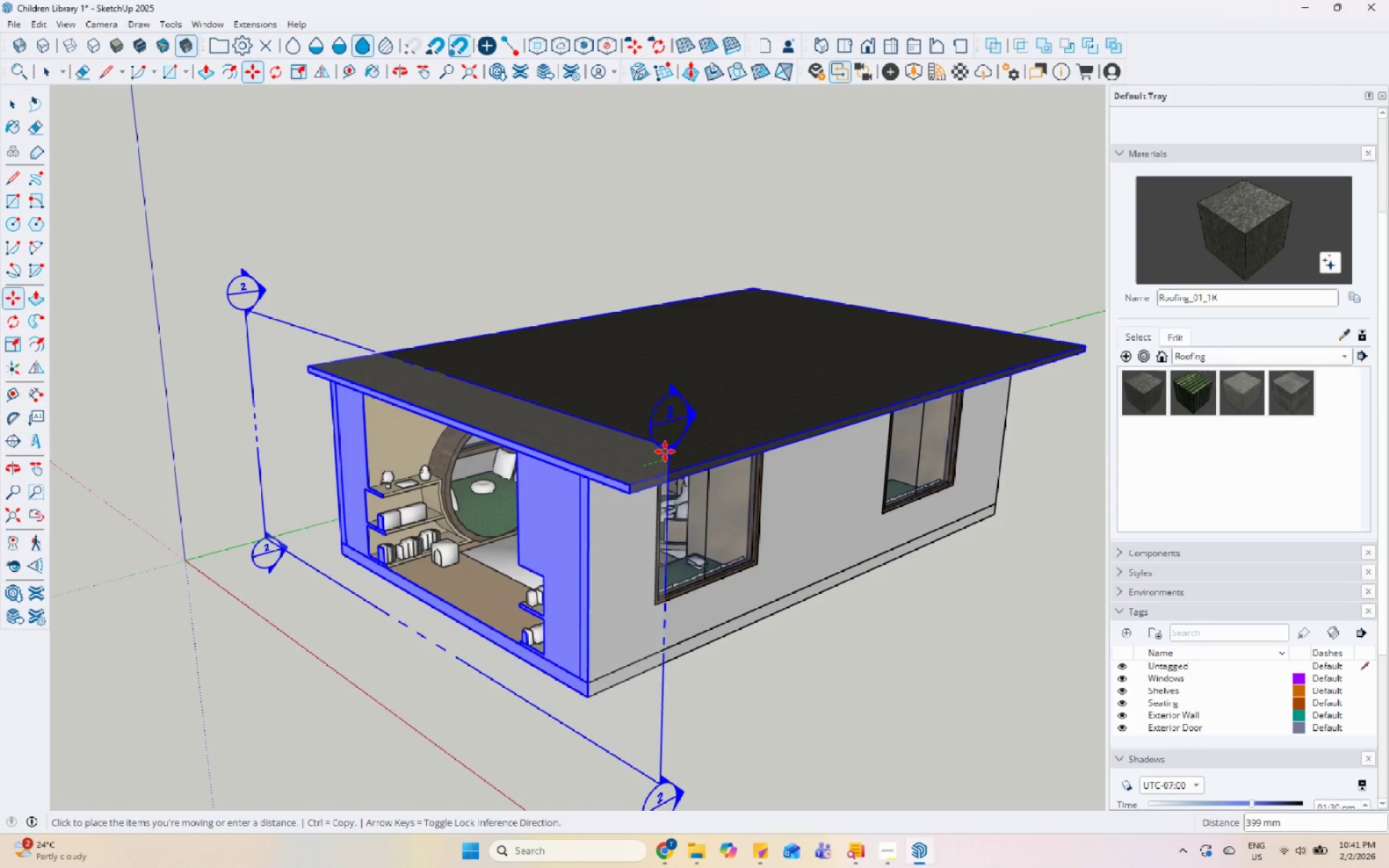 
key(Escape)
 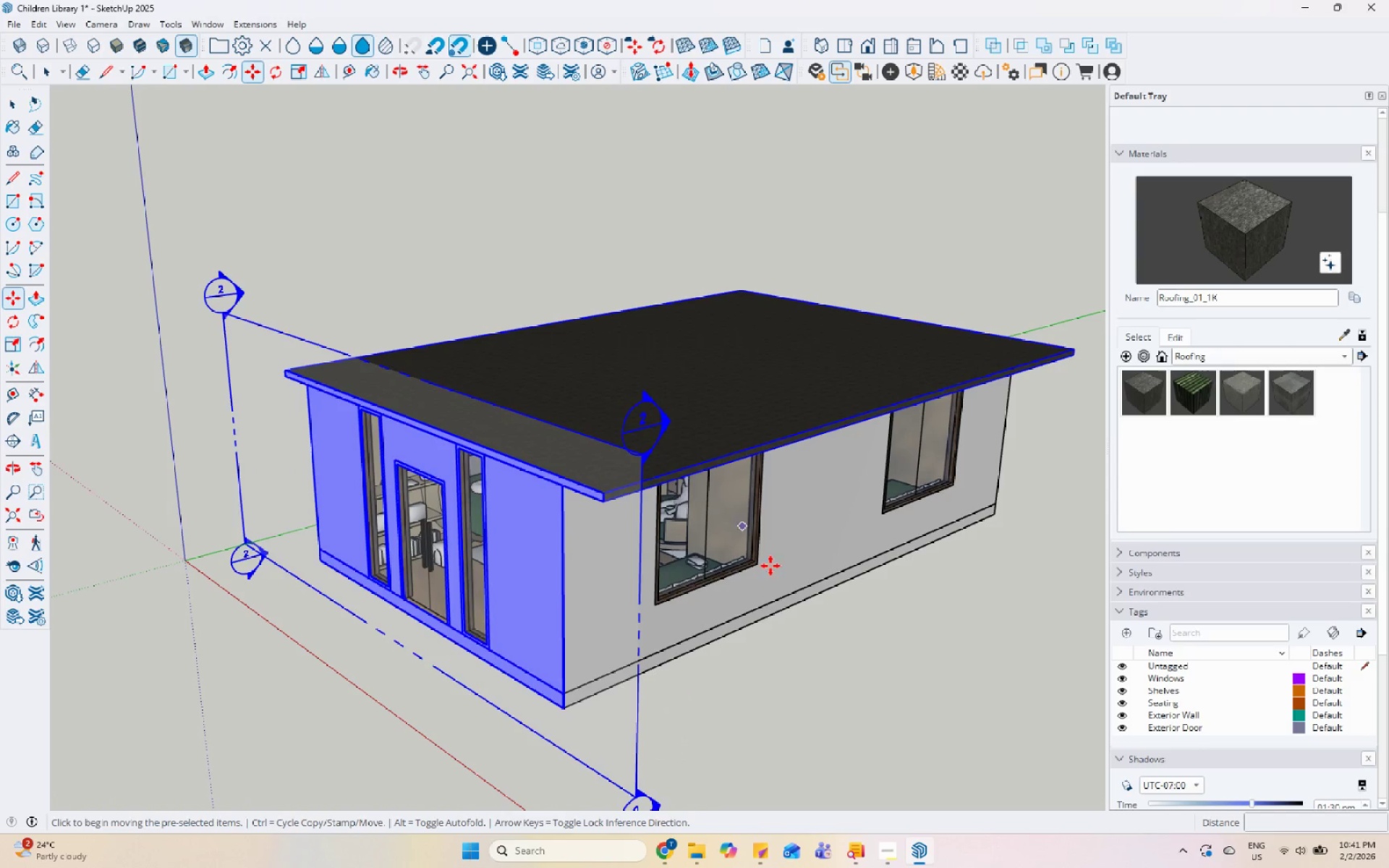 
key(Space)
 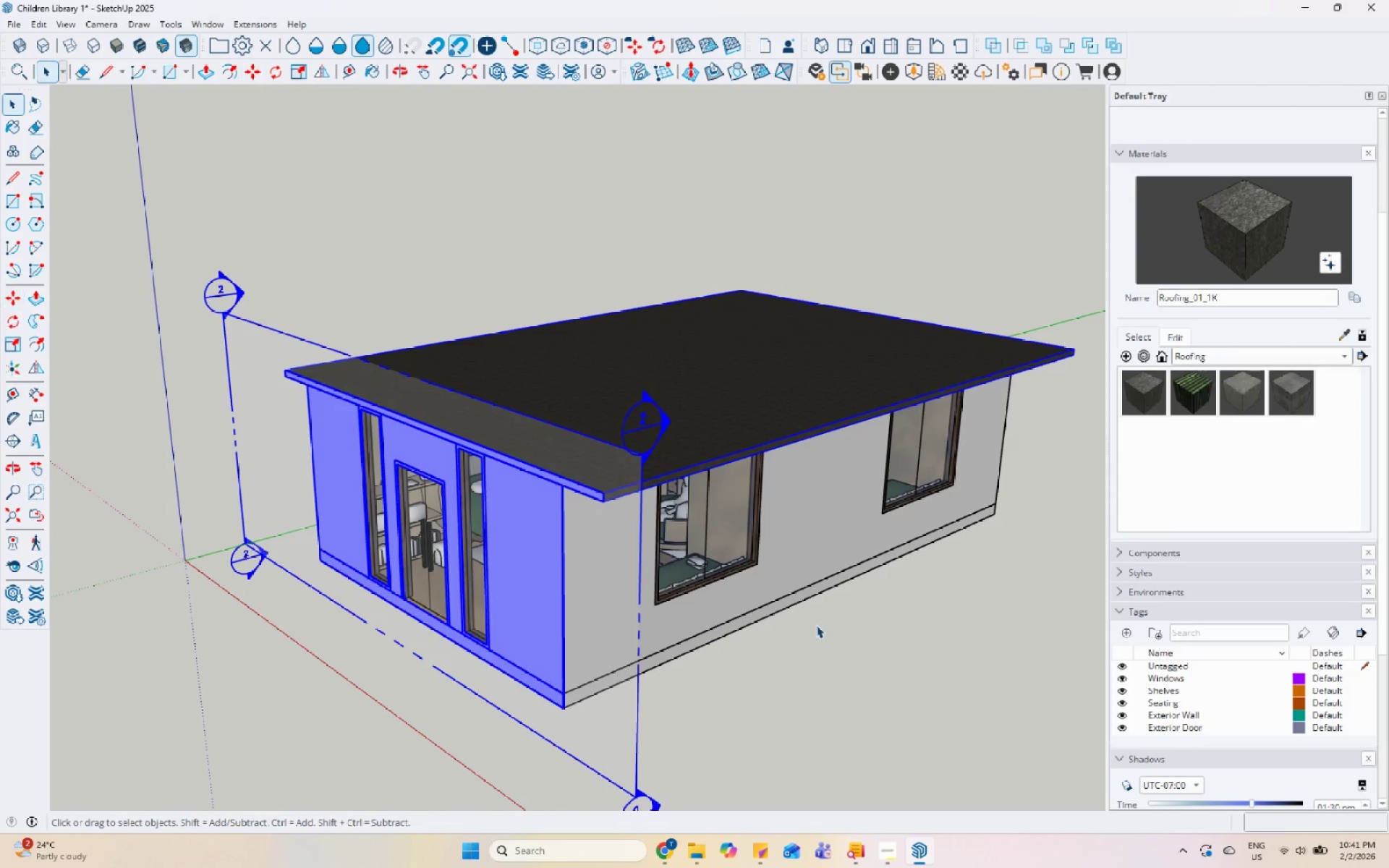 
left_click([817, 627])
 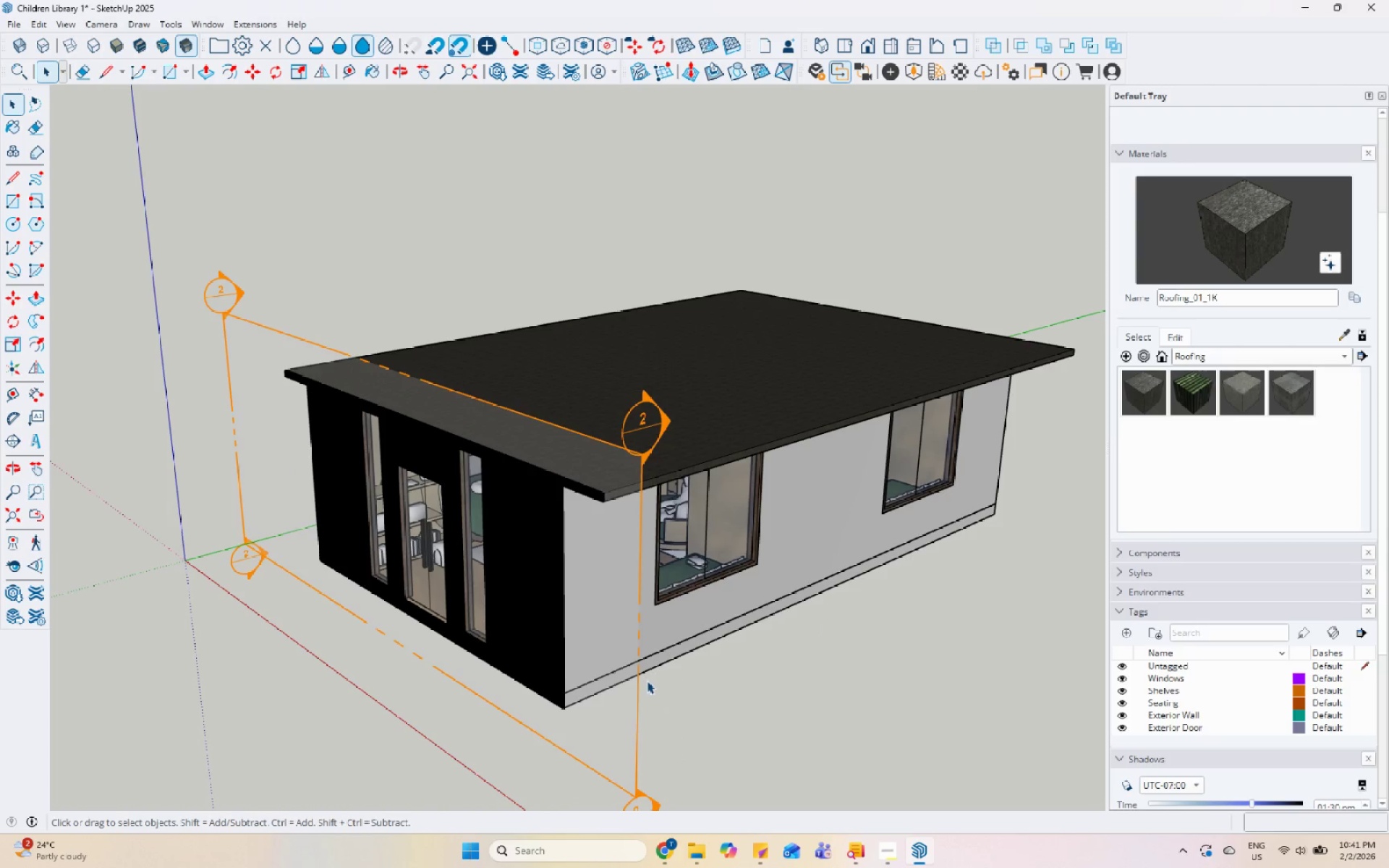 
left_click([640, 679])
 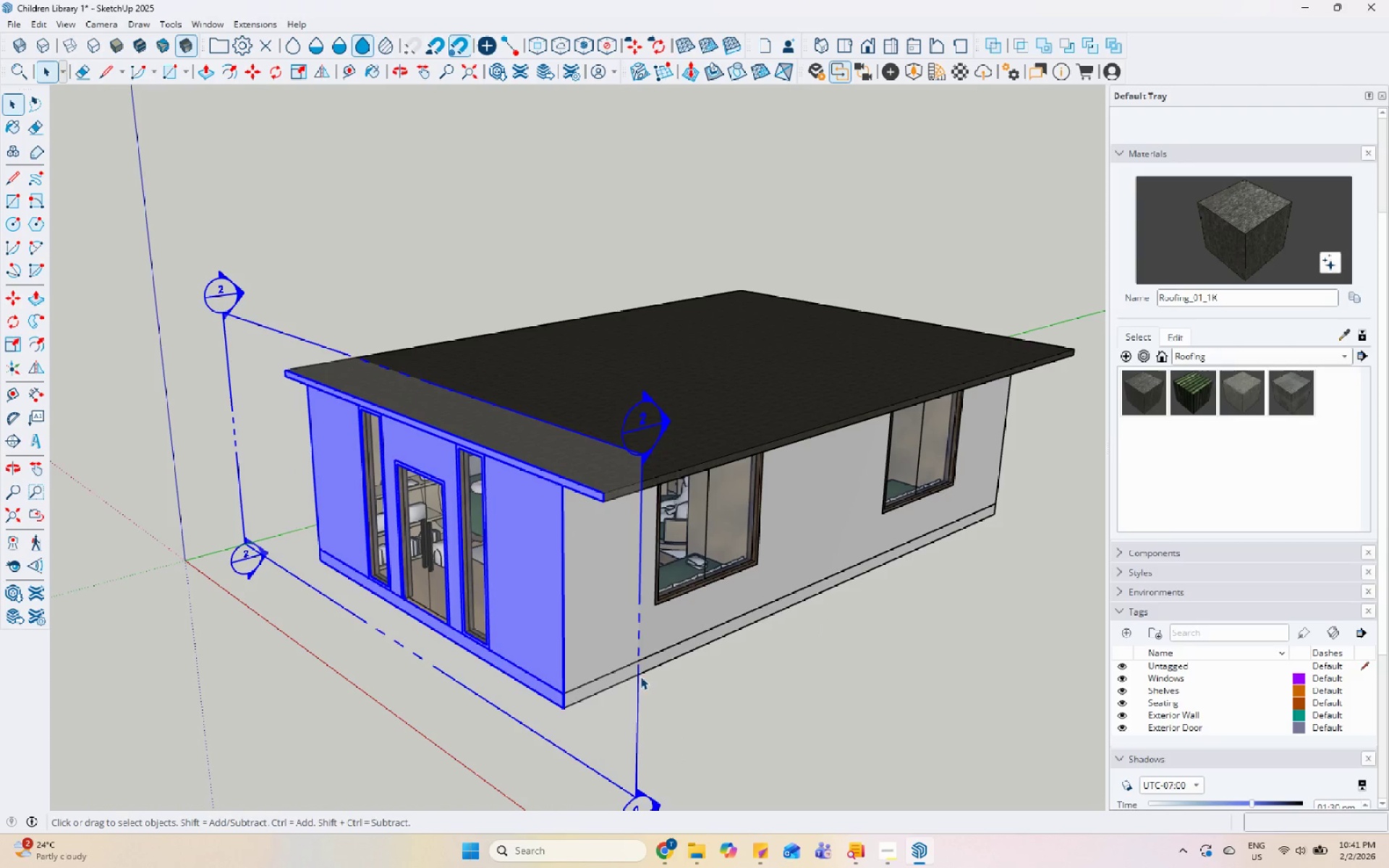 
key(M)
 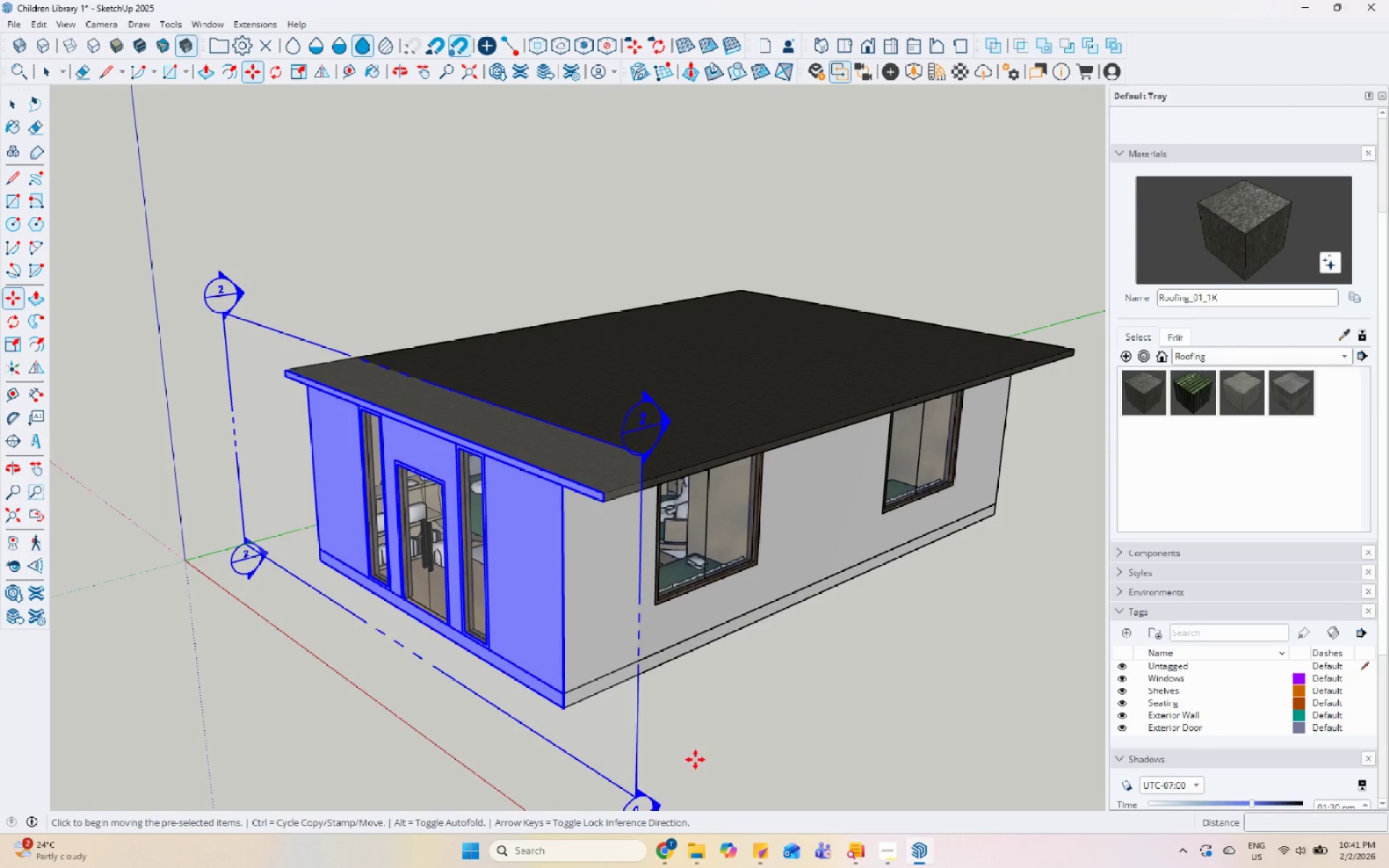 
left_click([694, 756])
 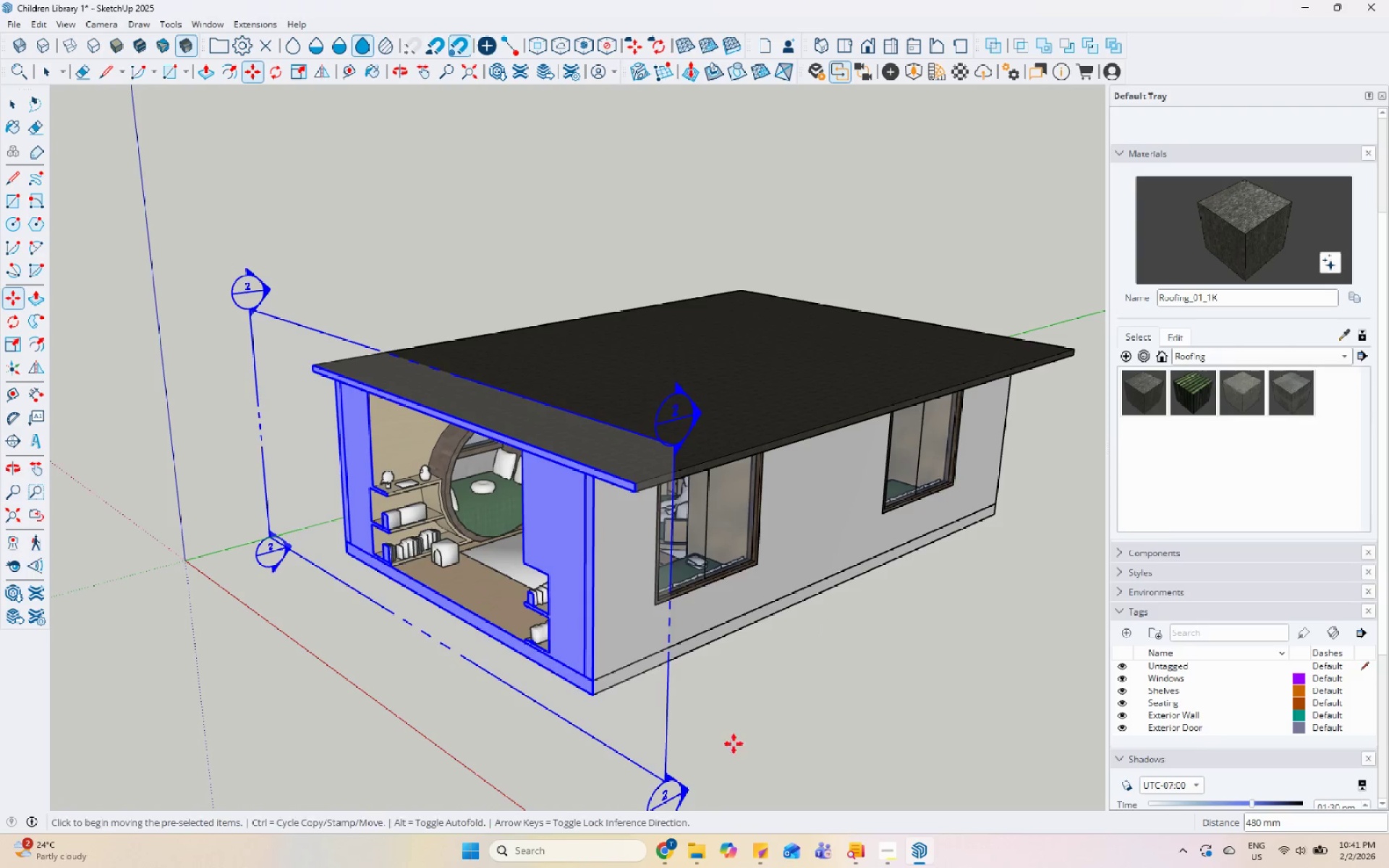 
key(Space)
 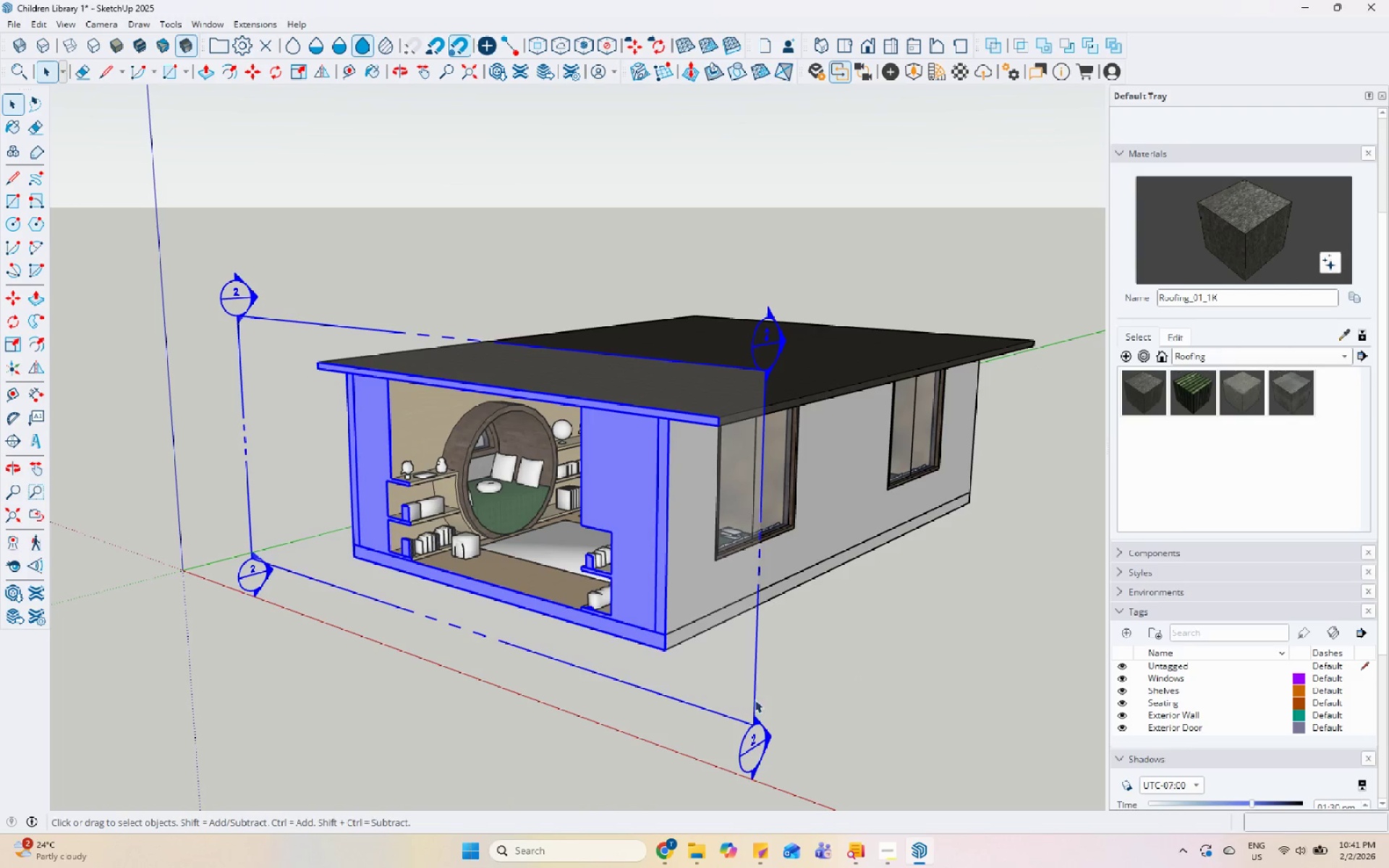 
right_click([755, 699])
 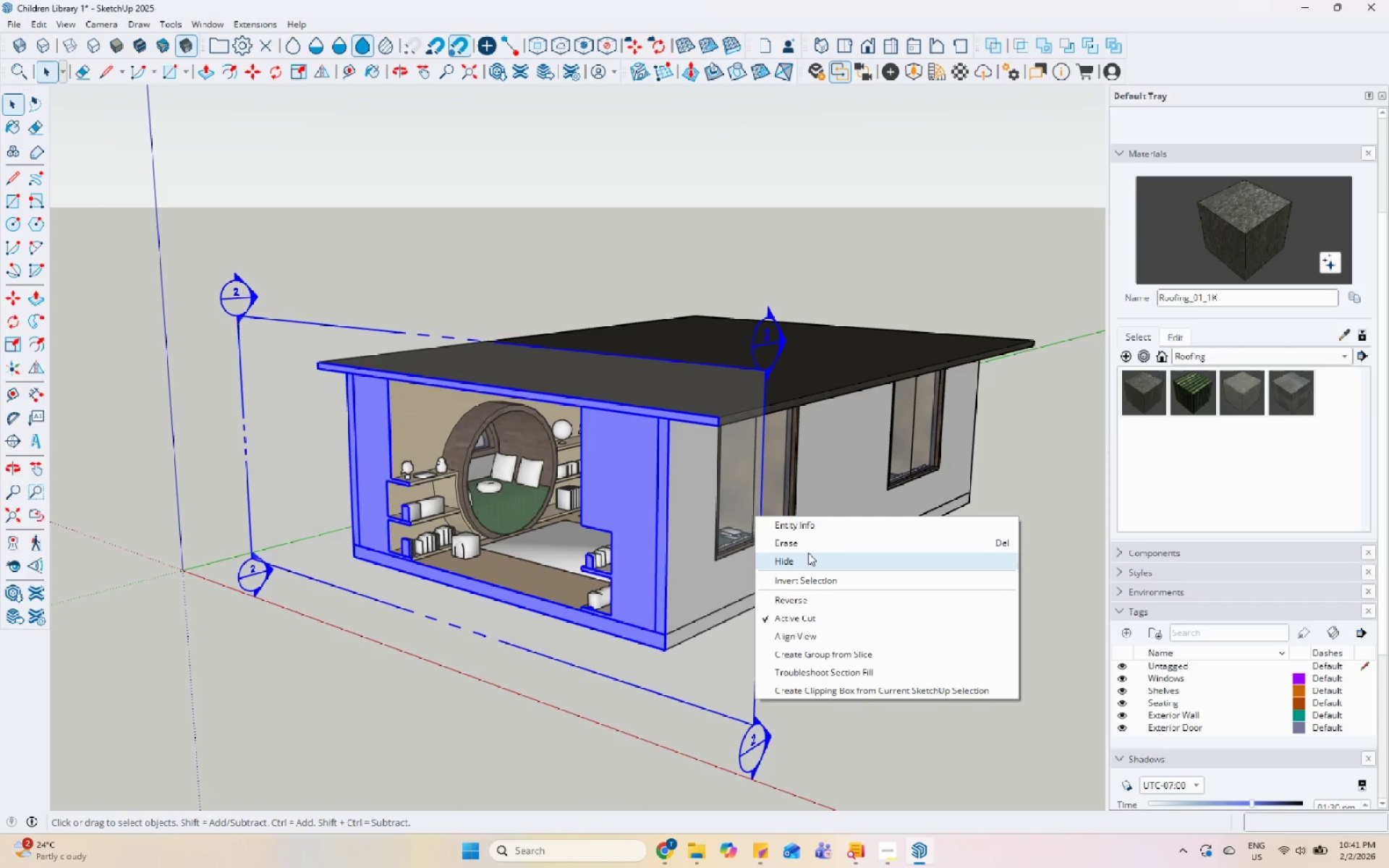 
left_click([808, 554])
 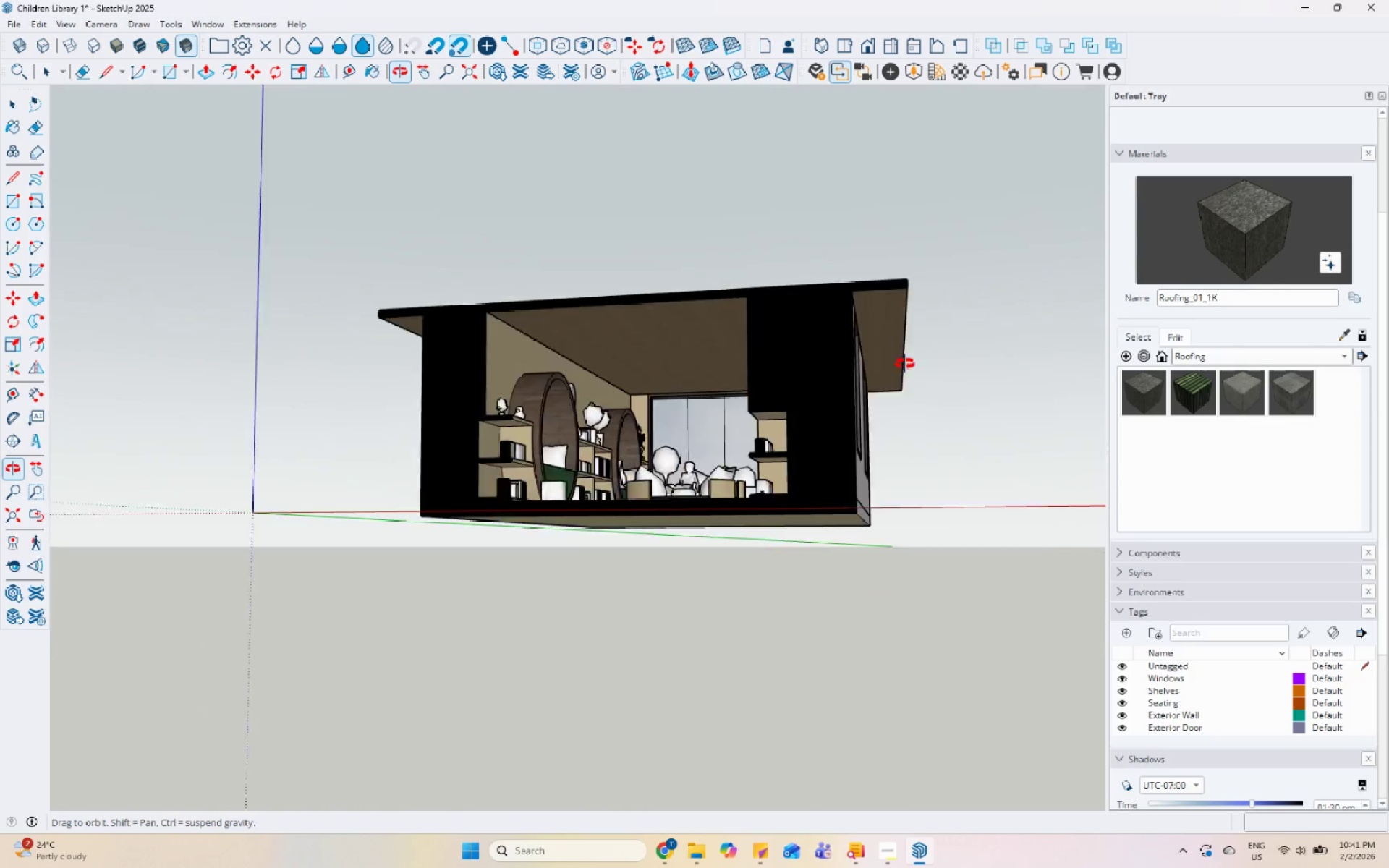 
scroll: coordinate [756, 320], scroll_direction: up, amount: 6.0
 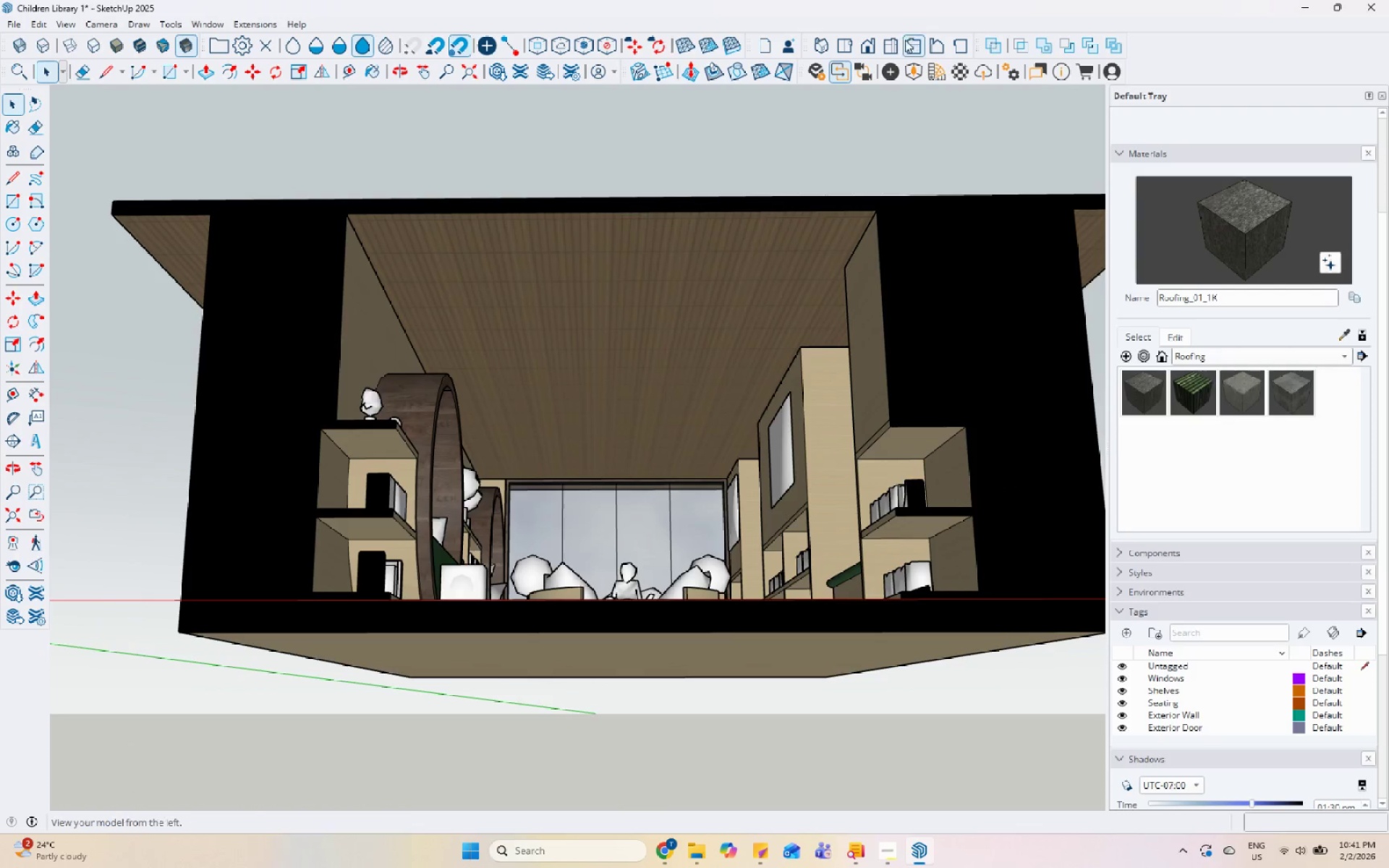 
left_click([893, 74])
 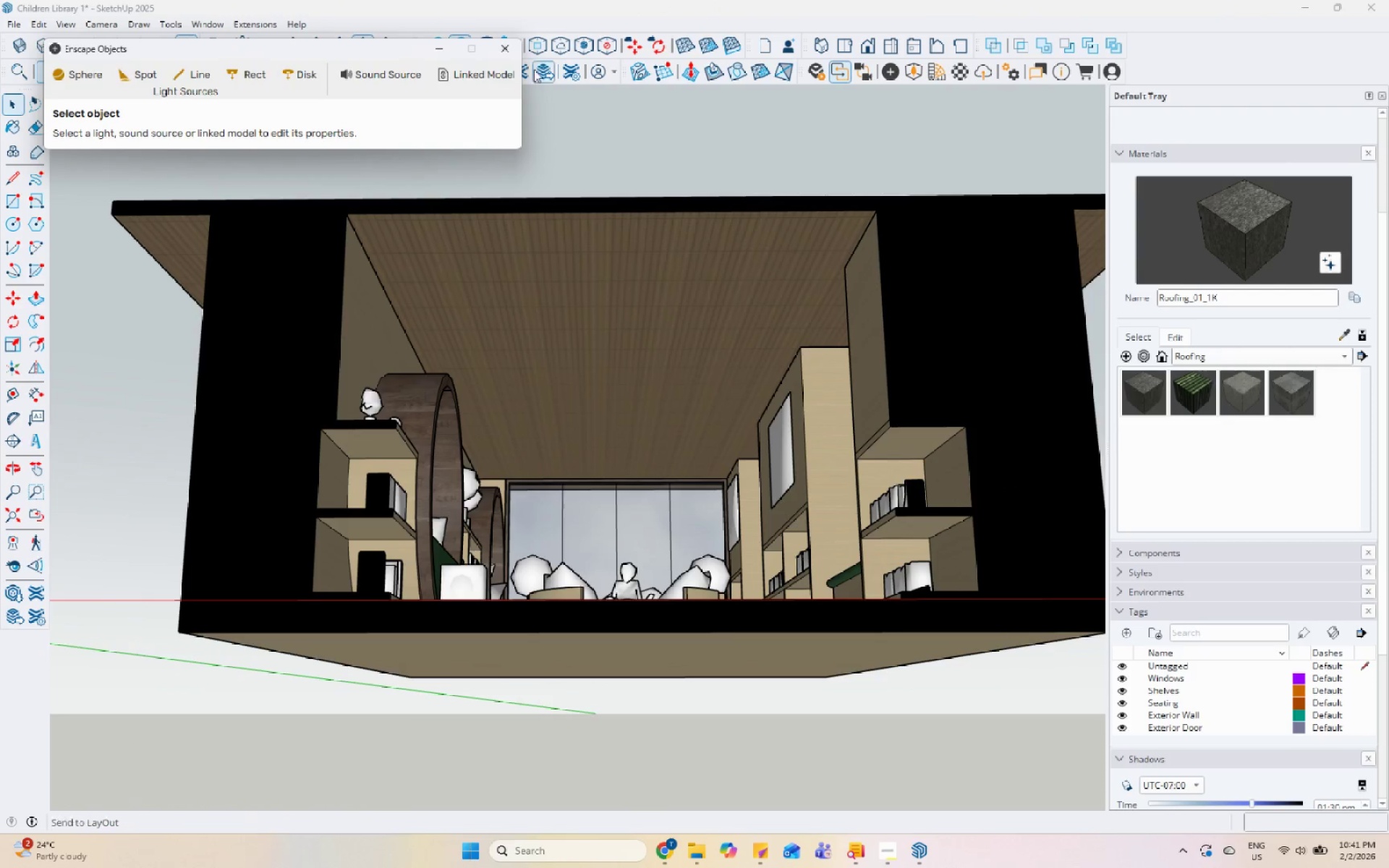 
left_click([504, 51])
 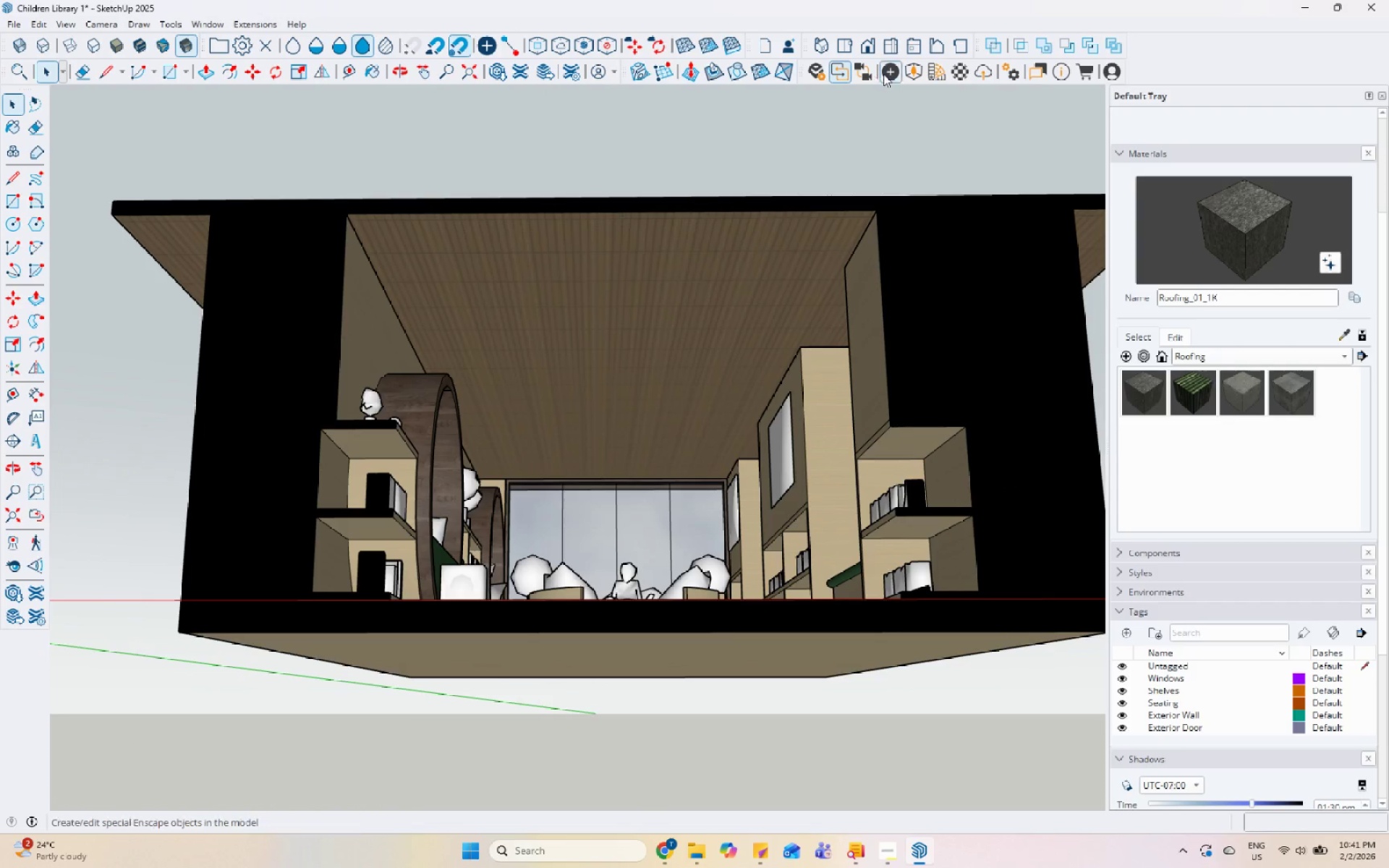 
left_click([904, 70])
 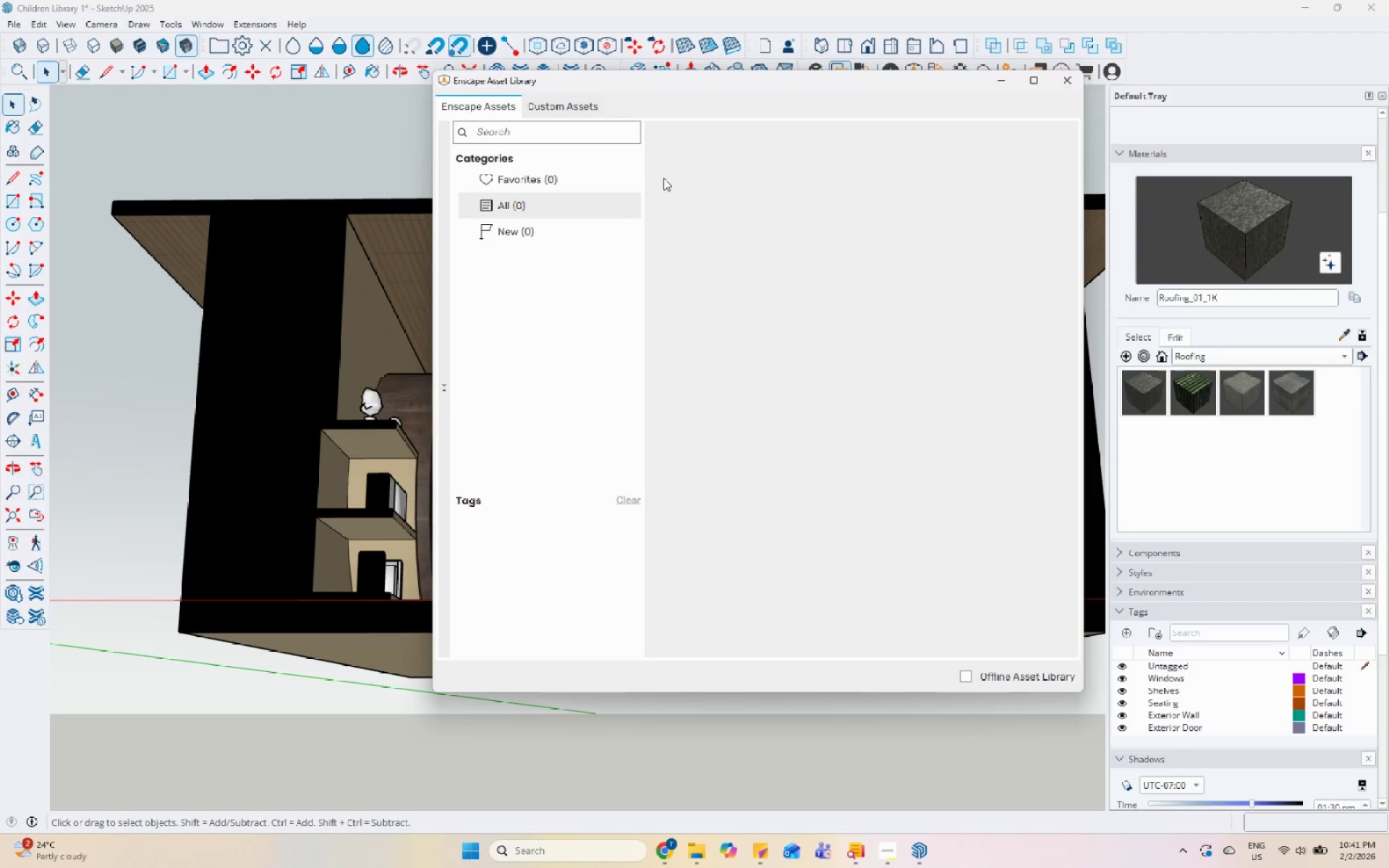 
wait(10.69)
 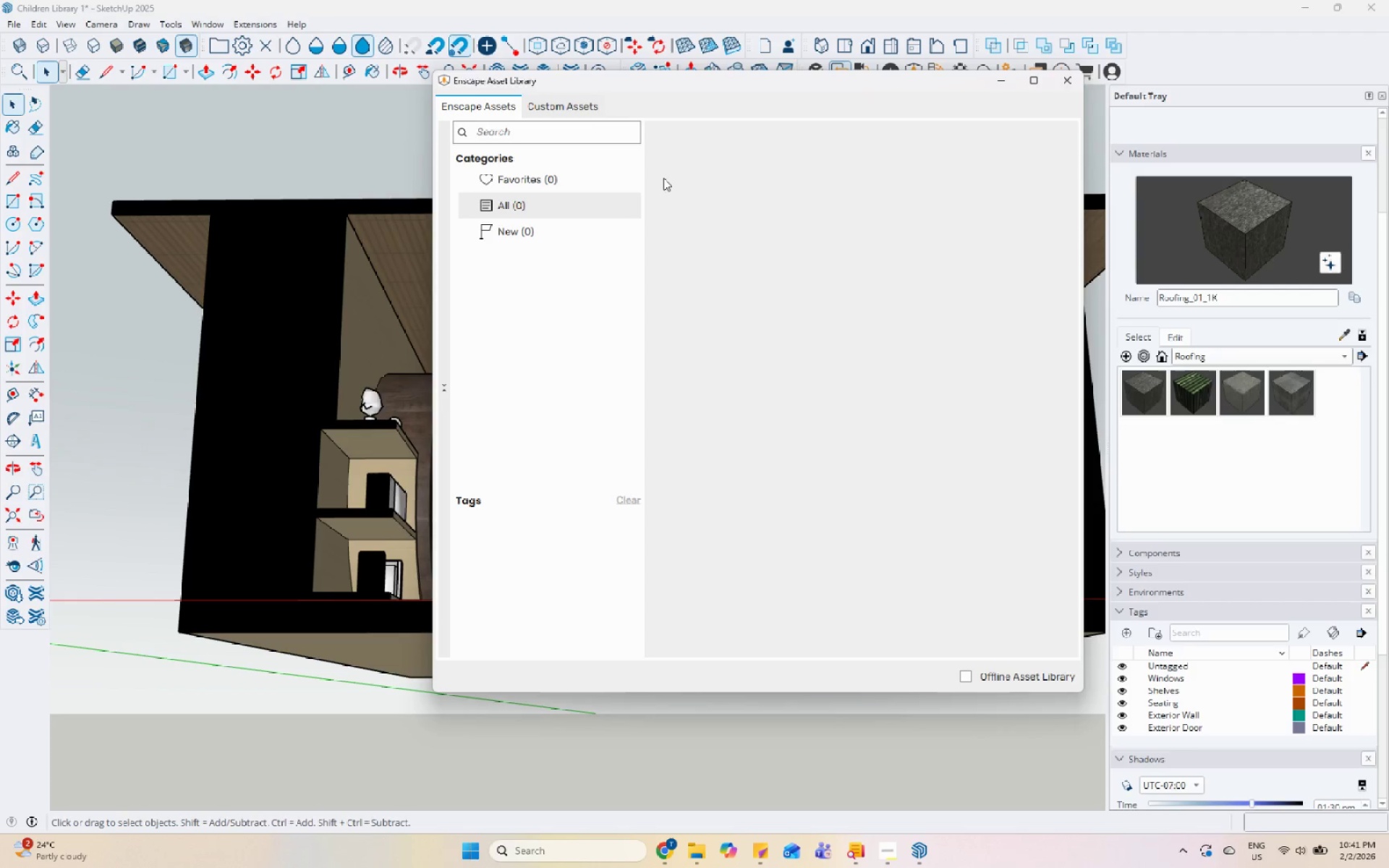 
left_click([538, 362])
 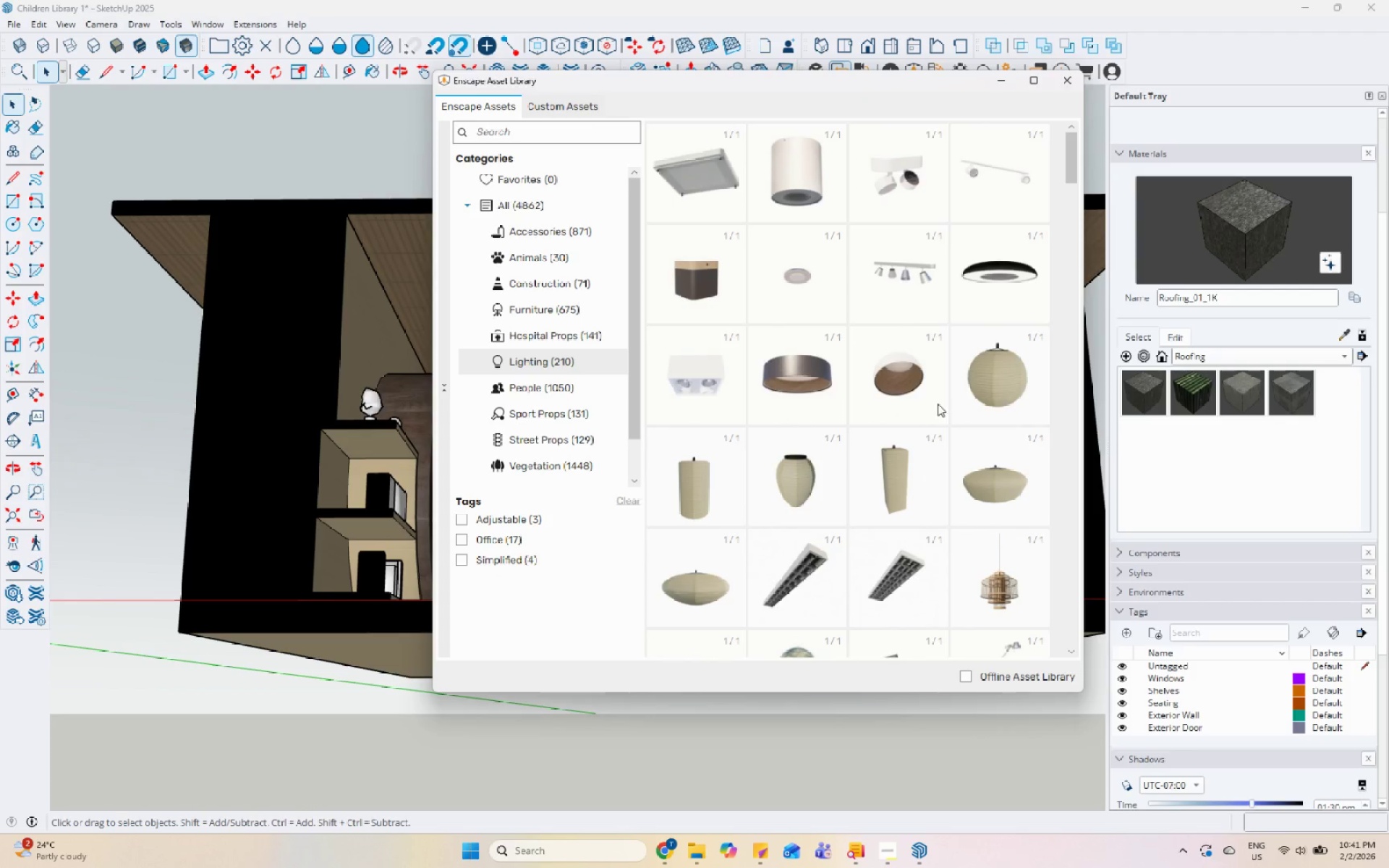 
scroll: coordinate [952, 433], scroll_direction: down, amount: 29.0
 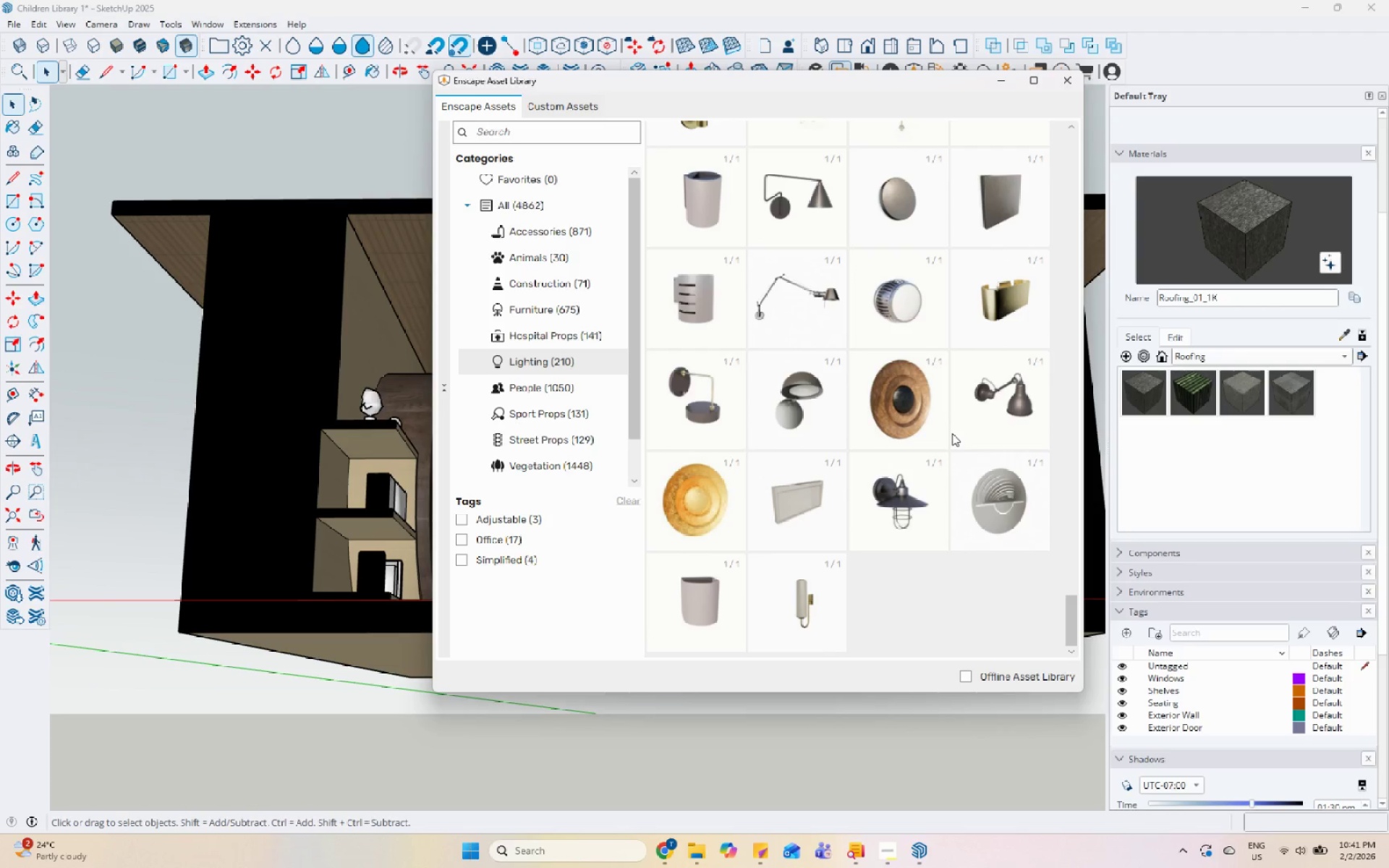 
scroll: coordinate [952, 433], scroll_direction: up, amount: 17.0
 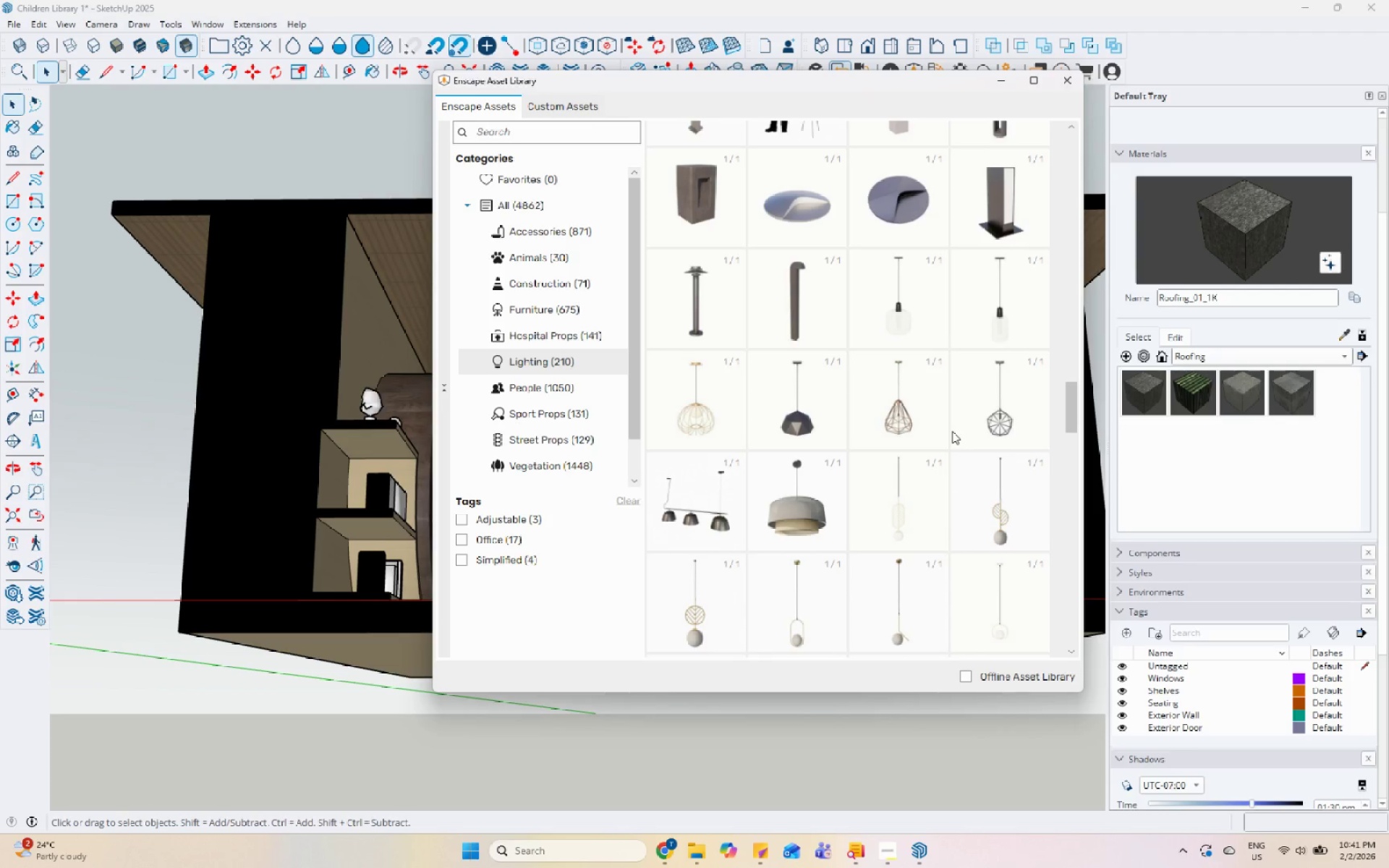 
left_click([912, 285])
 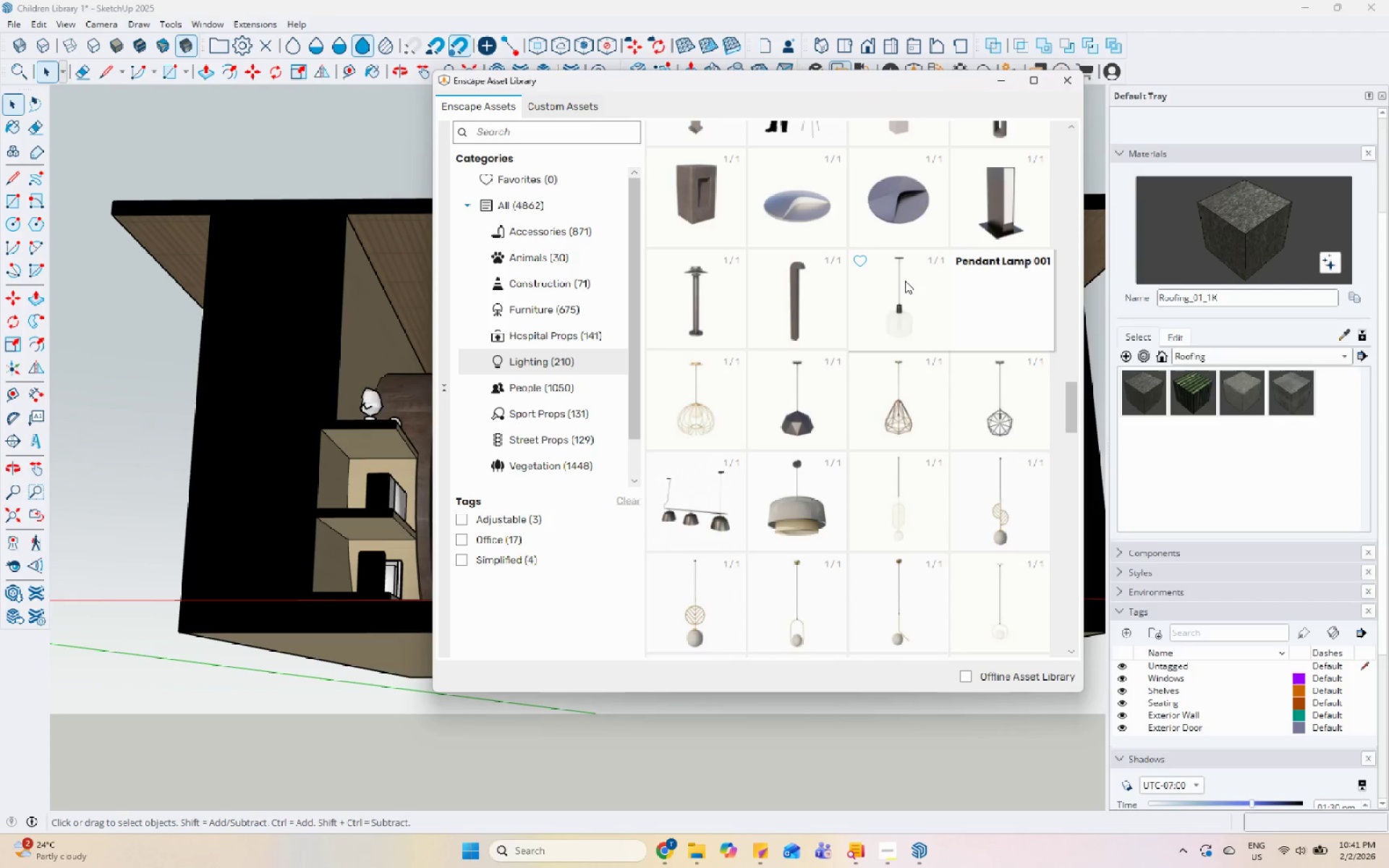 
left_click([904, 280])
 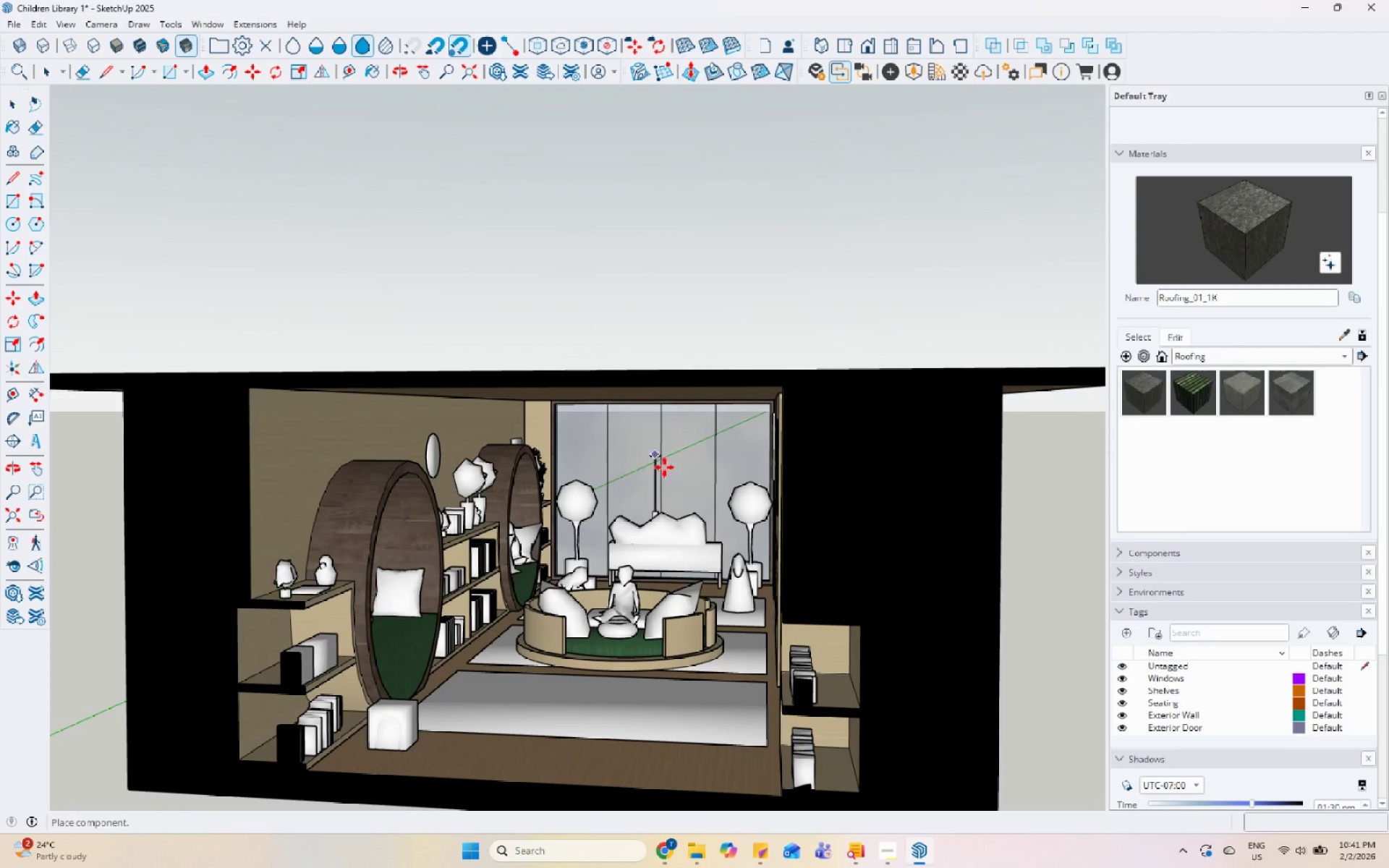 
key(Escape)
 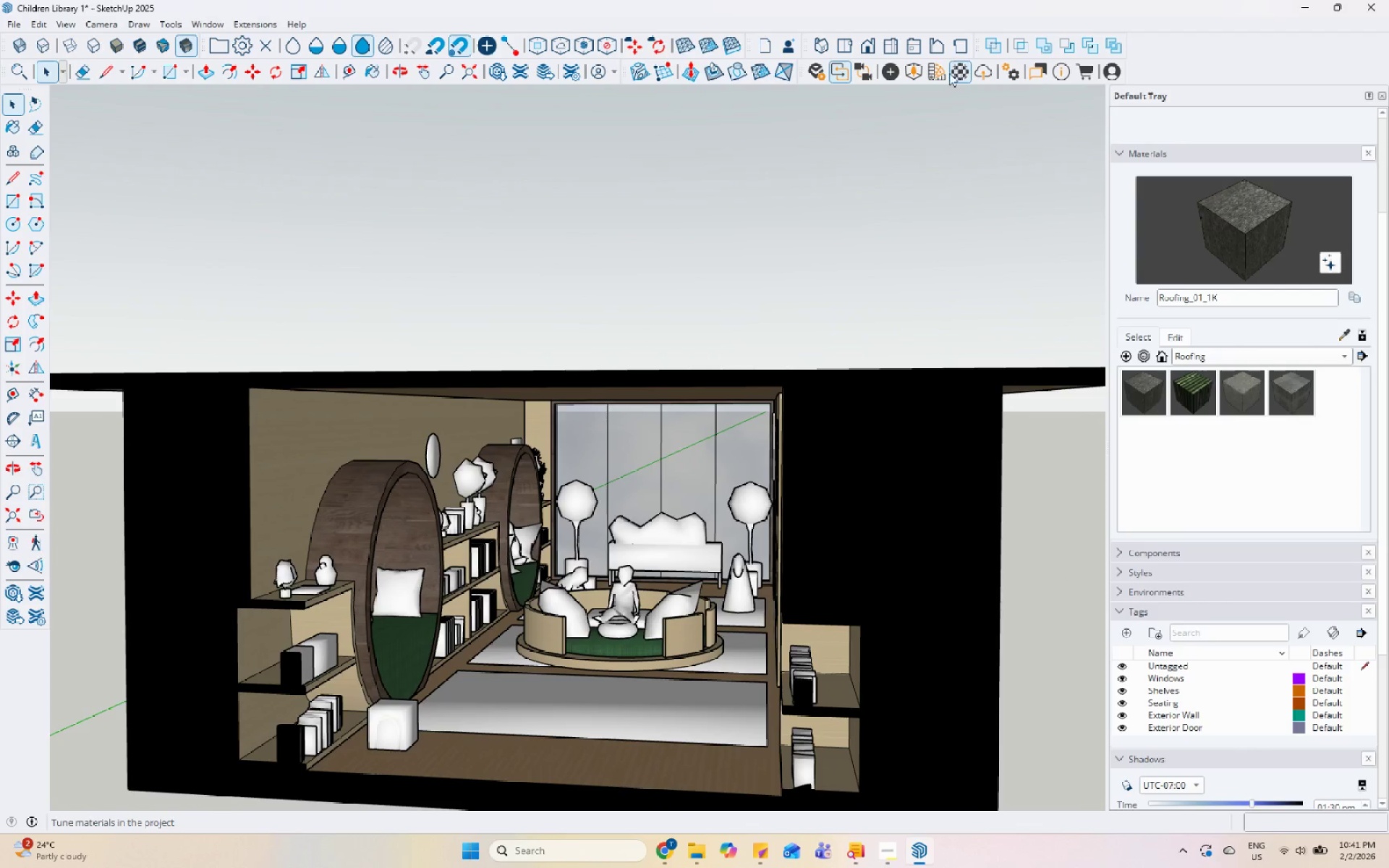 
left_click([919, 67])
 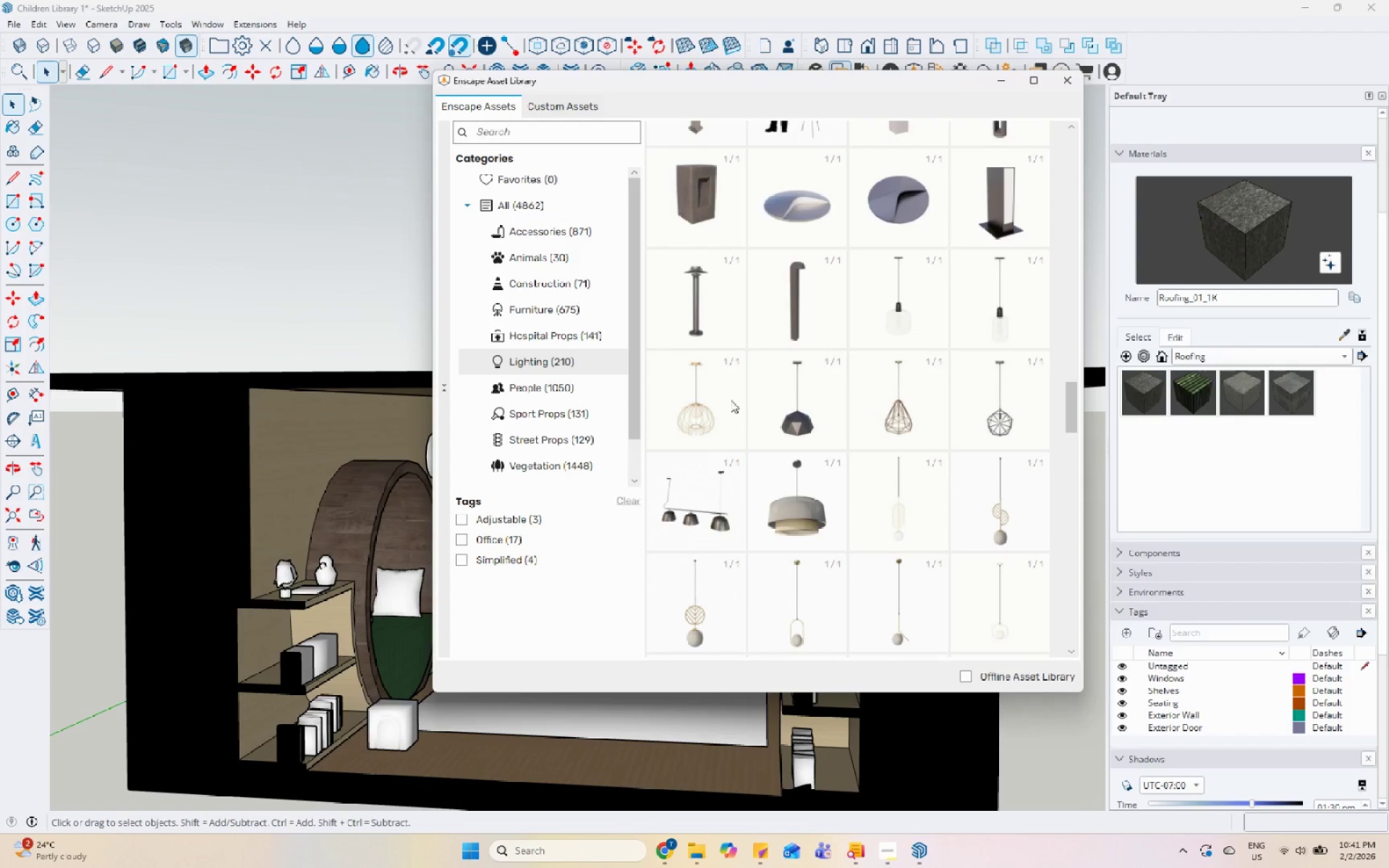 
left_click([702, 405])
 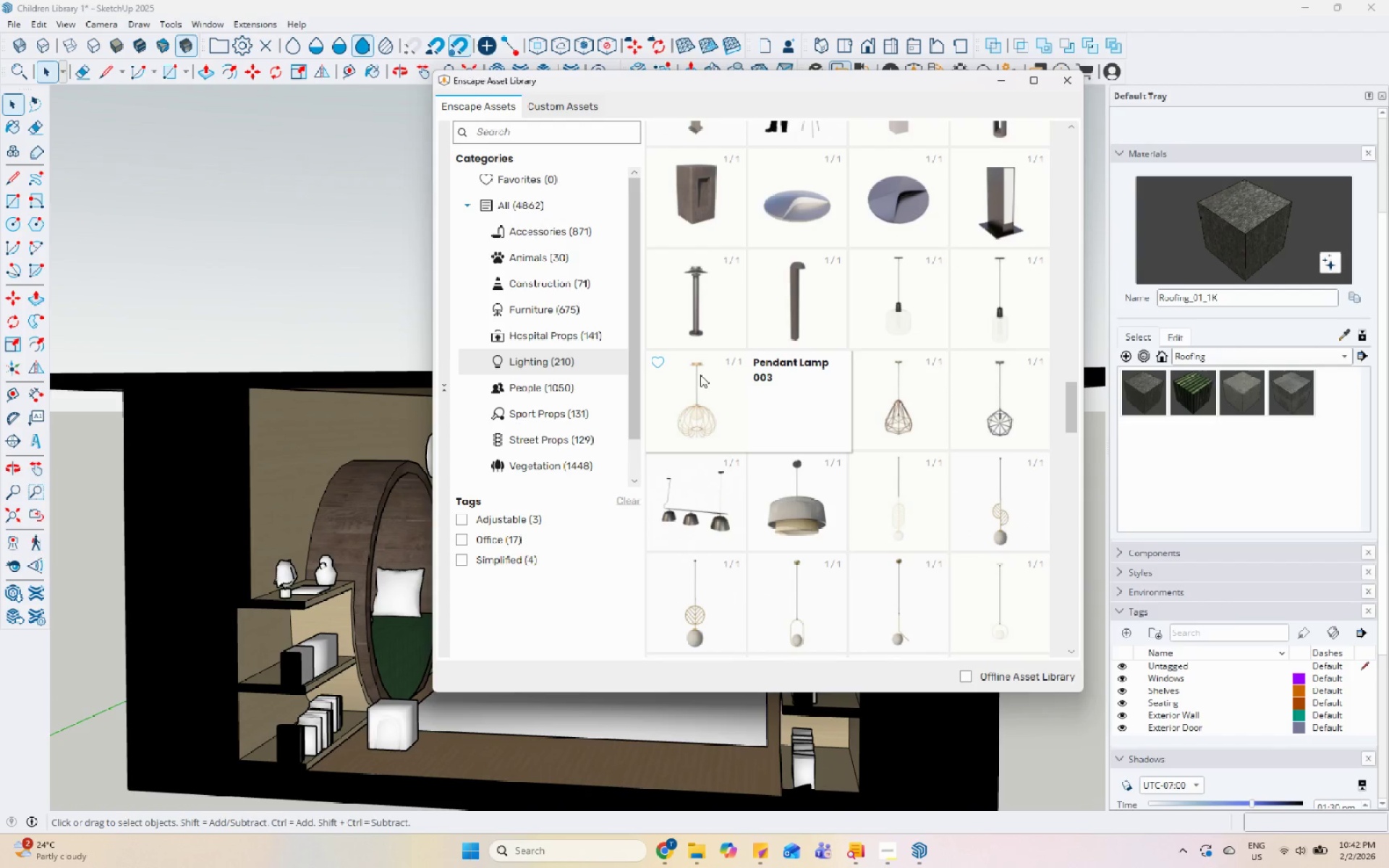 
left_click([700, 375])
 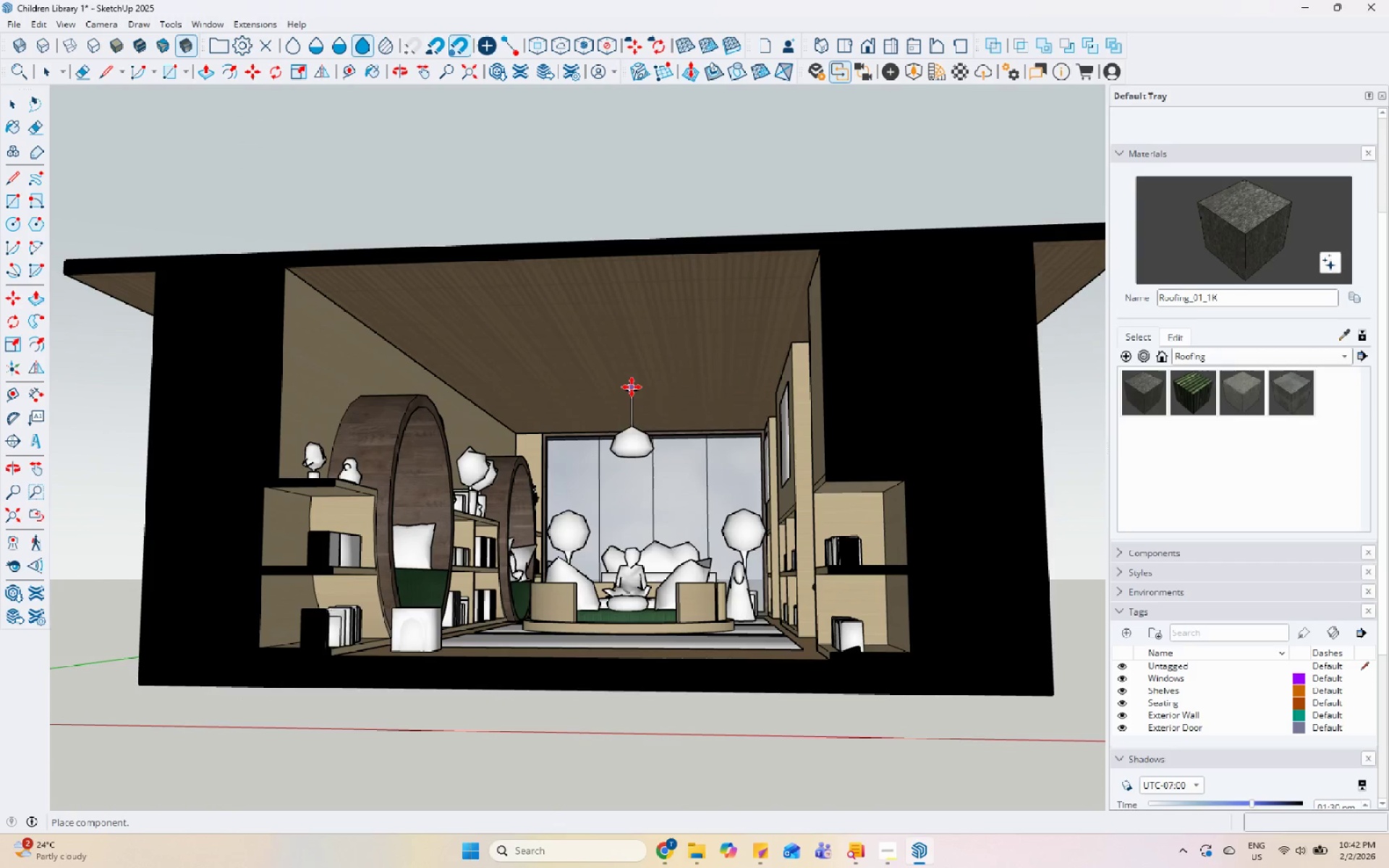 
scroll: coordinate [587, 428], scroll_direction: up, amount: 5.0
 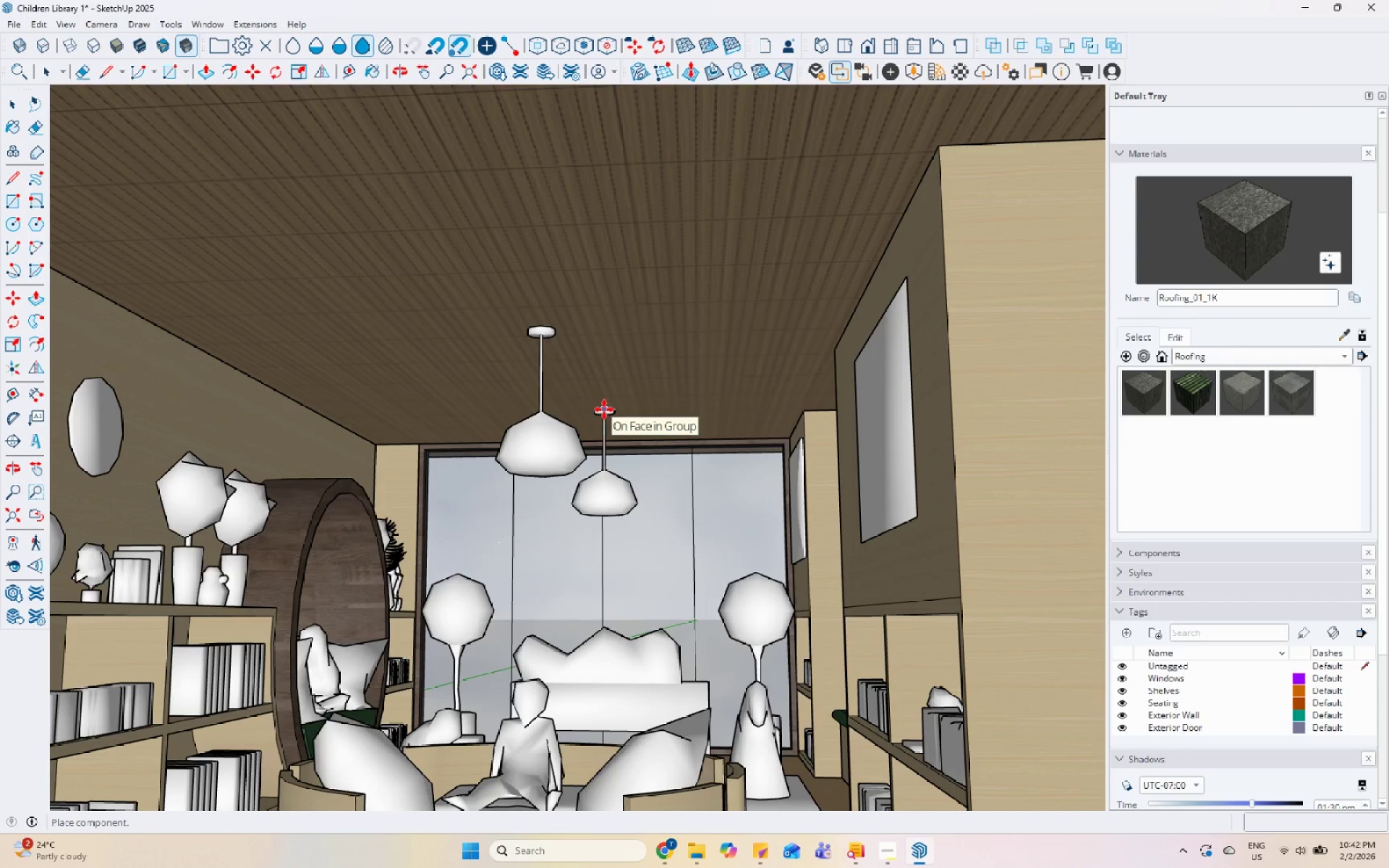 
scroll: coordinate [694, 412], scroll_direction: down, amount: 7.0
 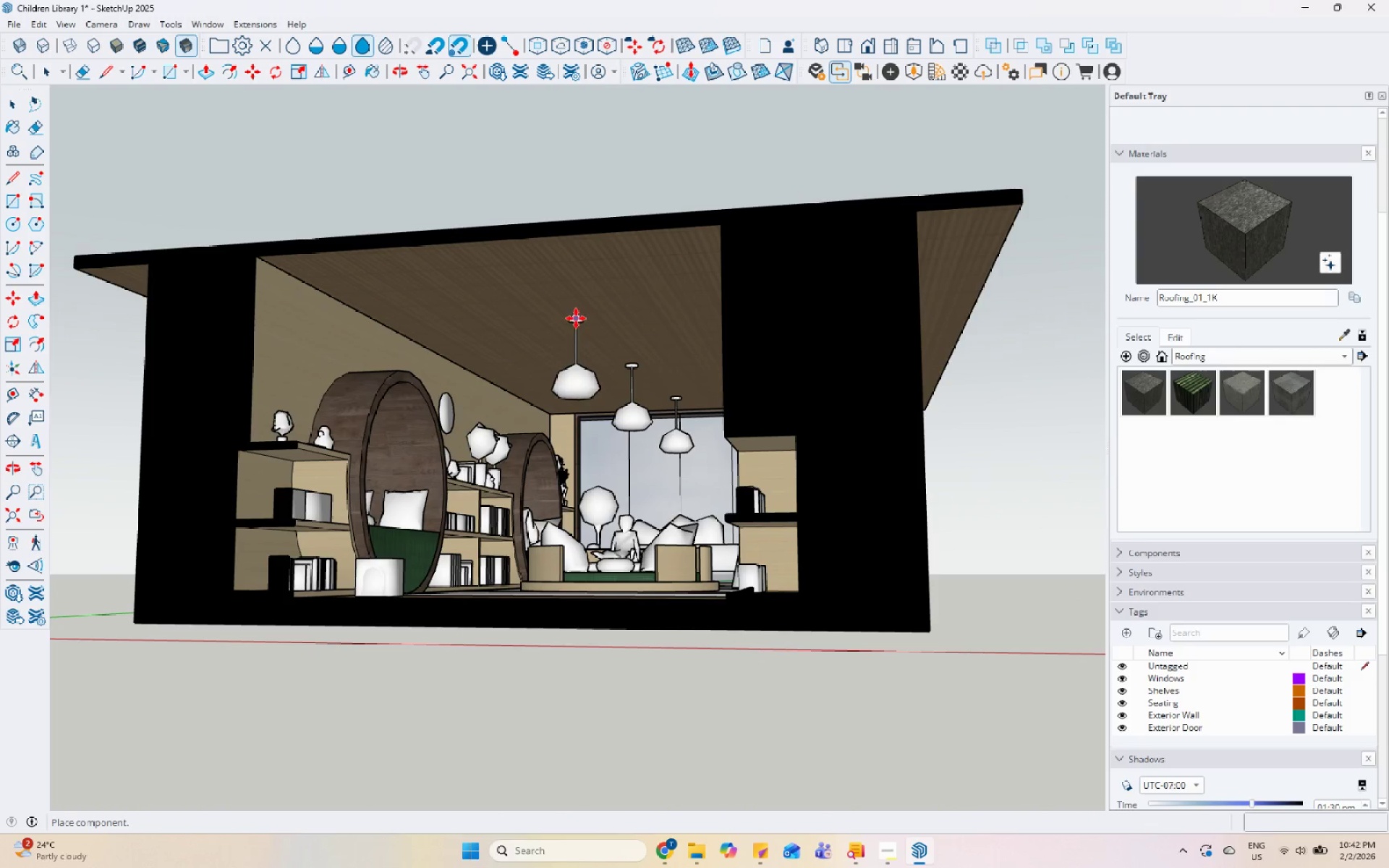 
left_click([576, 318])
 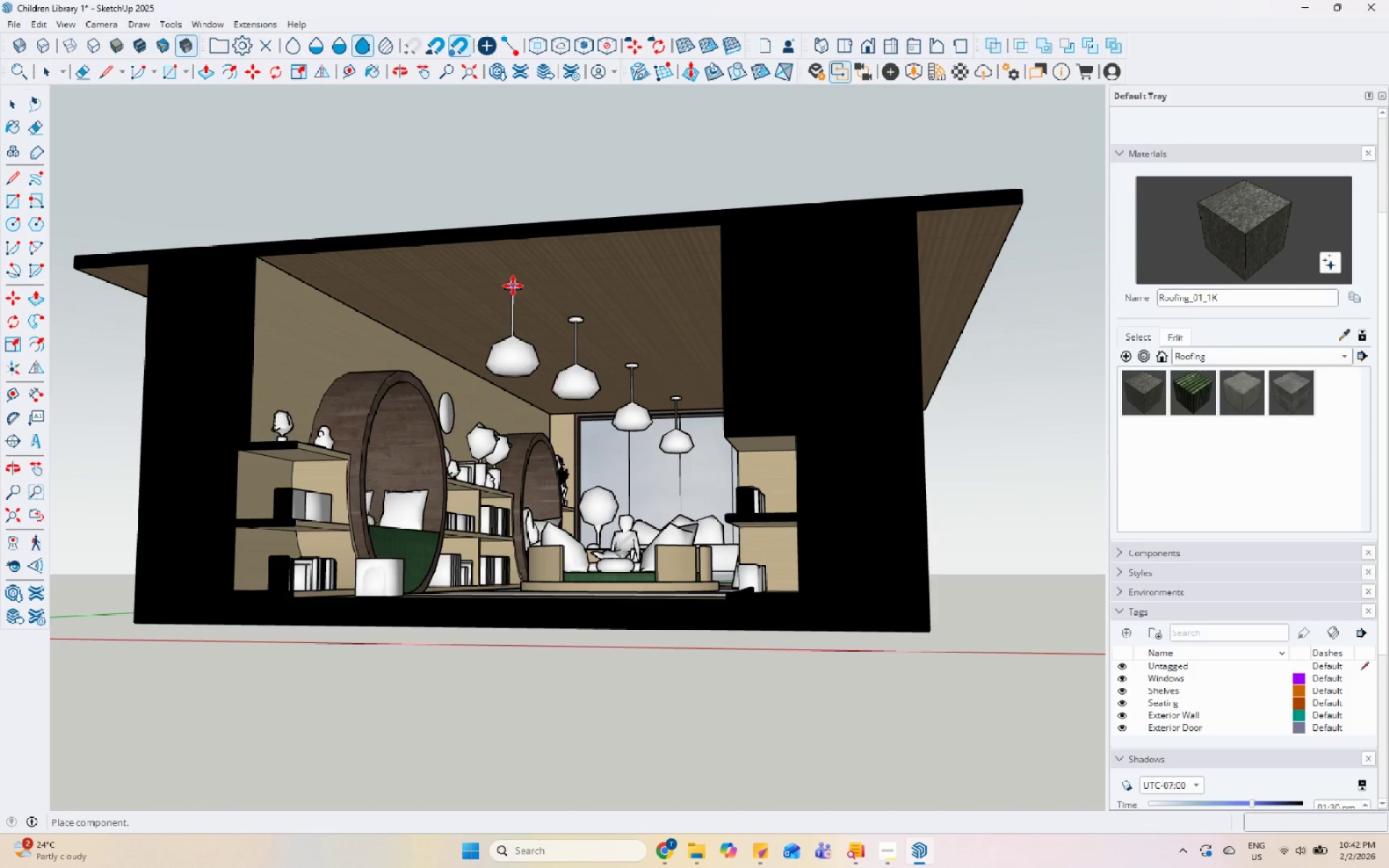 
scroll: coordinate [573, 377], scroll_direction: down, amount: 2.0
 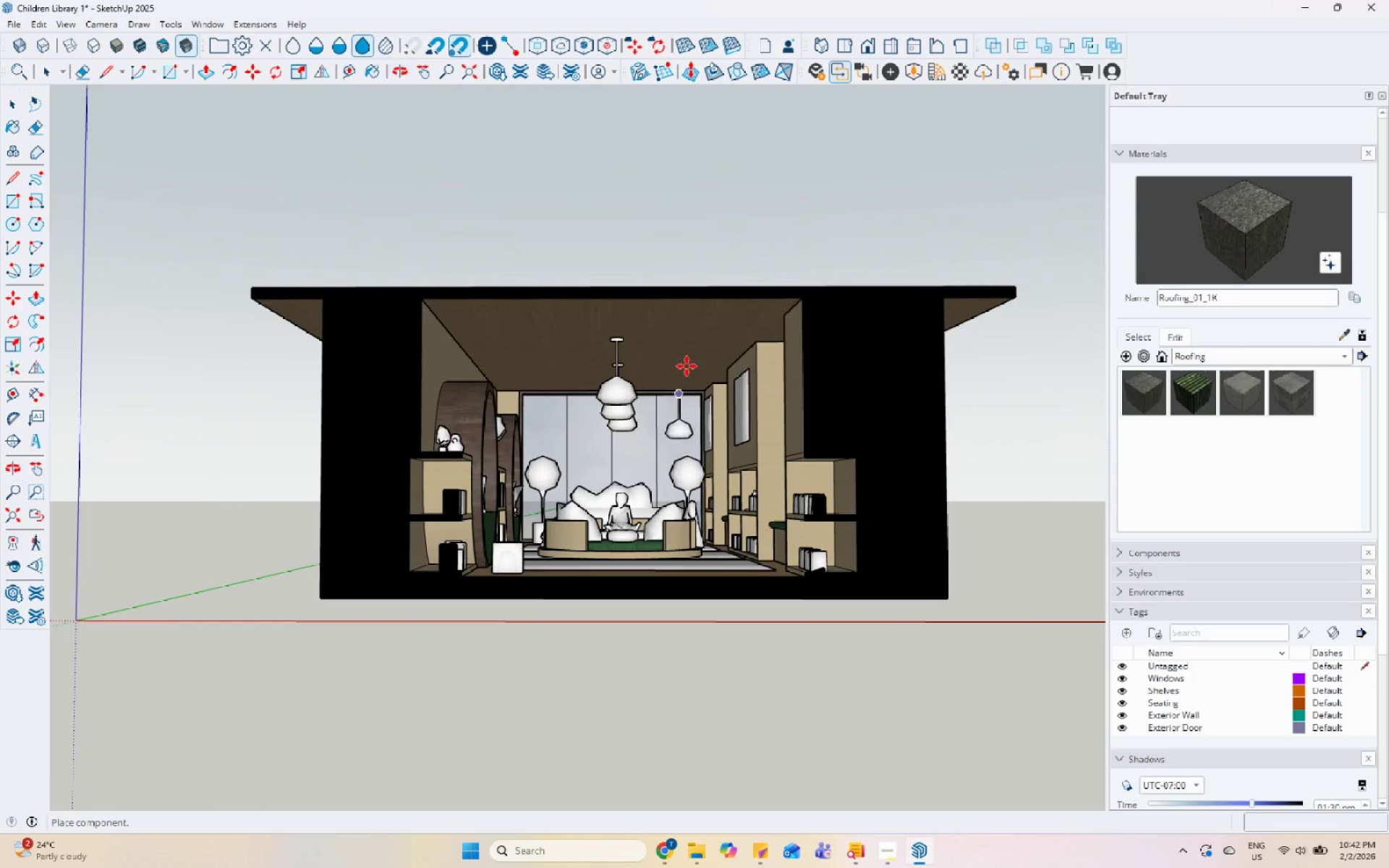 
key(Space)
 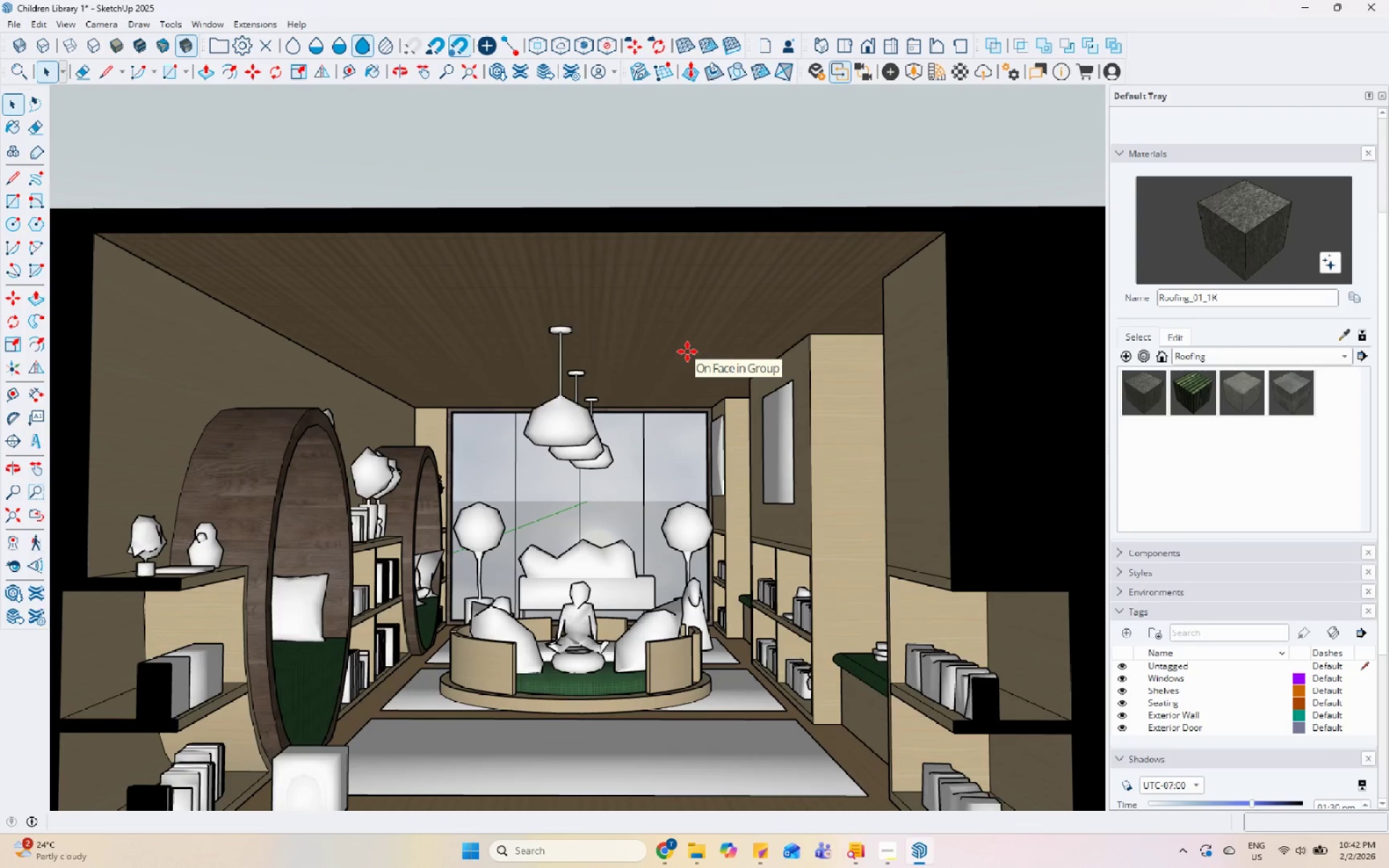 
key(Escape)
 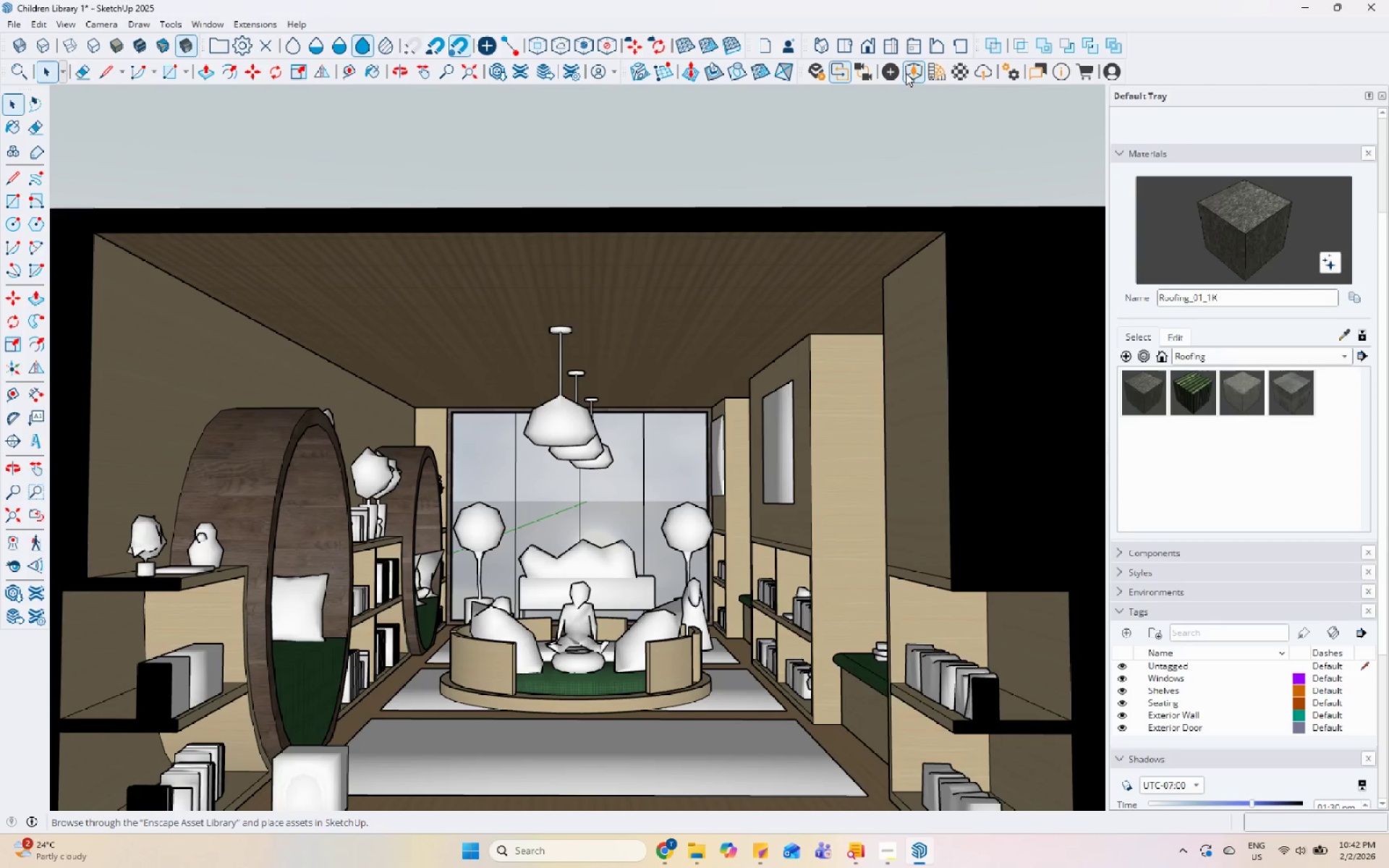 
scroll: coordinate [687, 352], scroll_direction: up, amount: 5.0
 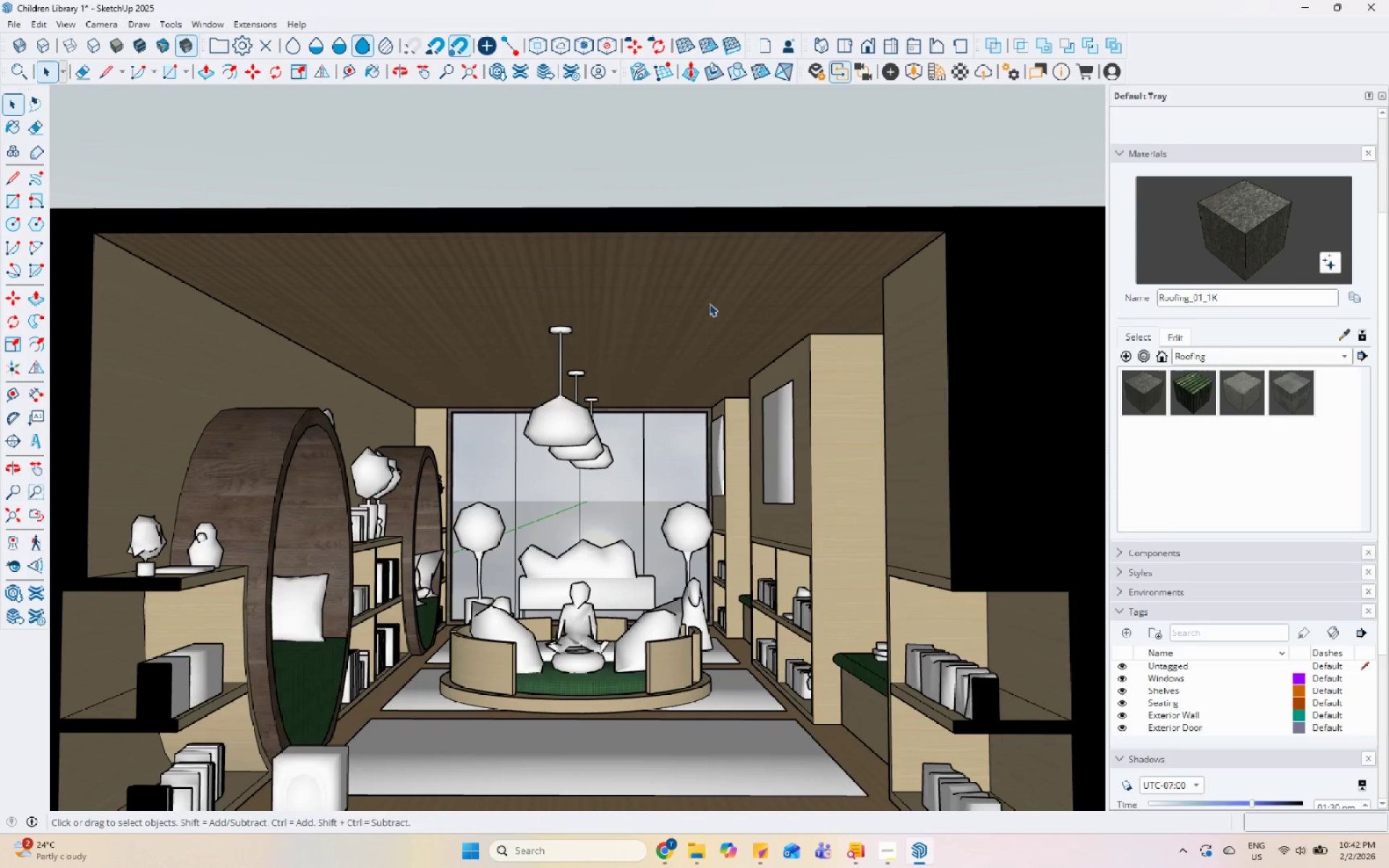 
left_click([912, 74])
 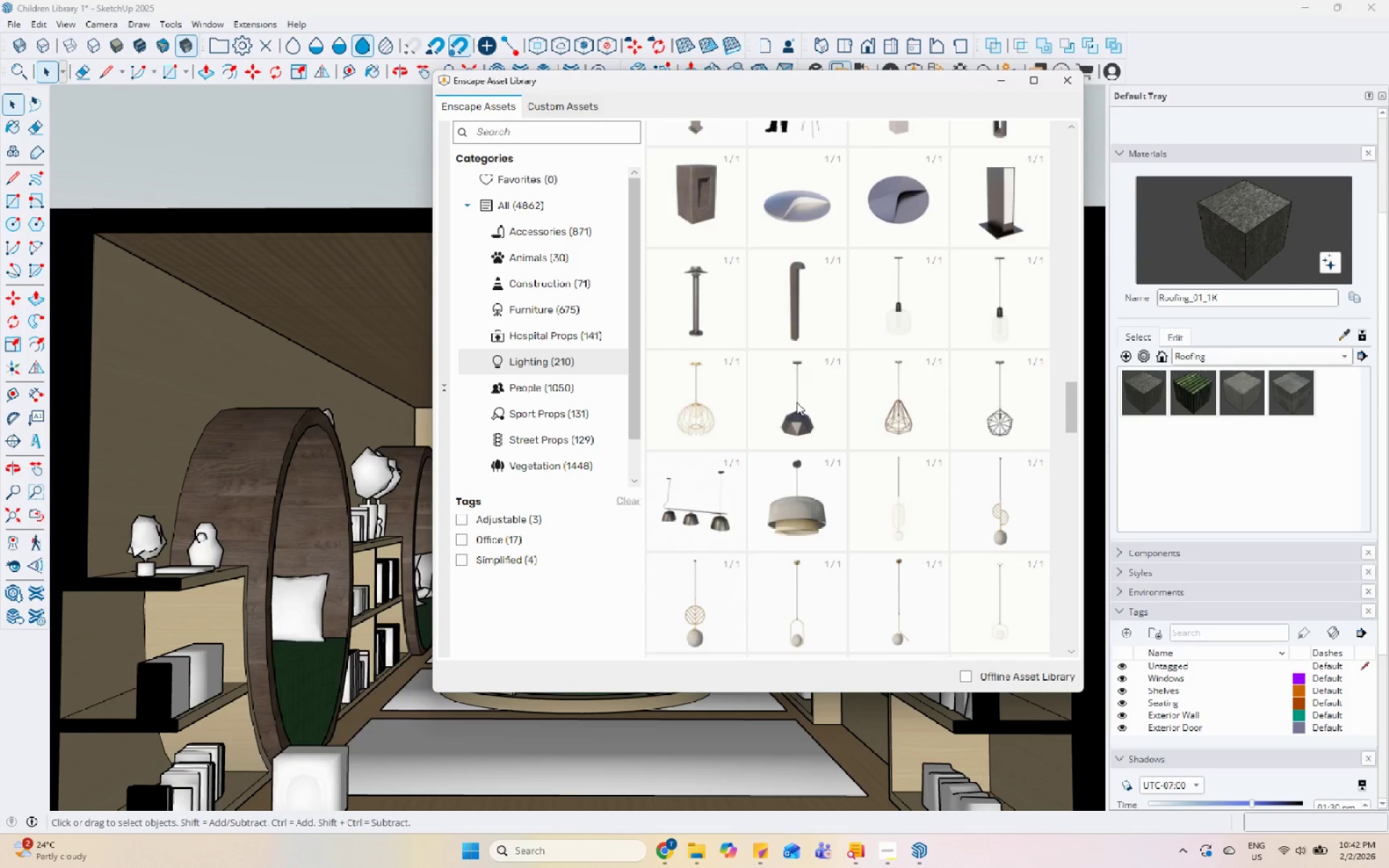 
scroll: coordinate [876, 477], scroll_direction: down, amount: 2.0
 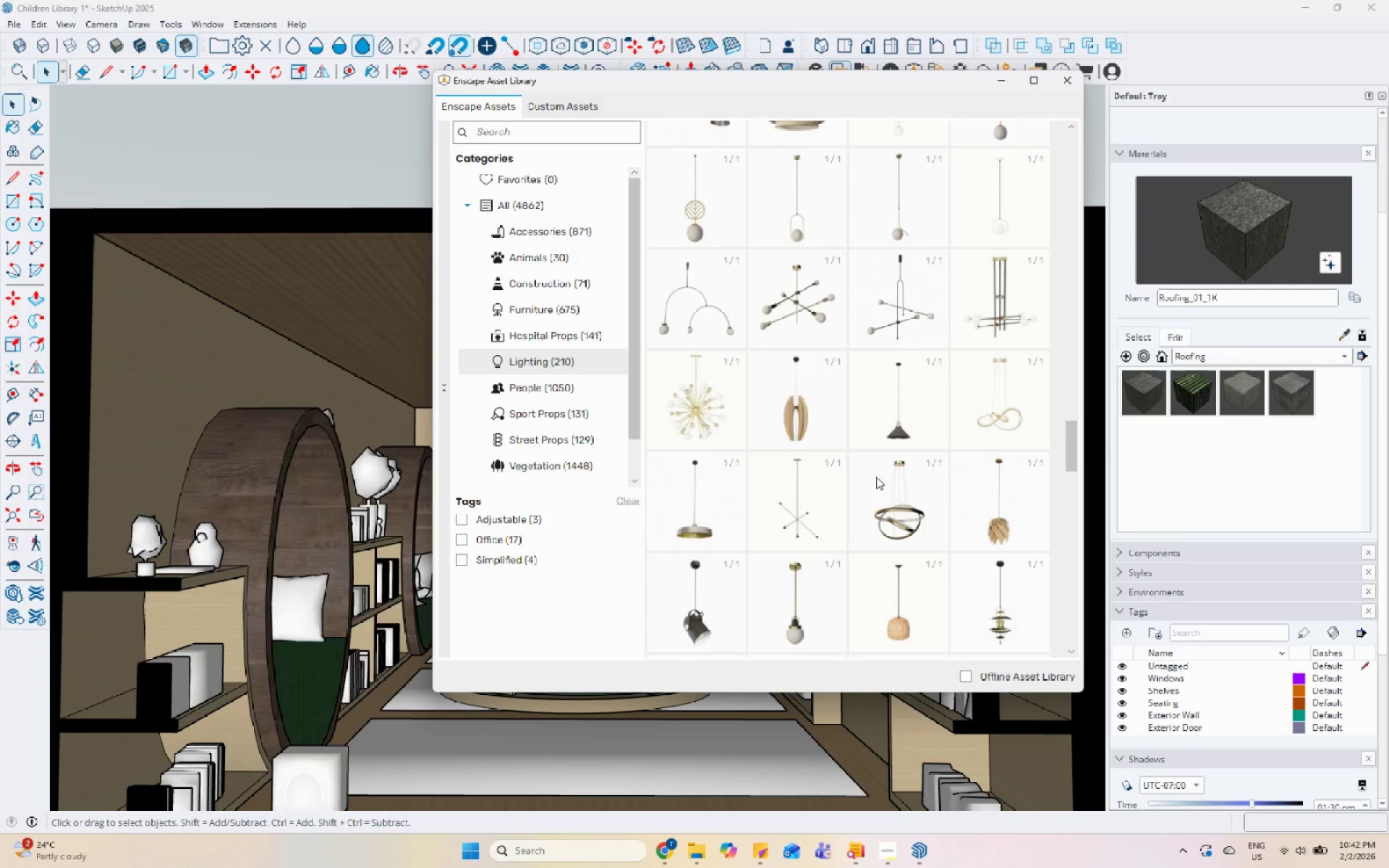 
scroll: coordinate [876, 477], scroll_direction: up, amount: 29.0
 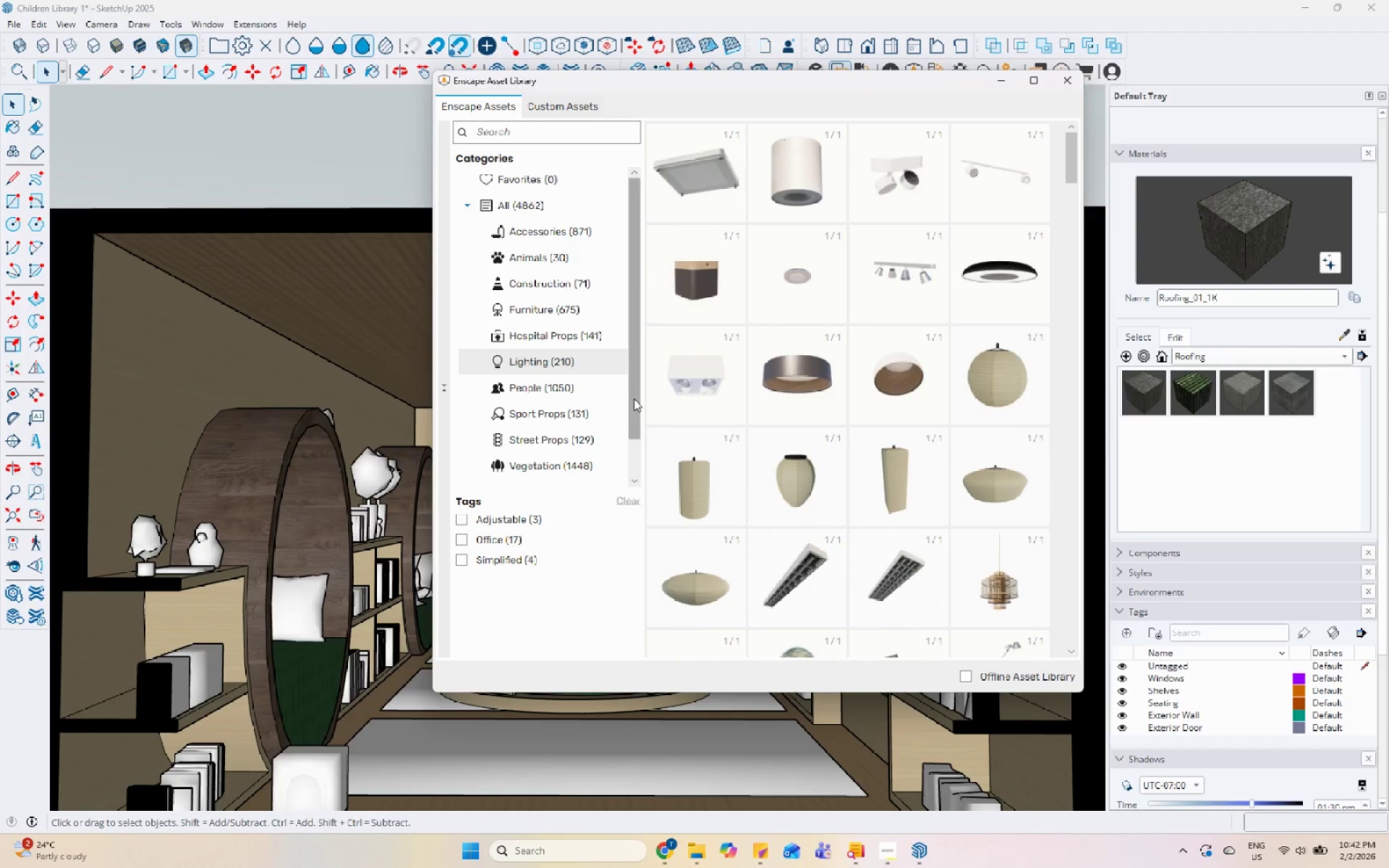 
left_click([796, 373])
 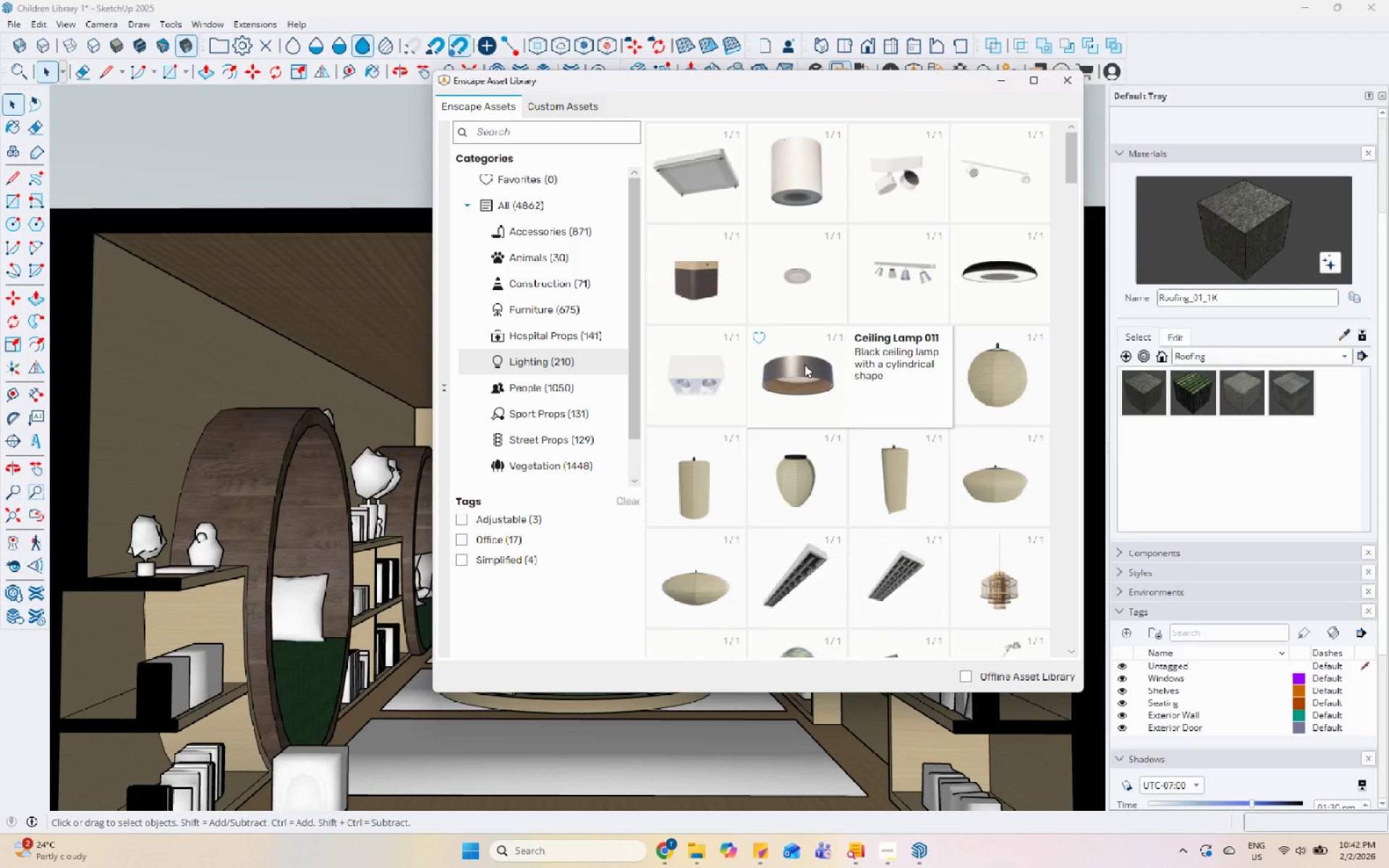 
left_click([804, 365])
 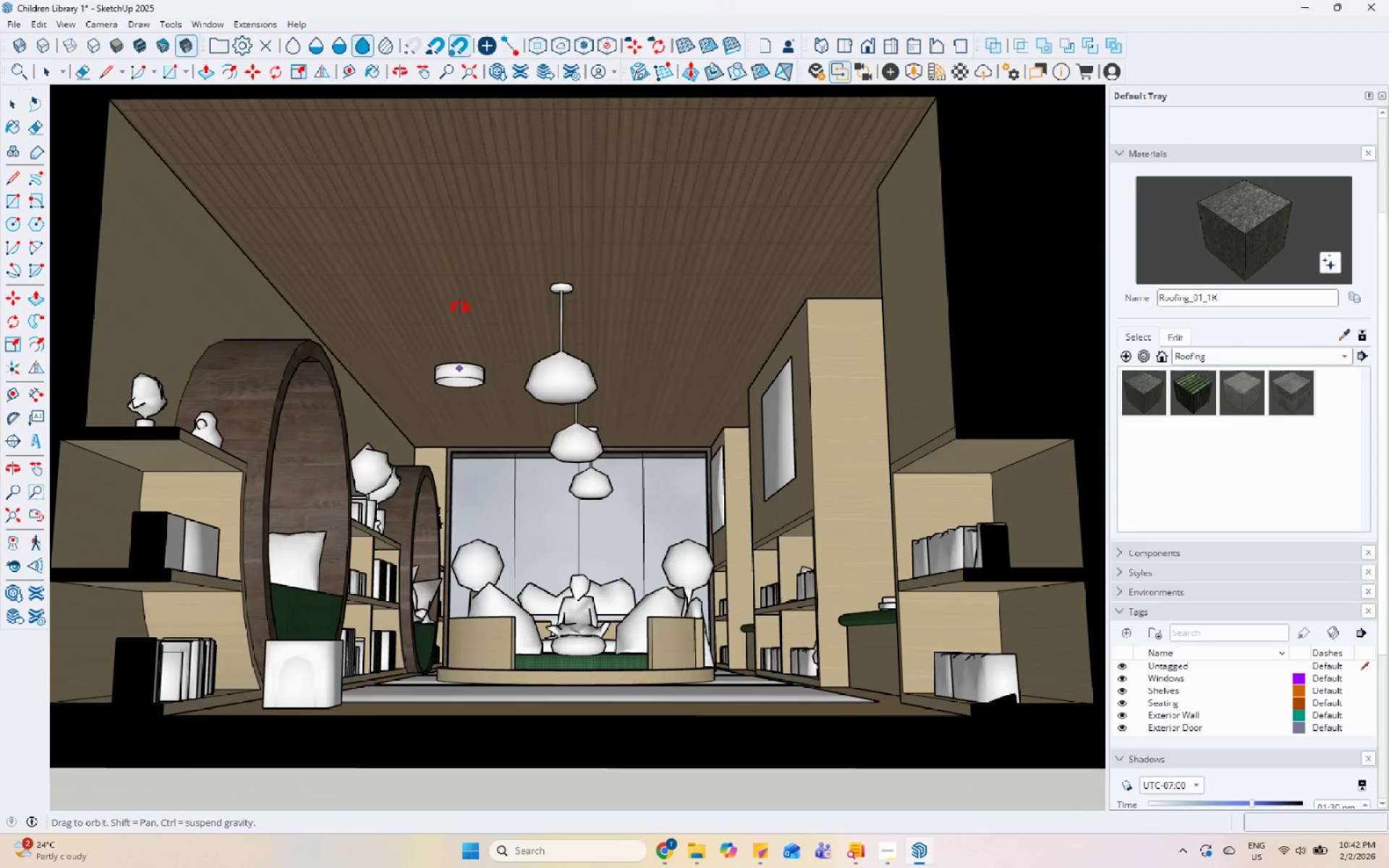 
scroll: coordinate [463, 324], scroll_direction: up, amount: 3.0
 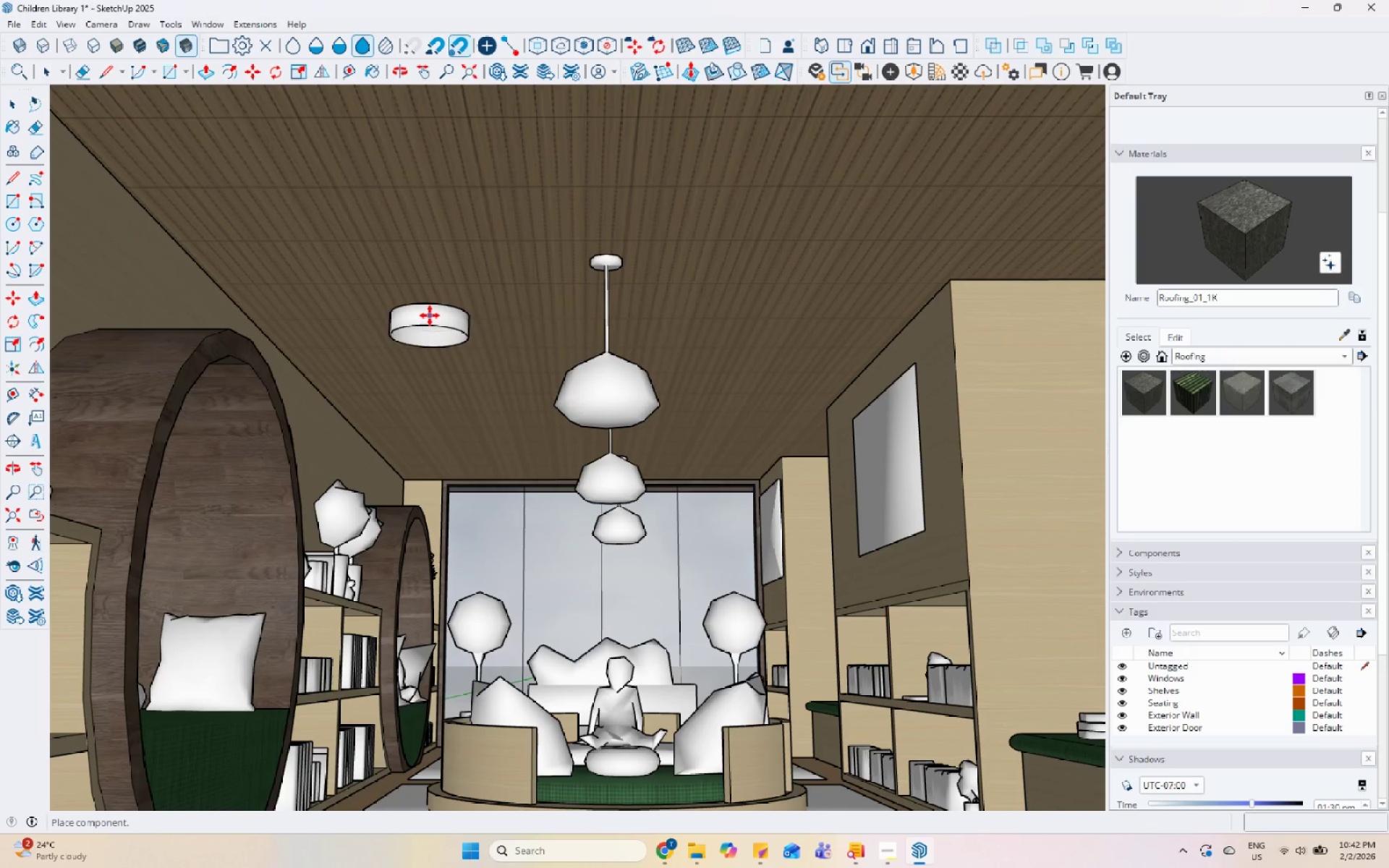 
left_click([417, 315])
 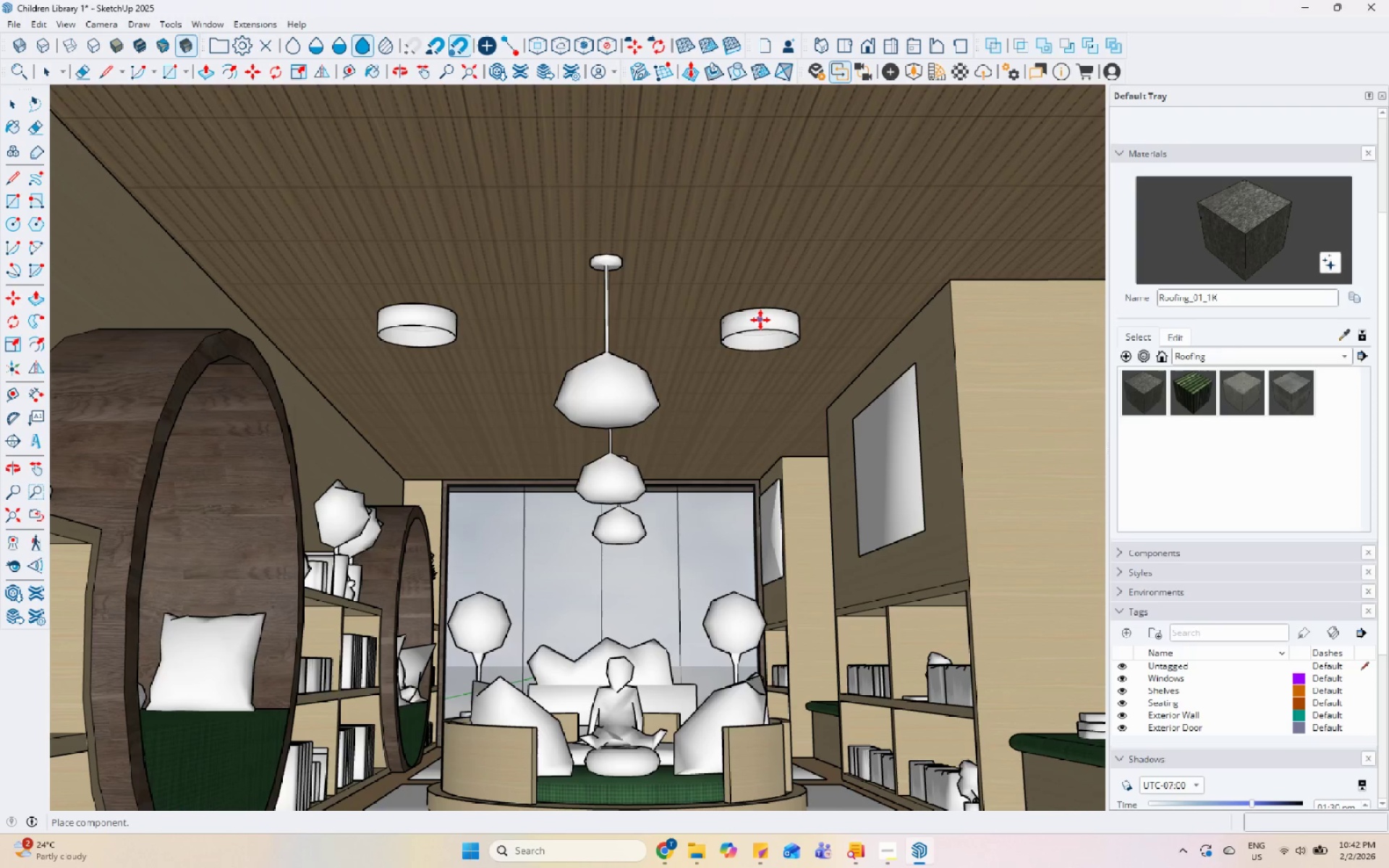 
left_click([765, 319])
 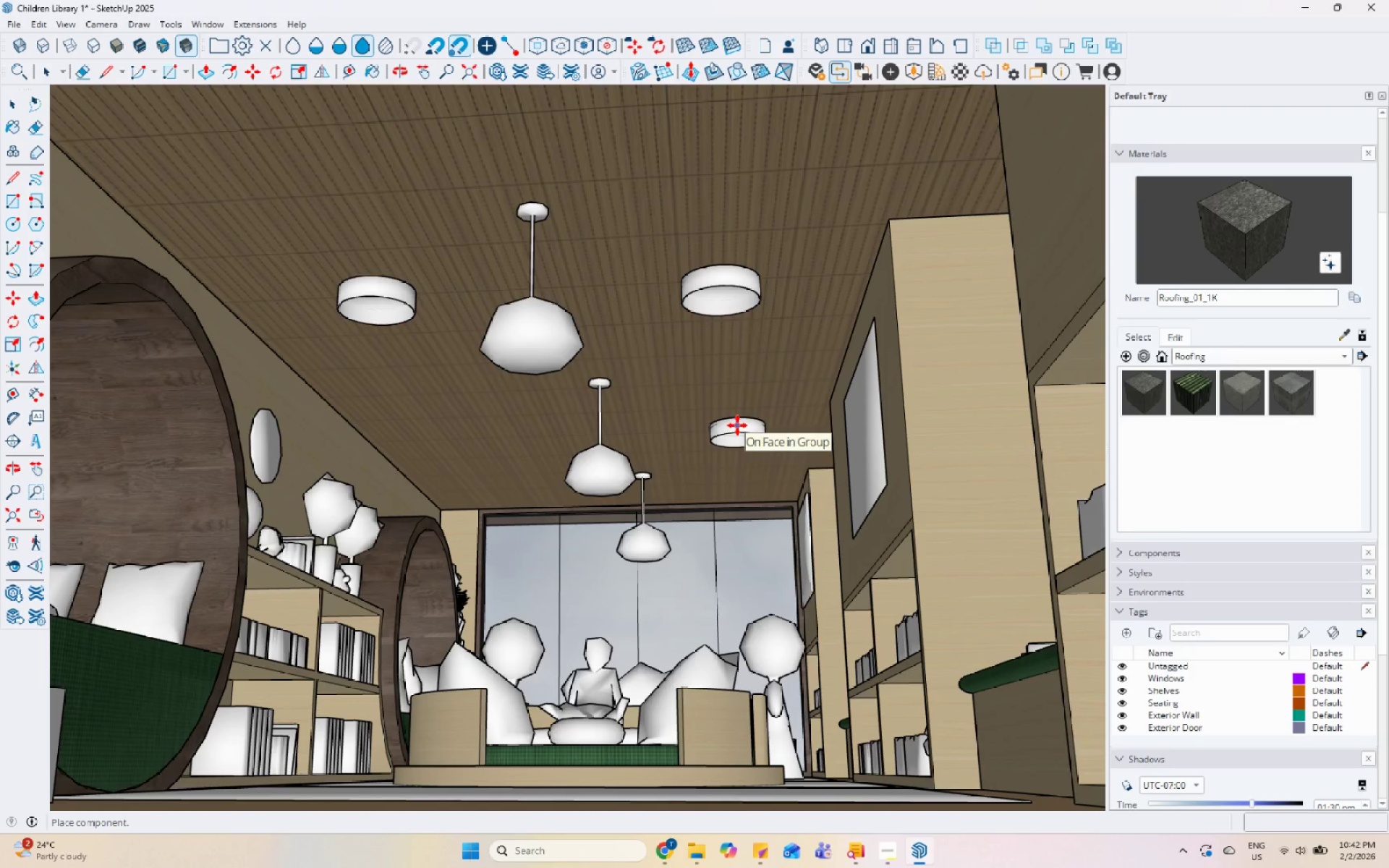 
left_click([732, 428])
 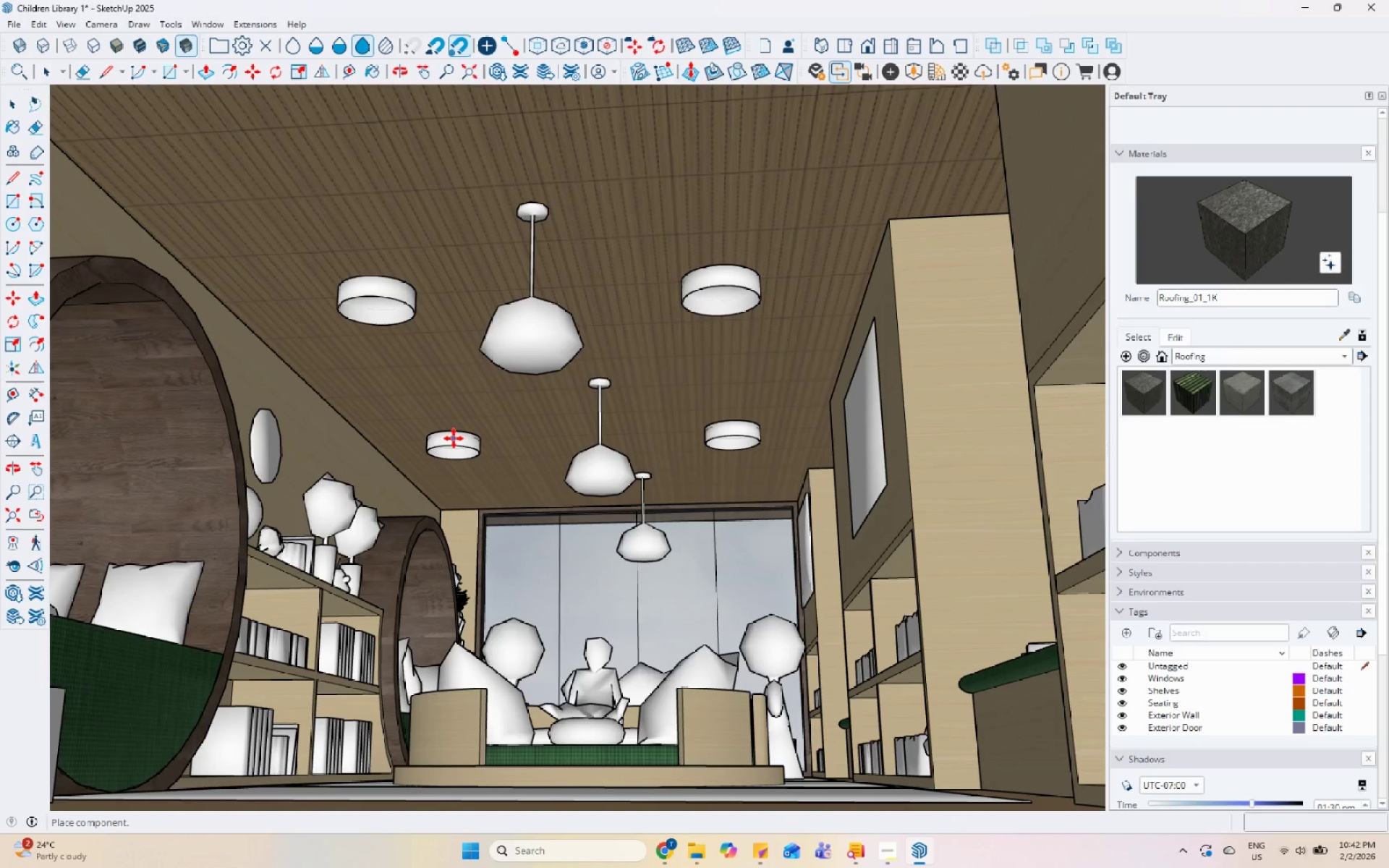 
key(Escape)
 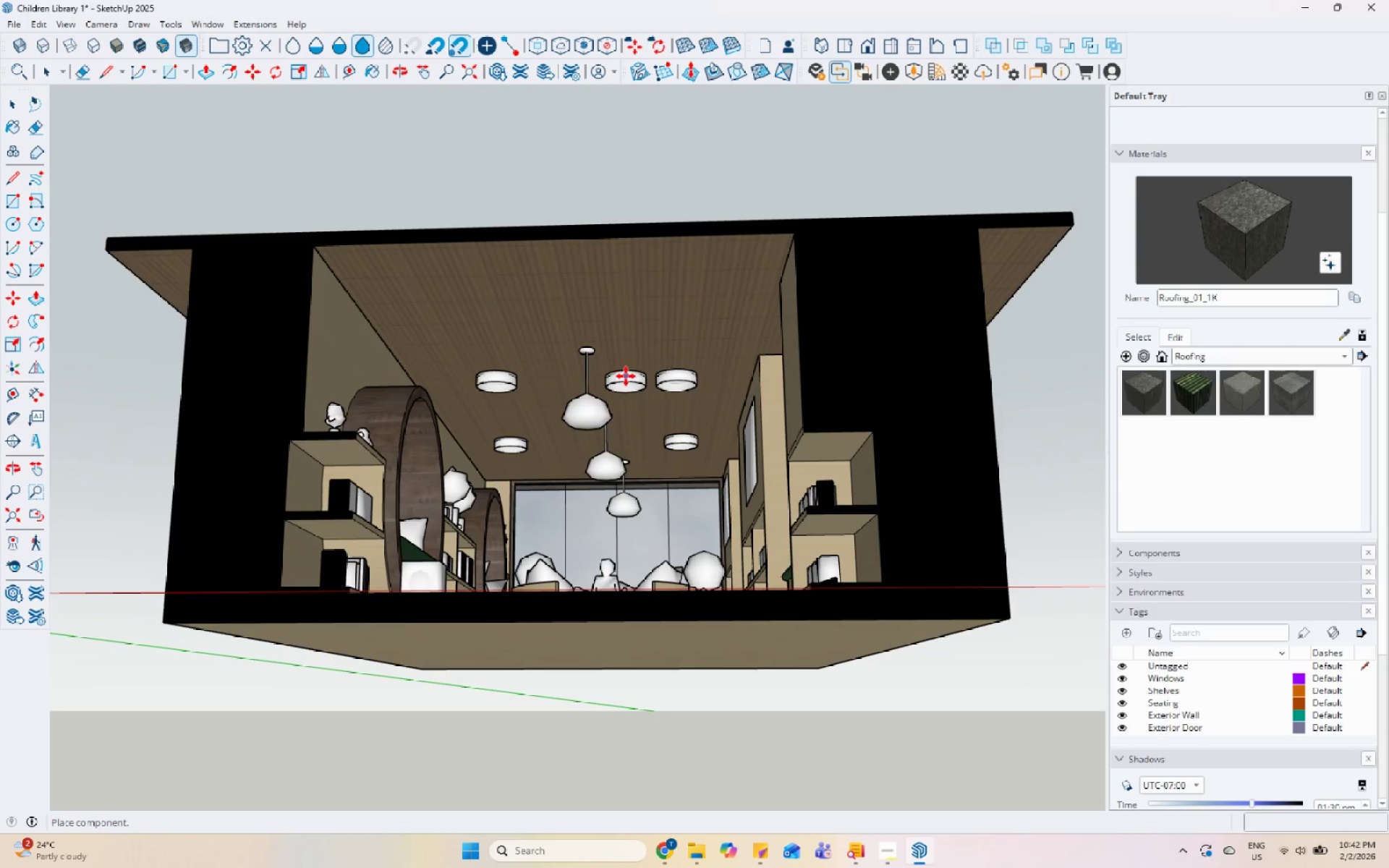 
scroll: coordinate [628, 473], scroll_direction: down, amount: 6.0
 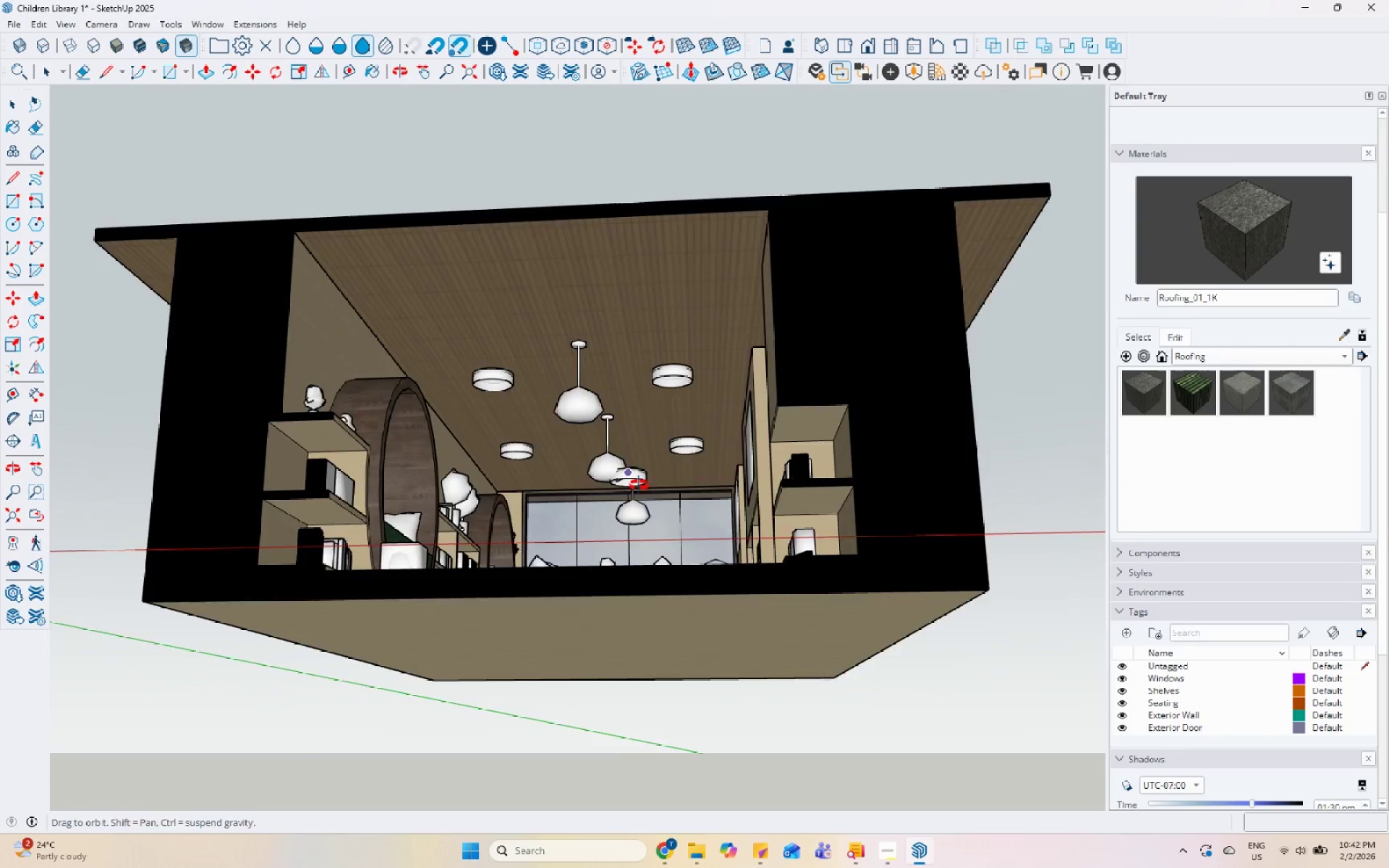 
key(Escape)
 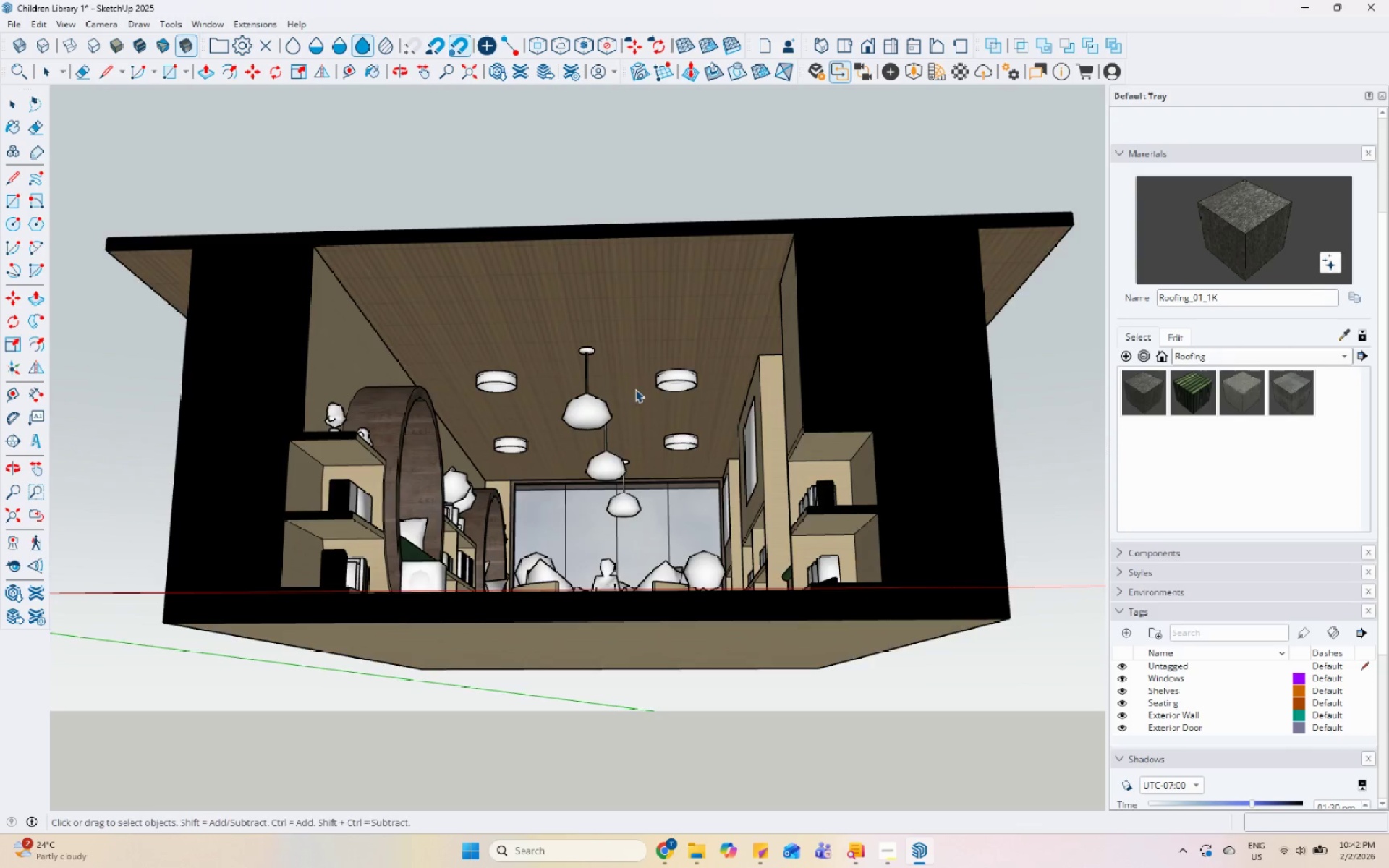 
scroll: coordinate [623, 482], scroll_direction: up, amount: 4.0
 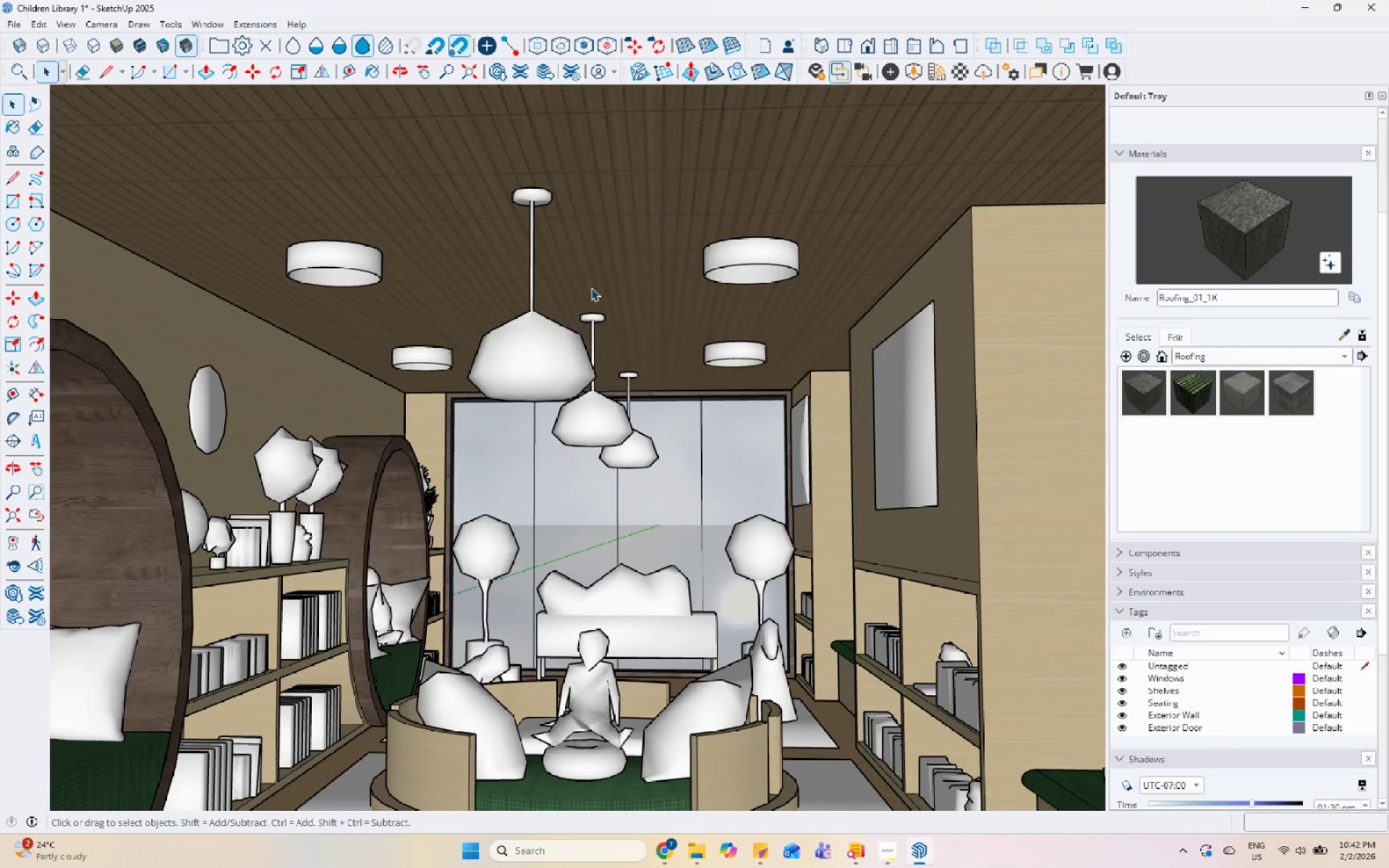 
scroll: coordinate [693, 393], scroll_direction: down, amount: 9.0
 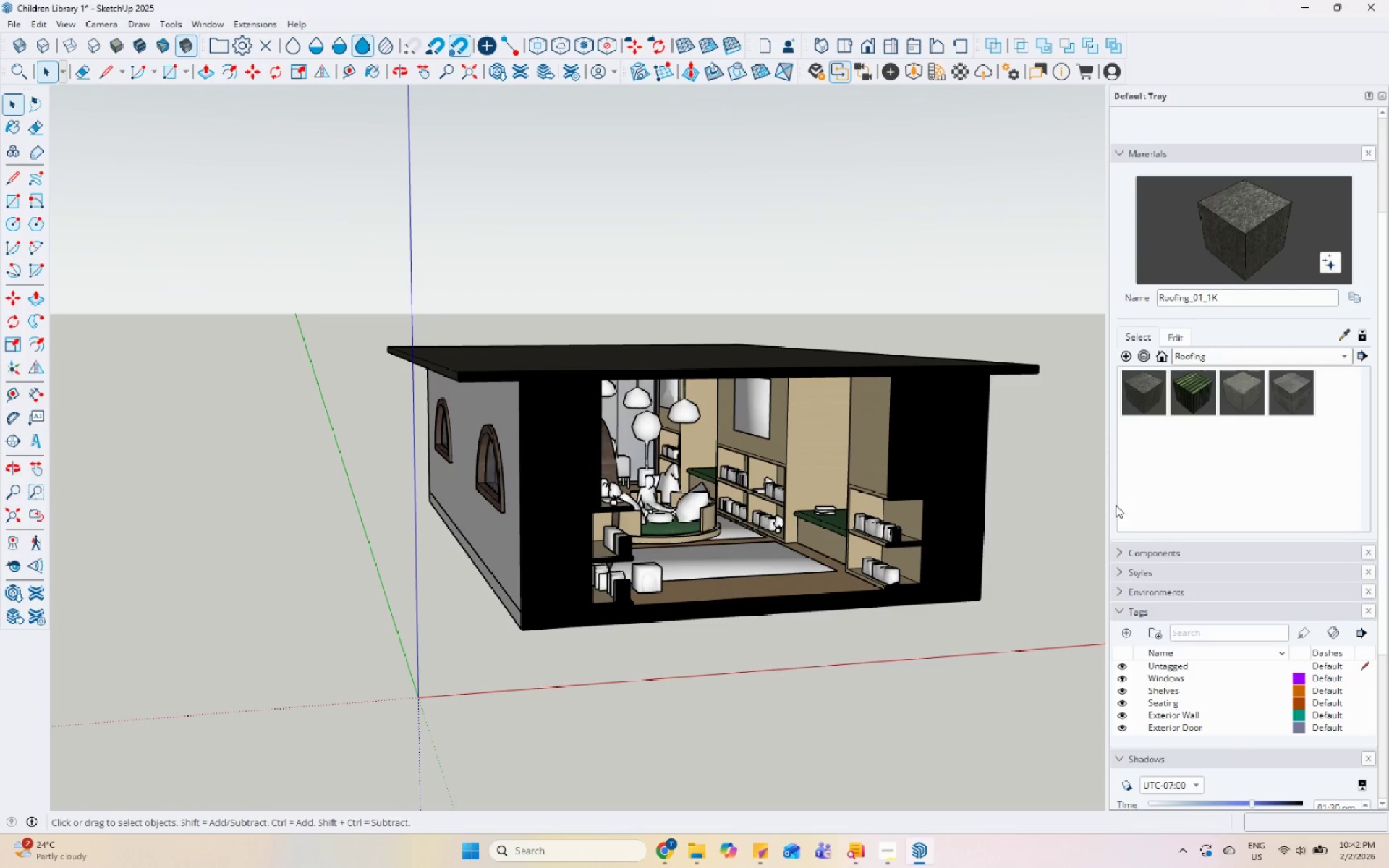 
wait(6.25)
 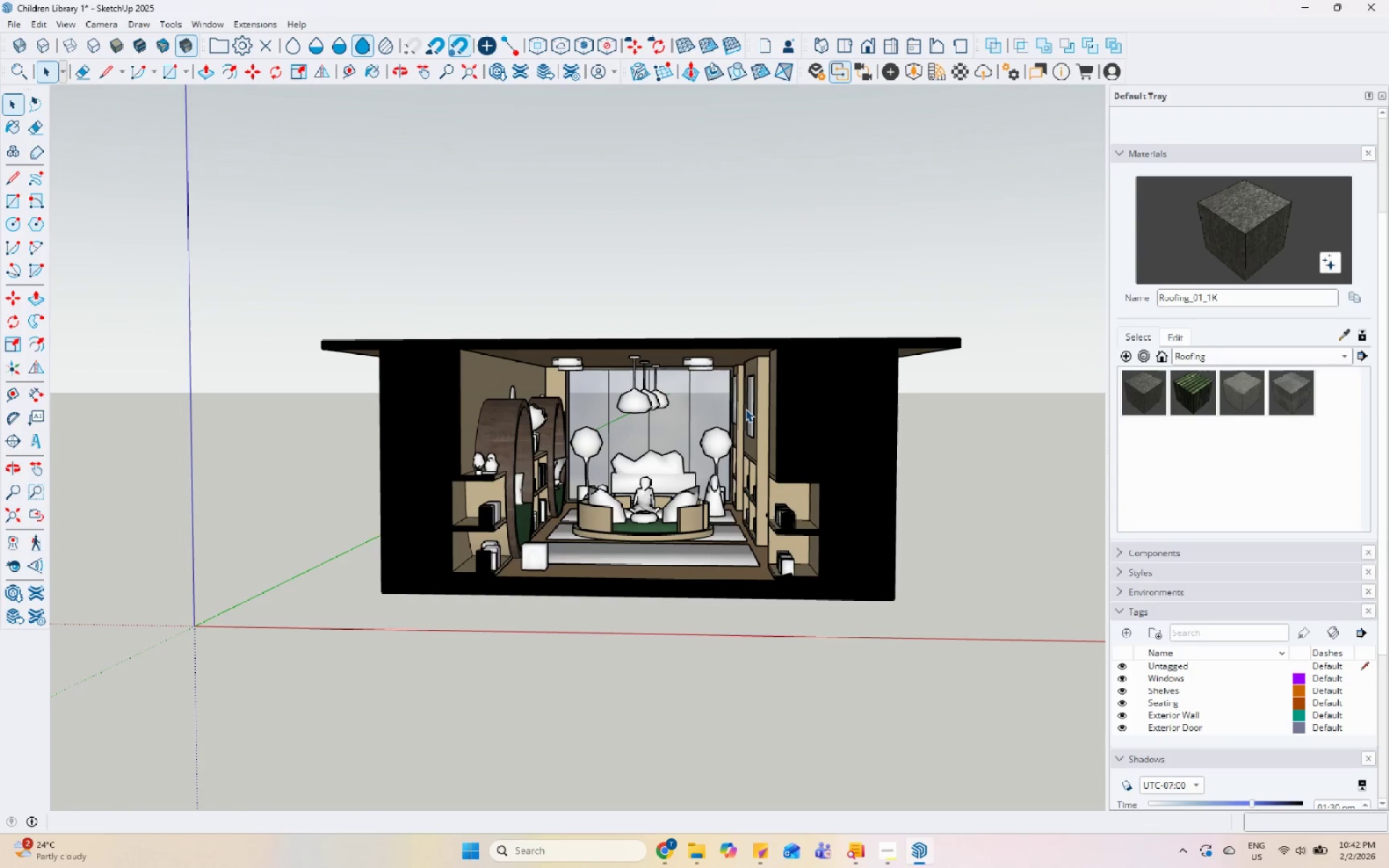 
left_click([885, 79])
 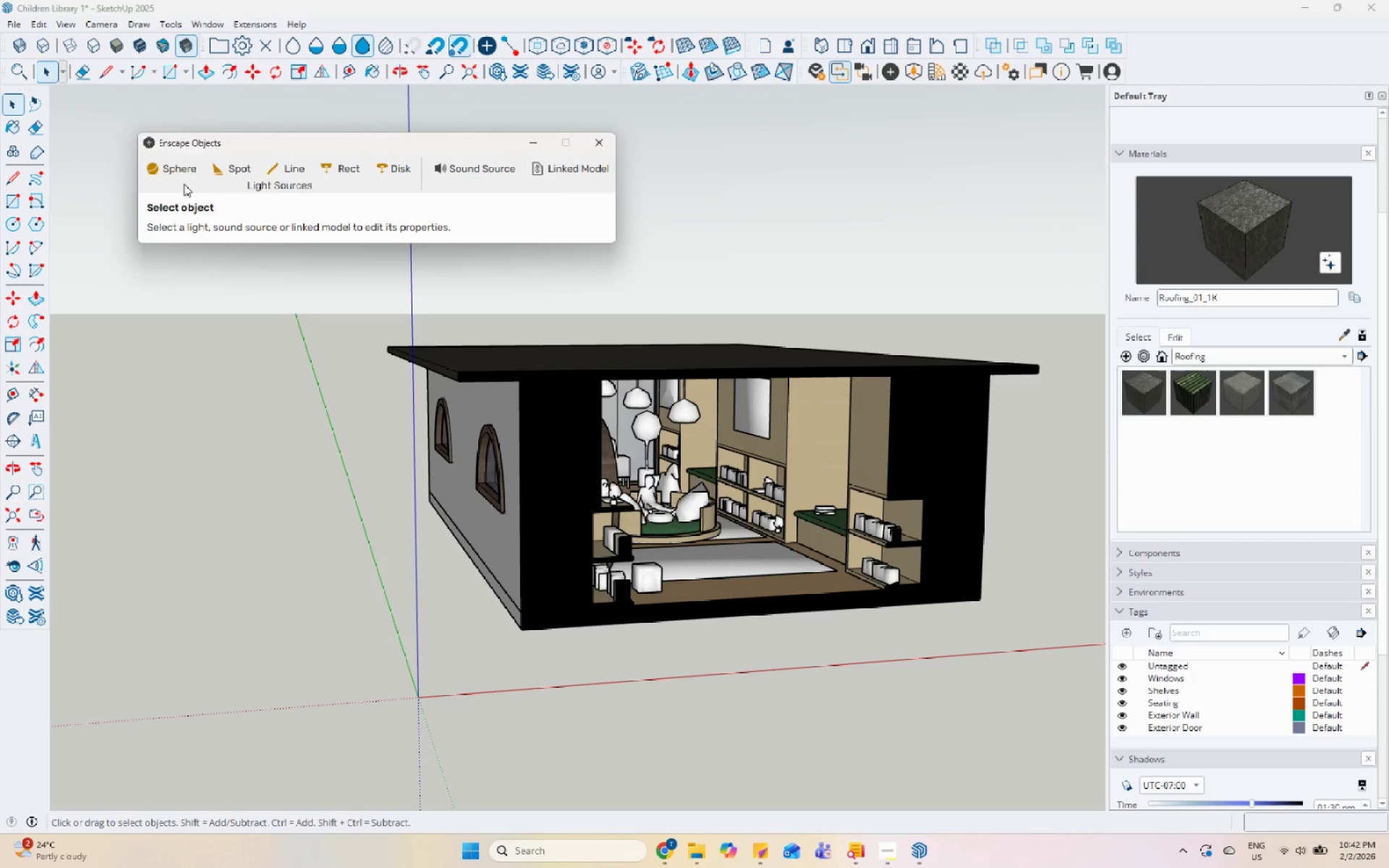 
left_click([185, 179])
 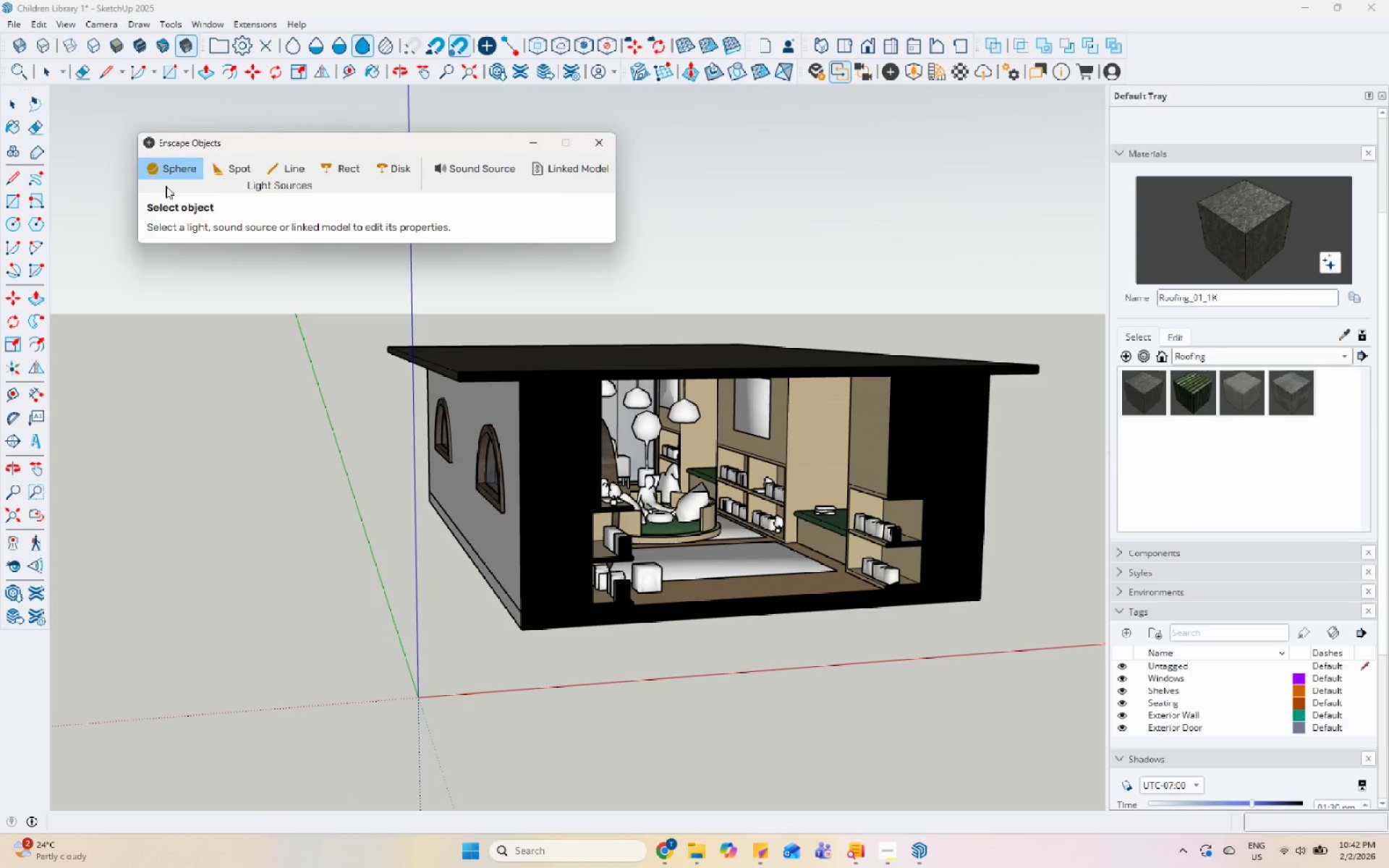 
scroll: coordinate [598, 346], scroll_direction: up, amount: 9.0
 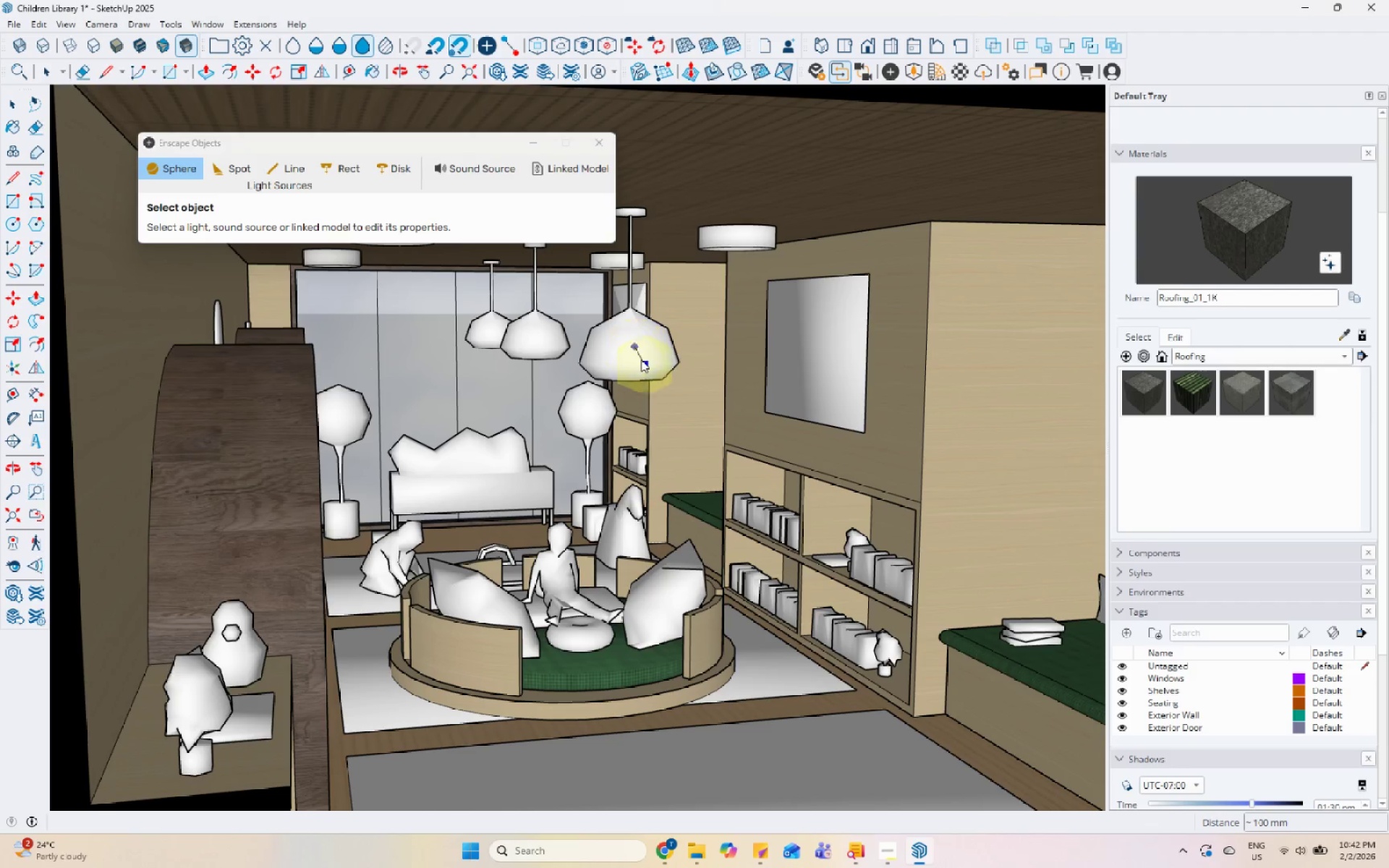 
left_click([632, 346])
 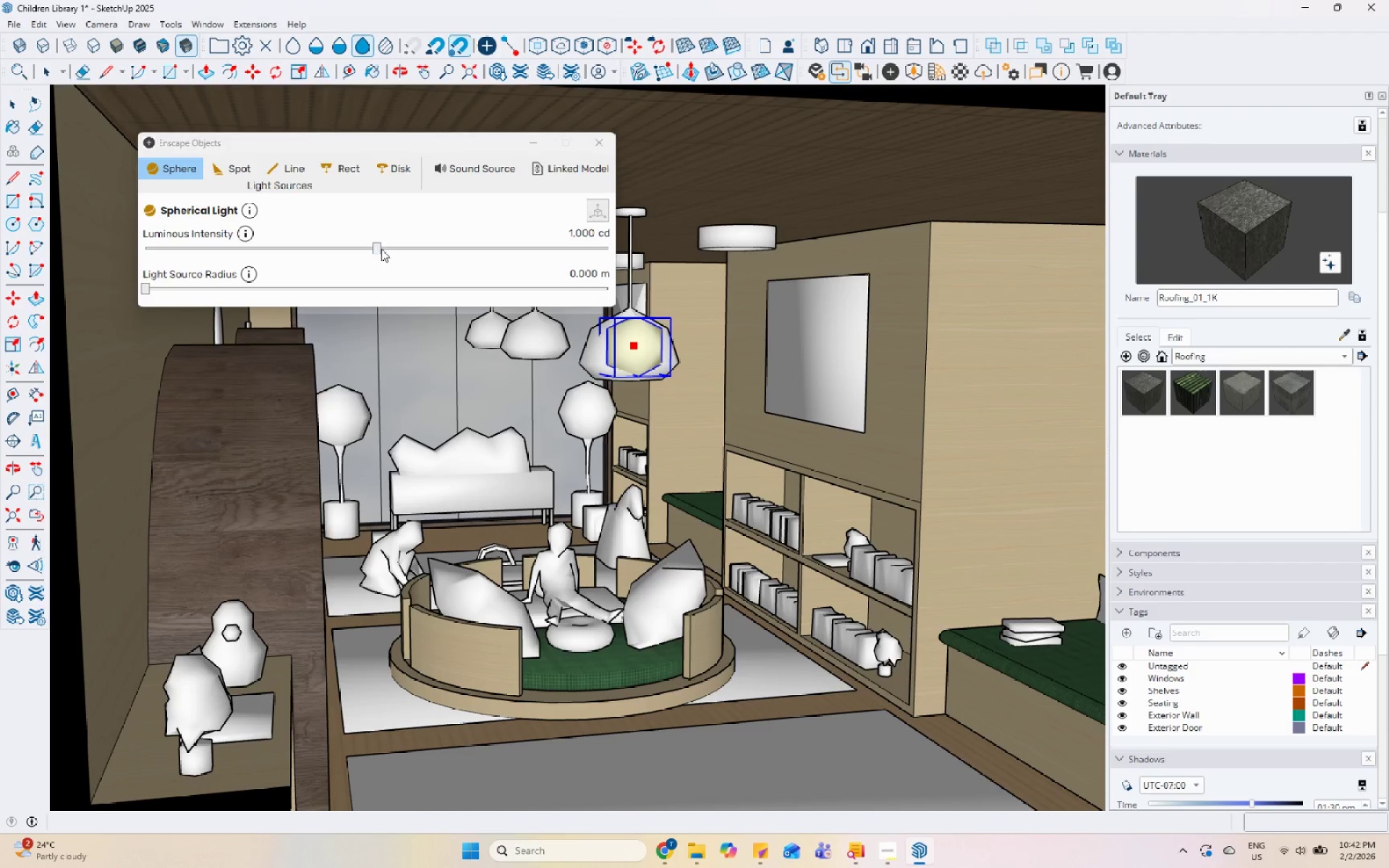 
left_click_drag(start_coordinate=[378, 249], to_coordinate=[399, 250])
 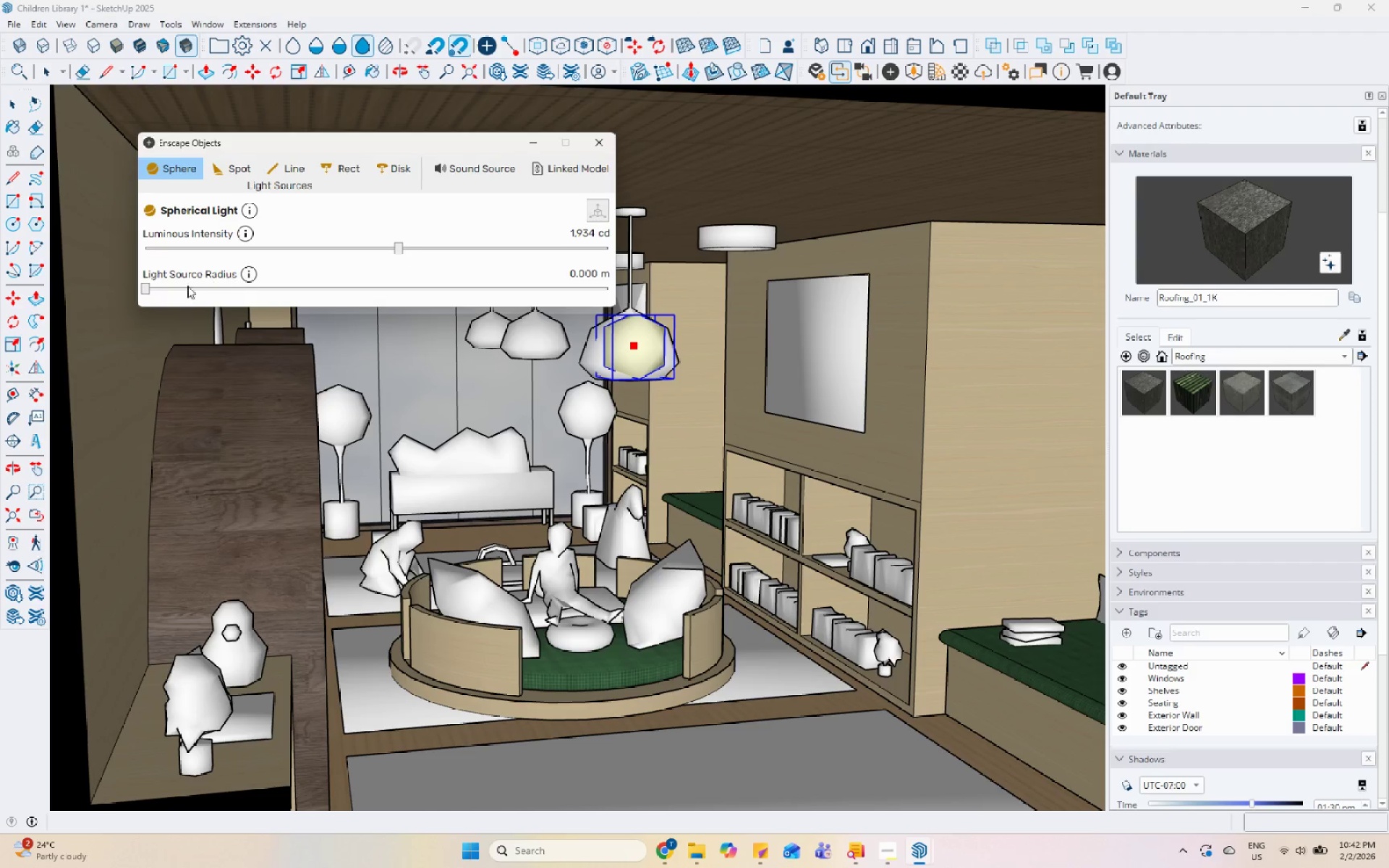 
left_click_drag(start_coordinate=[149, 290], to_coordinate=[177, 292])
 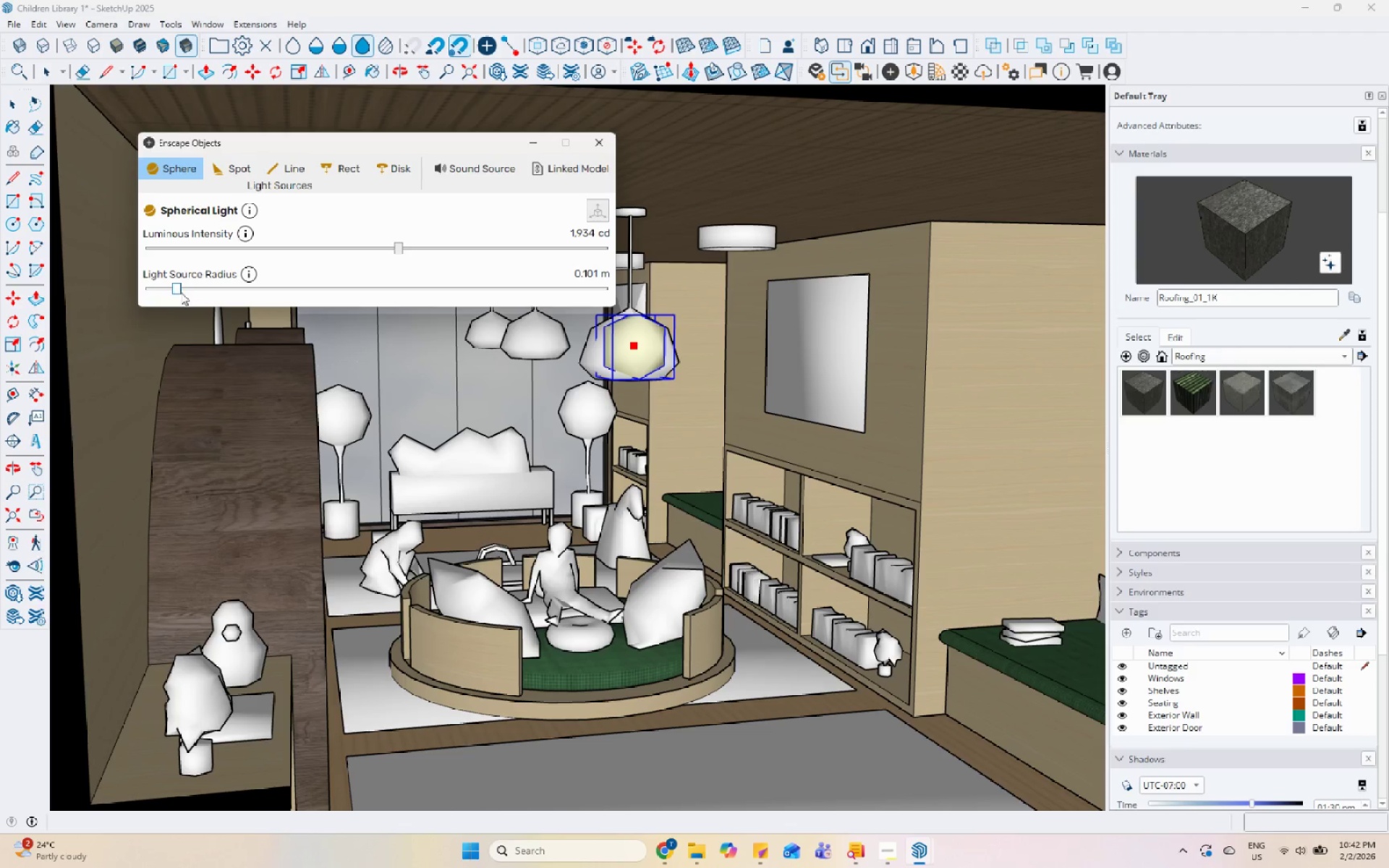 
left_click_drag(start_coordinate=[181, 292], to_coordinate=[208, 294])
 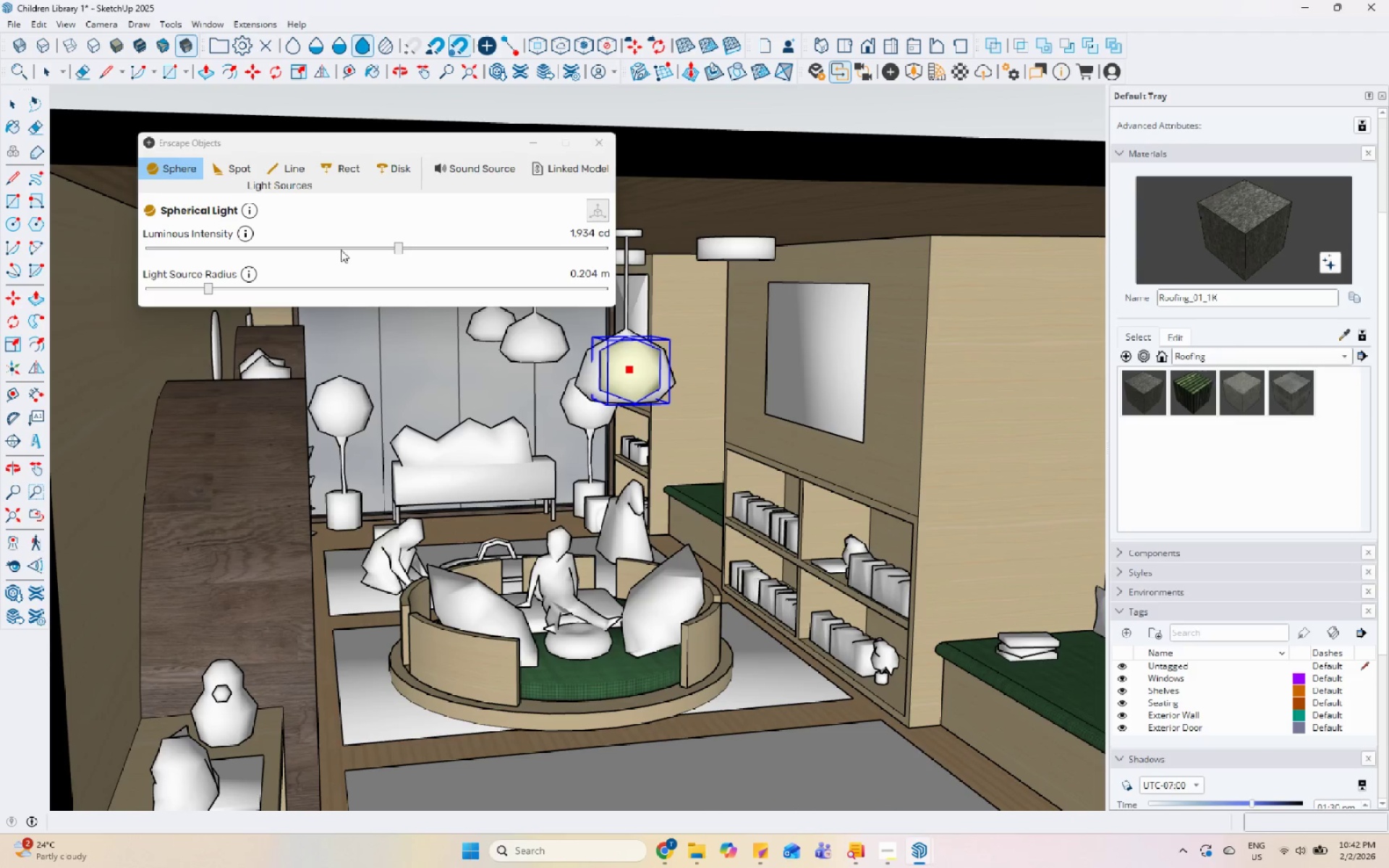 
left_click_drag(start_coordinate=[398, 250], to_coordinate=[415, 250])
 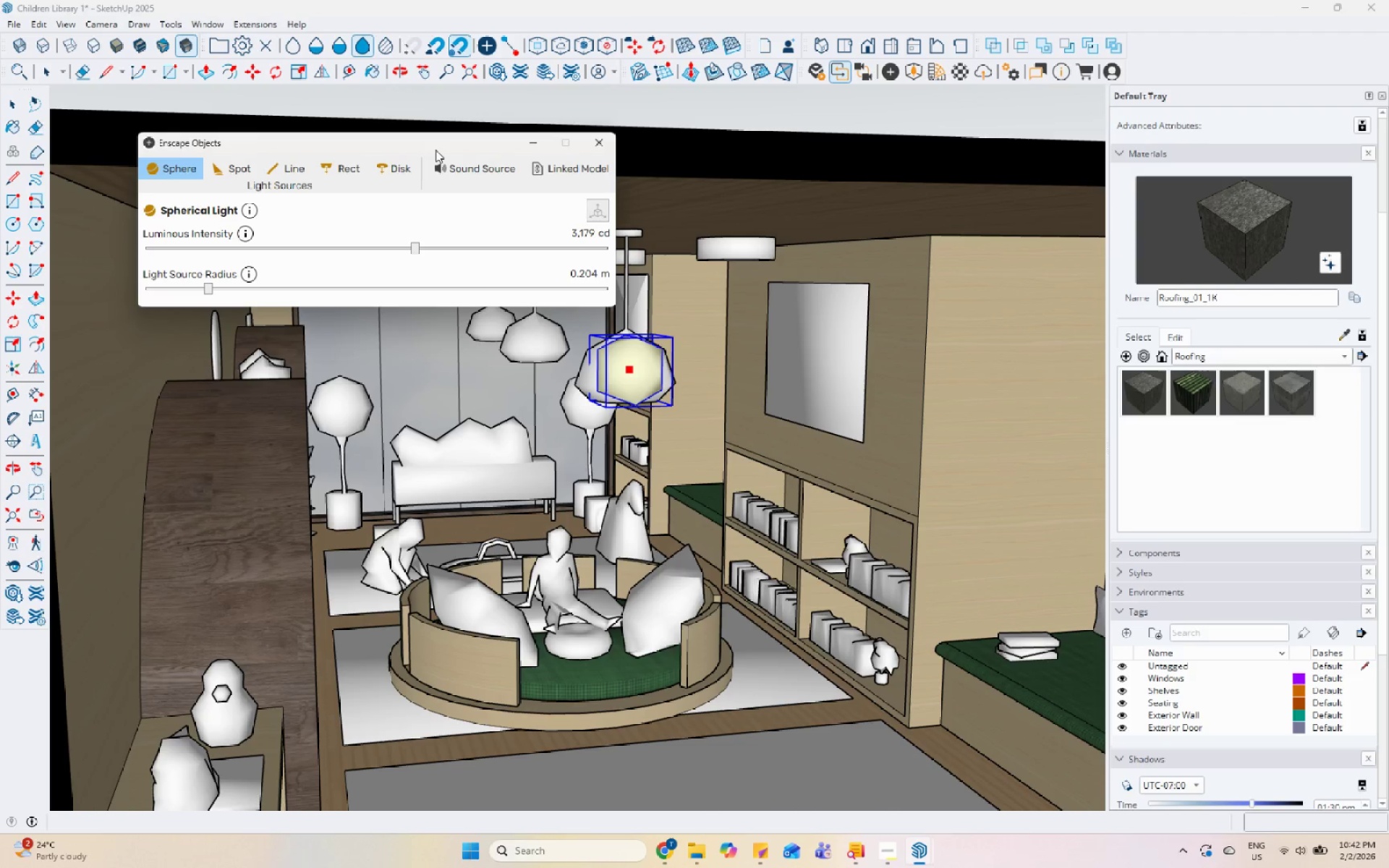 
left_click_drag(start_coordinate=[436, 150], to_coordinate=[202, 166])
 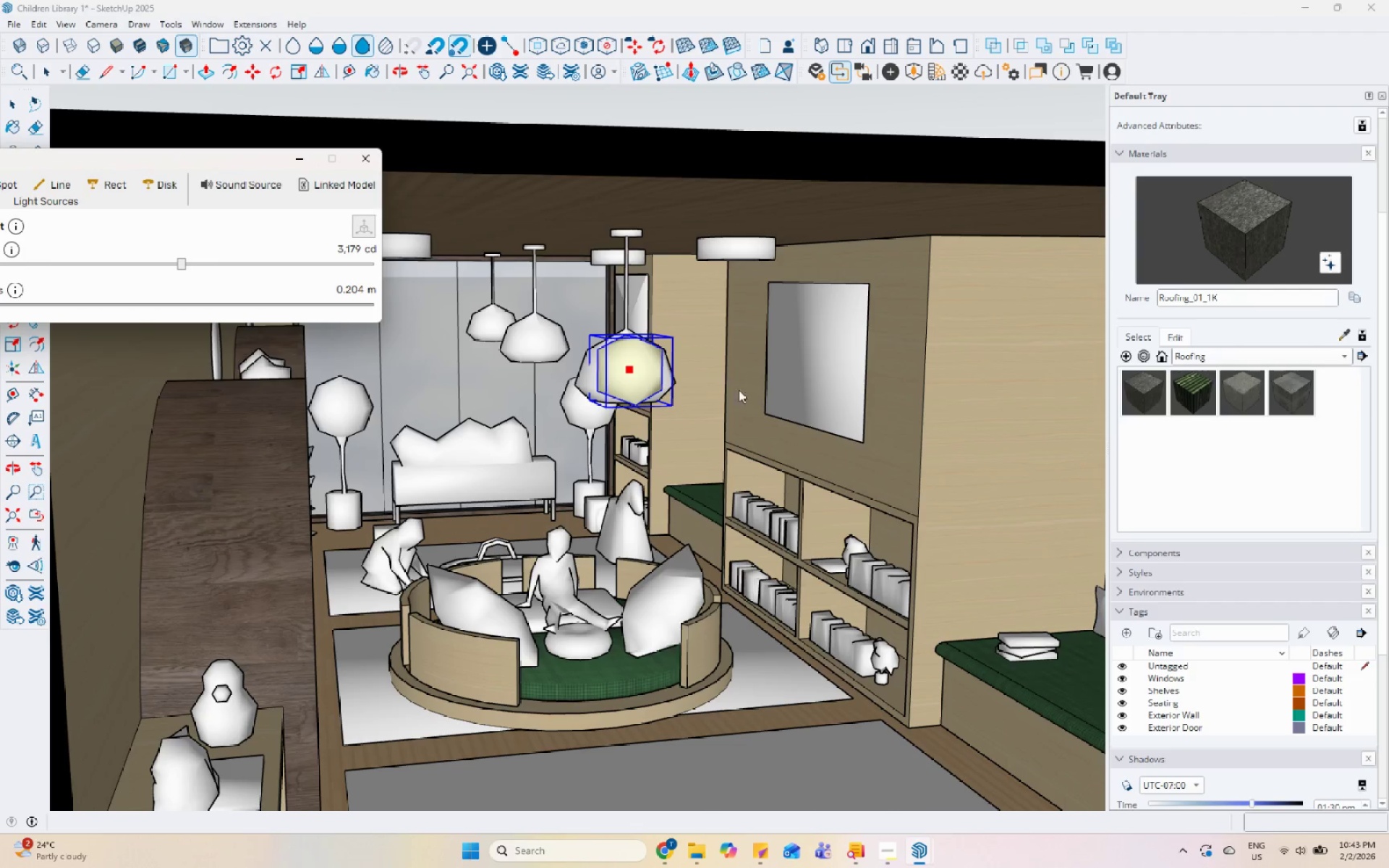 
scroll: coordinate [660, 378], scroll_direction: up, amount: 2.0
 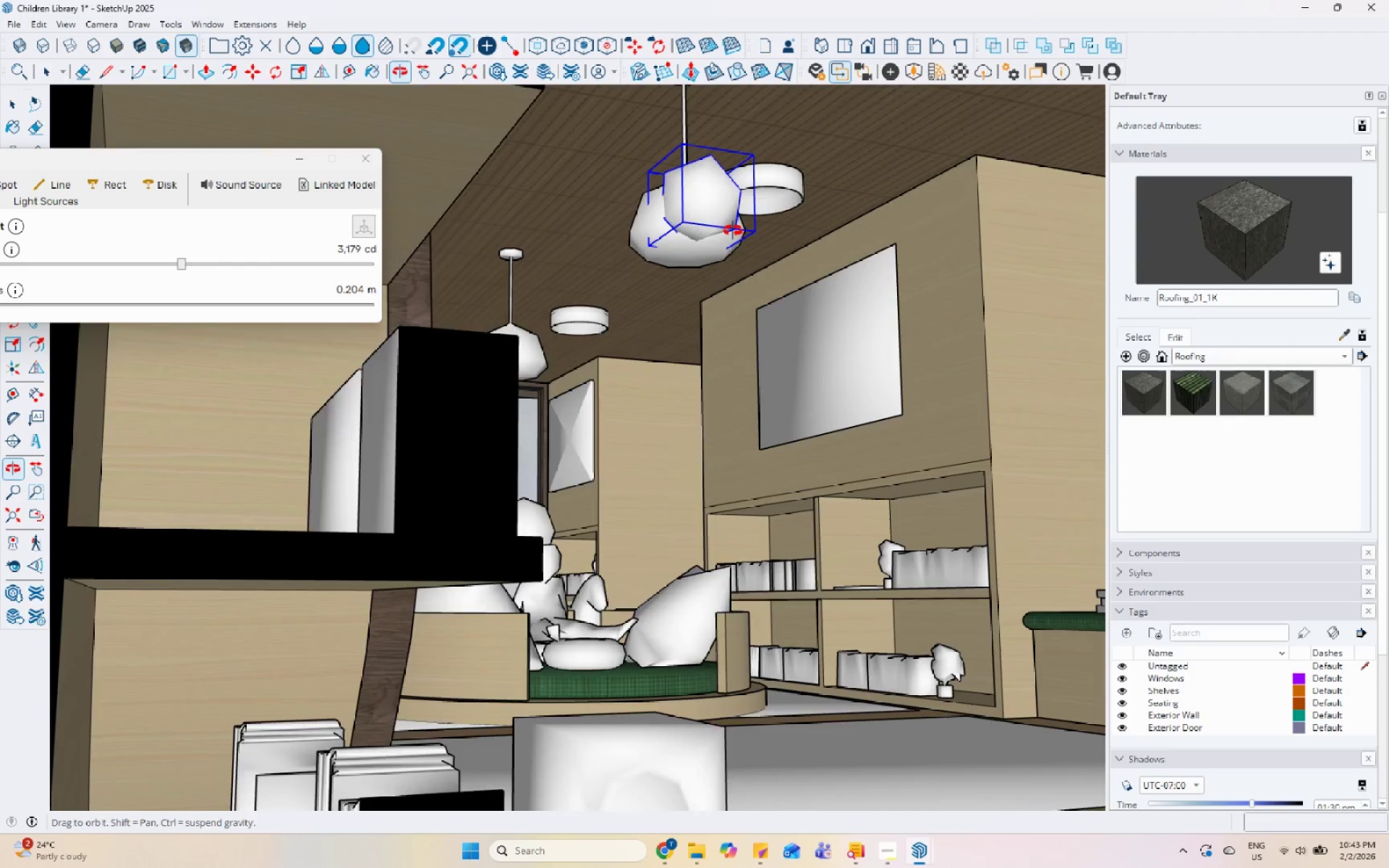 
key(M)
 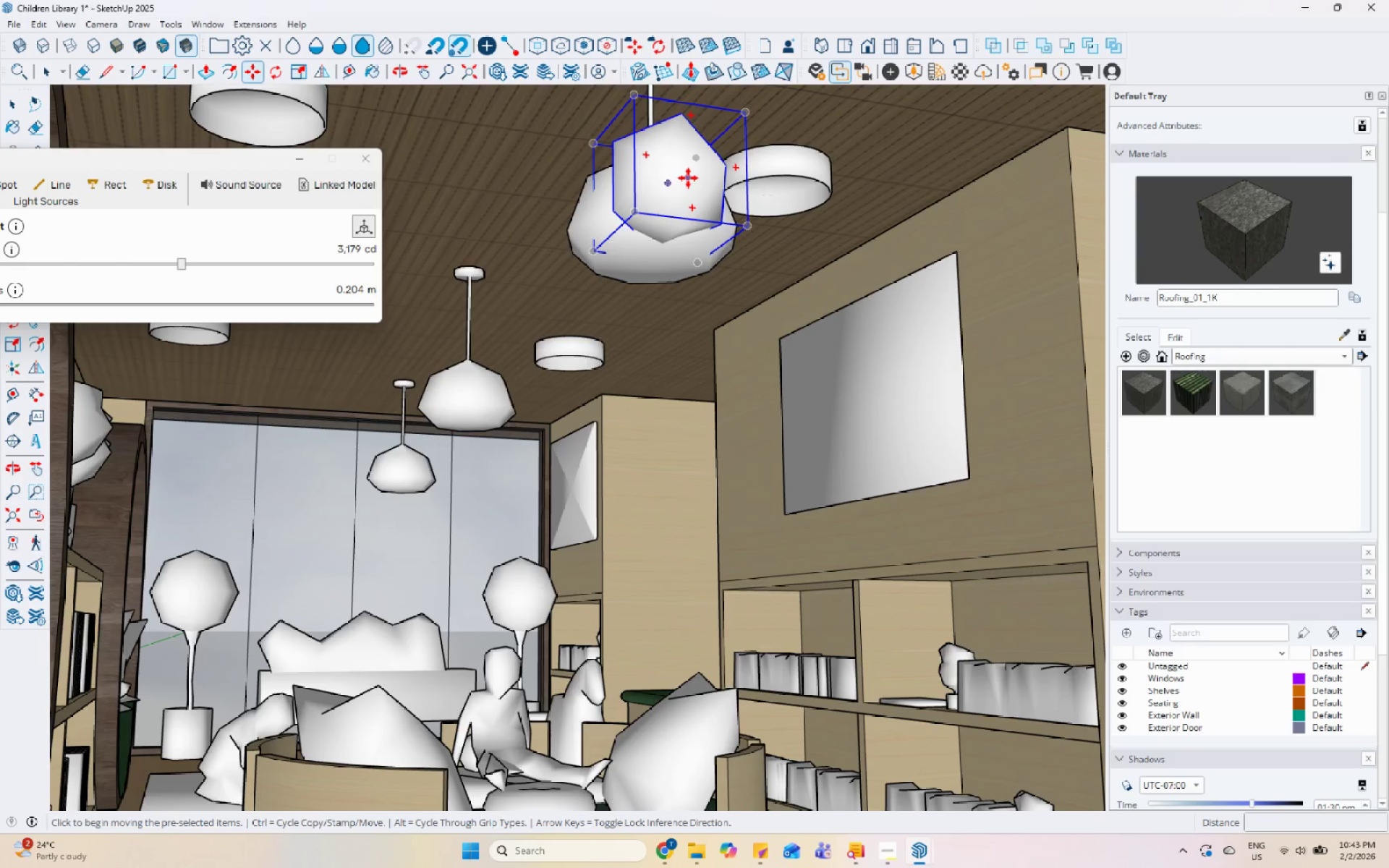 
scroll: coordinate [681, 185], scroll_direction: up, amount: 4.0
 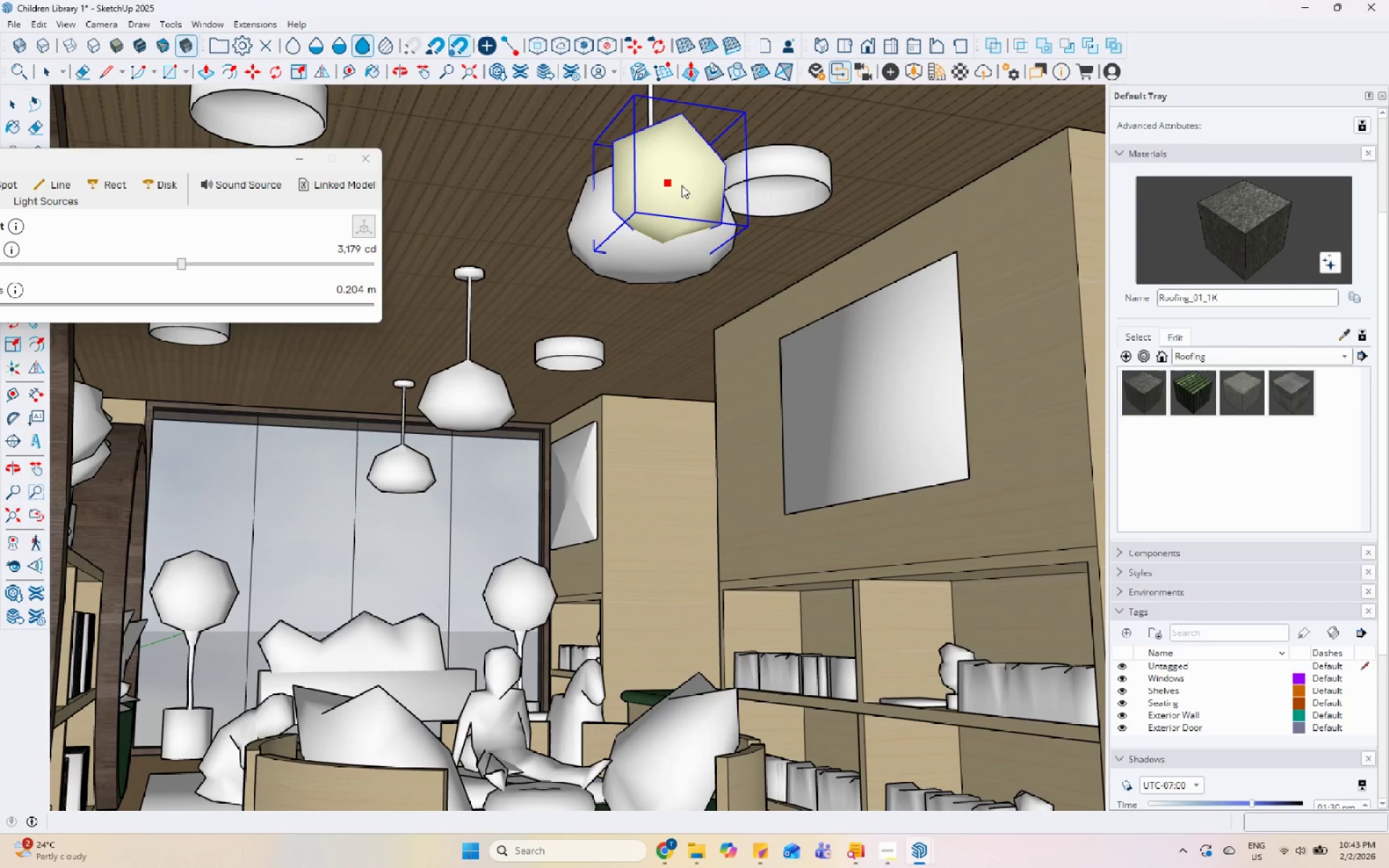 
left_click([688, 178])
 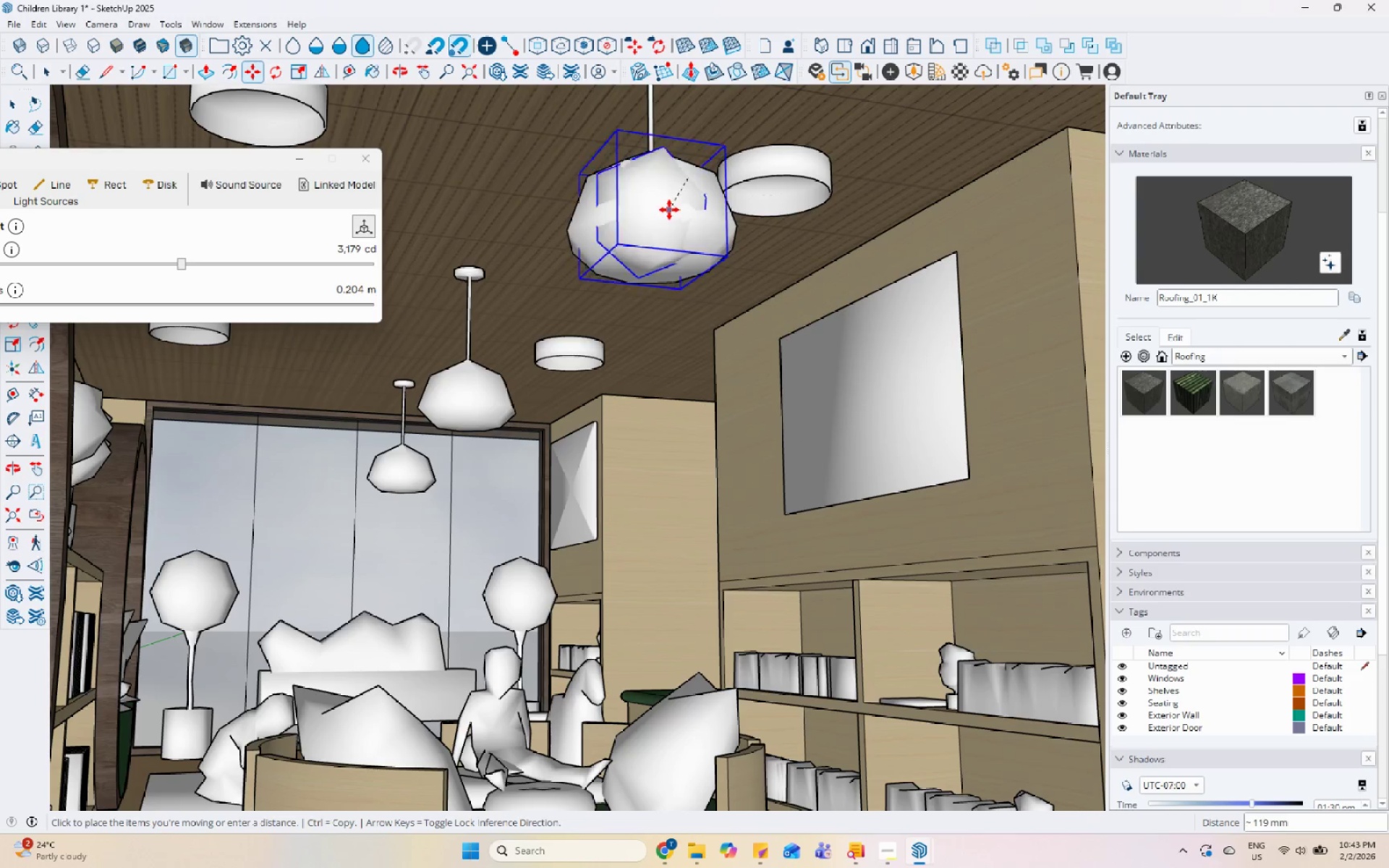 
key(Escape)
 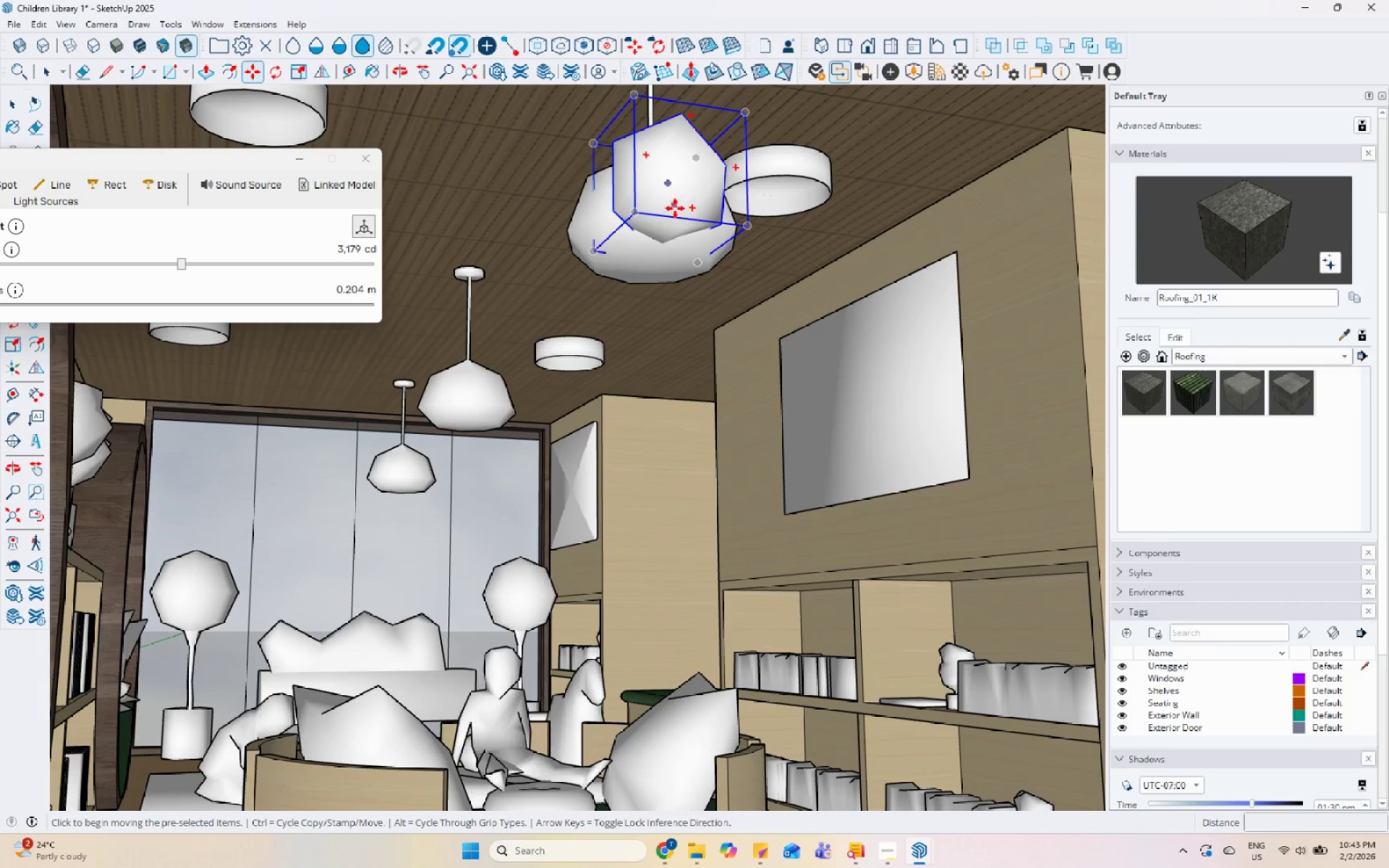 
scroll: coordinate [681, 205], scroll_direction: up, amount: 1.0
 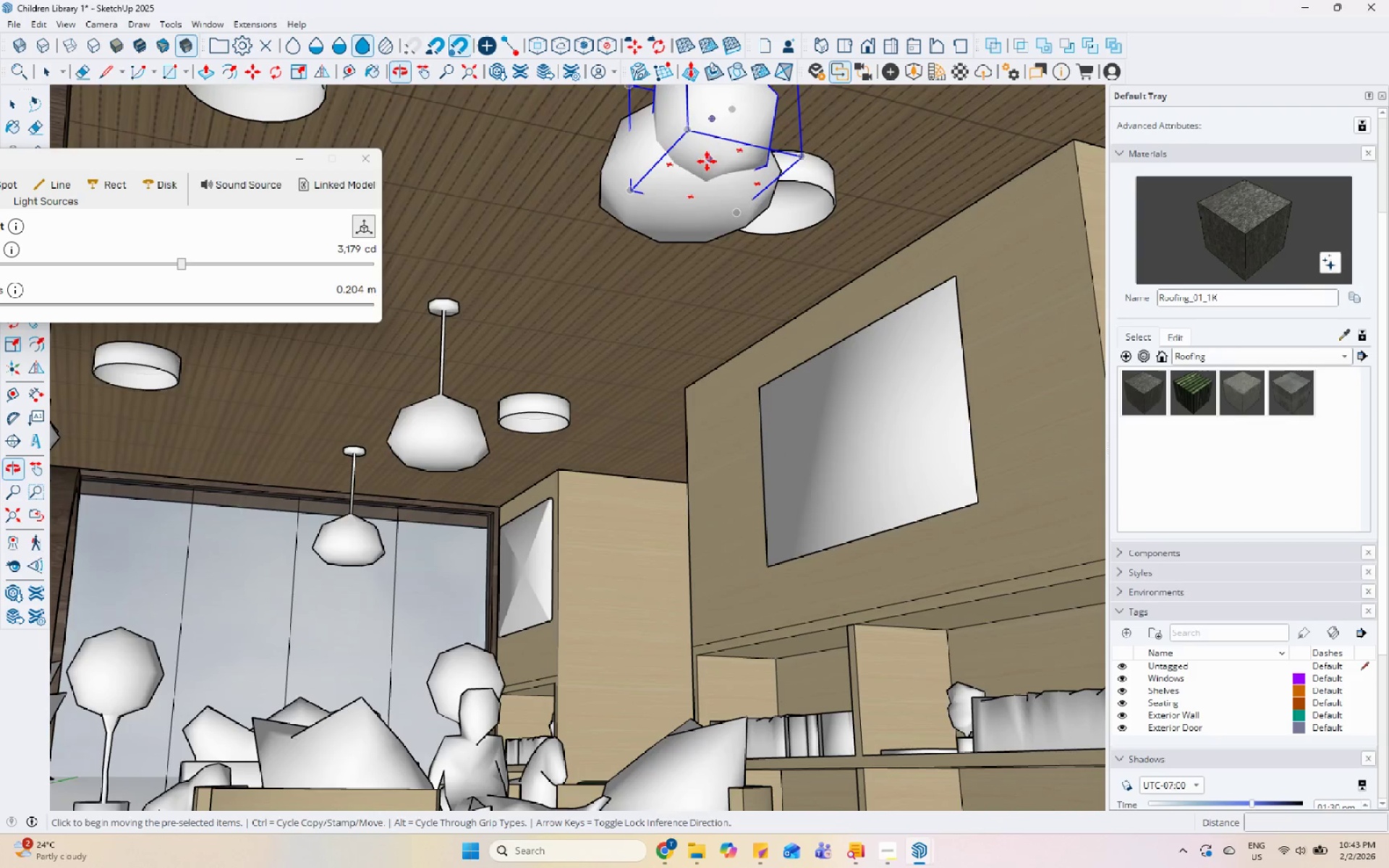 
scroll: coordinate [502, 375], scroll_direction: down, amount: 5.0
 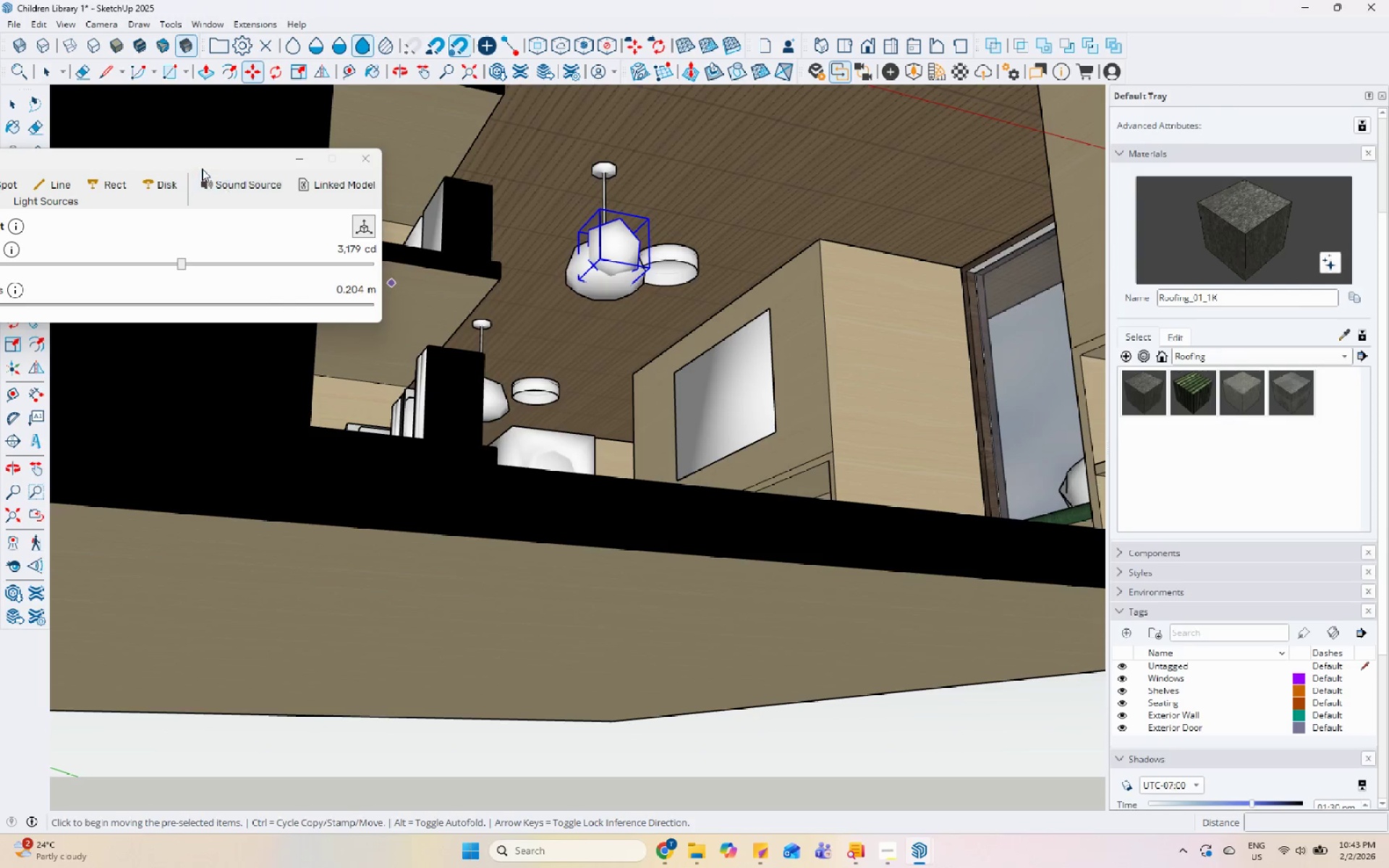 
left_click_drag(start_coordinate=[218, 158], to_coordinate=[436, 89])
 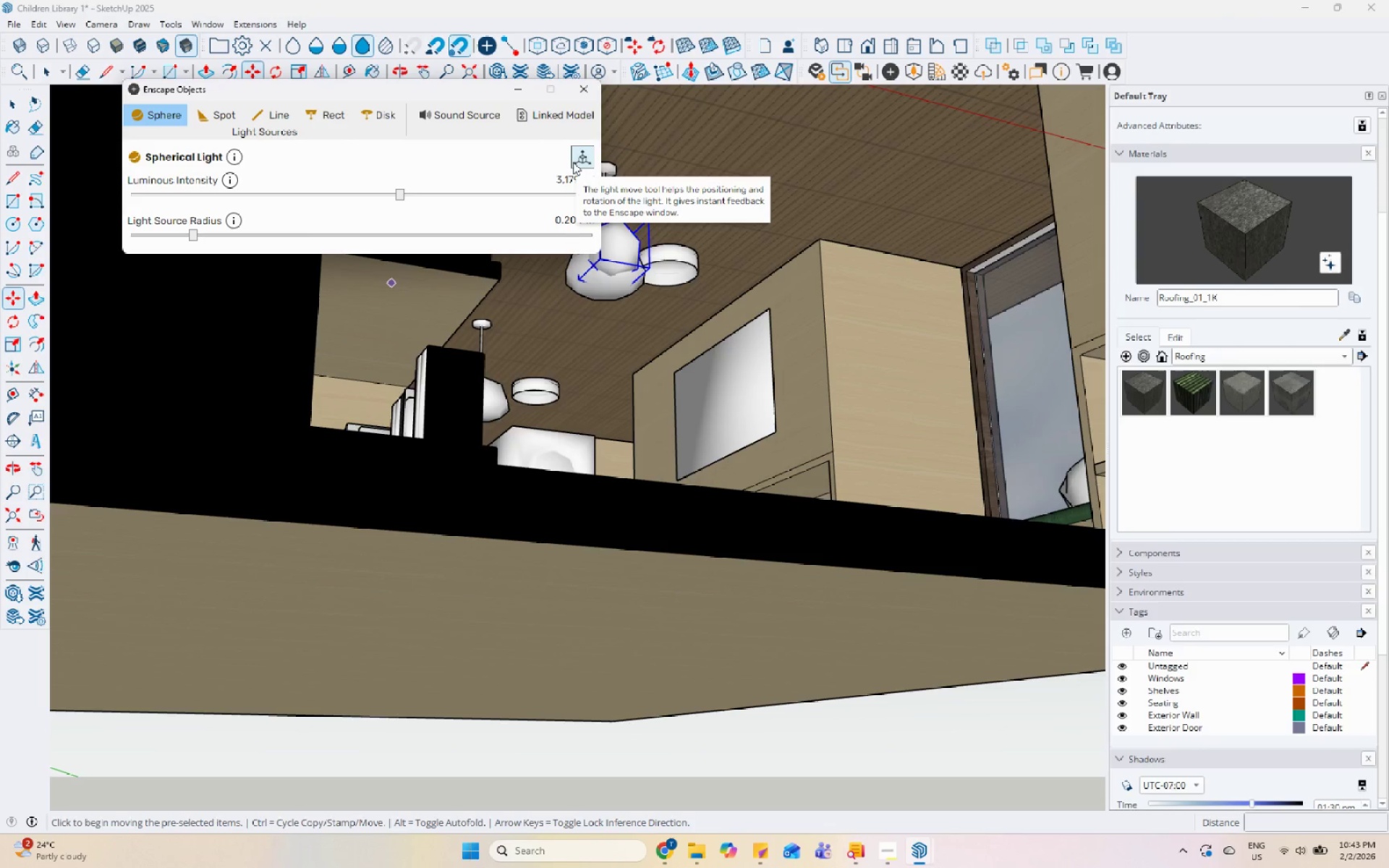 
left_click([573, 162])
 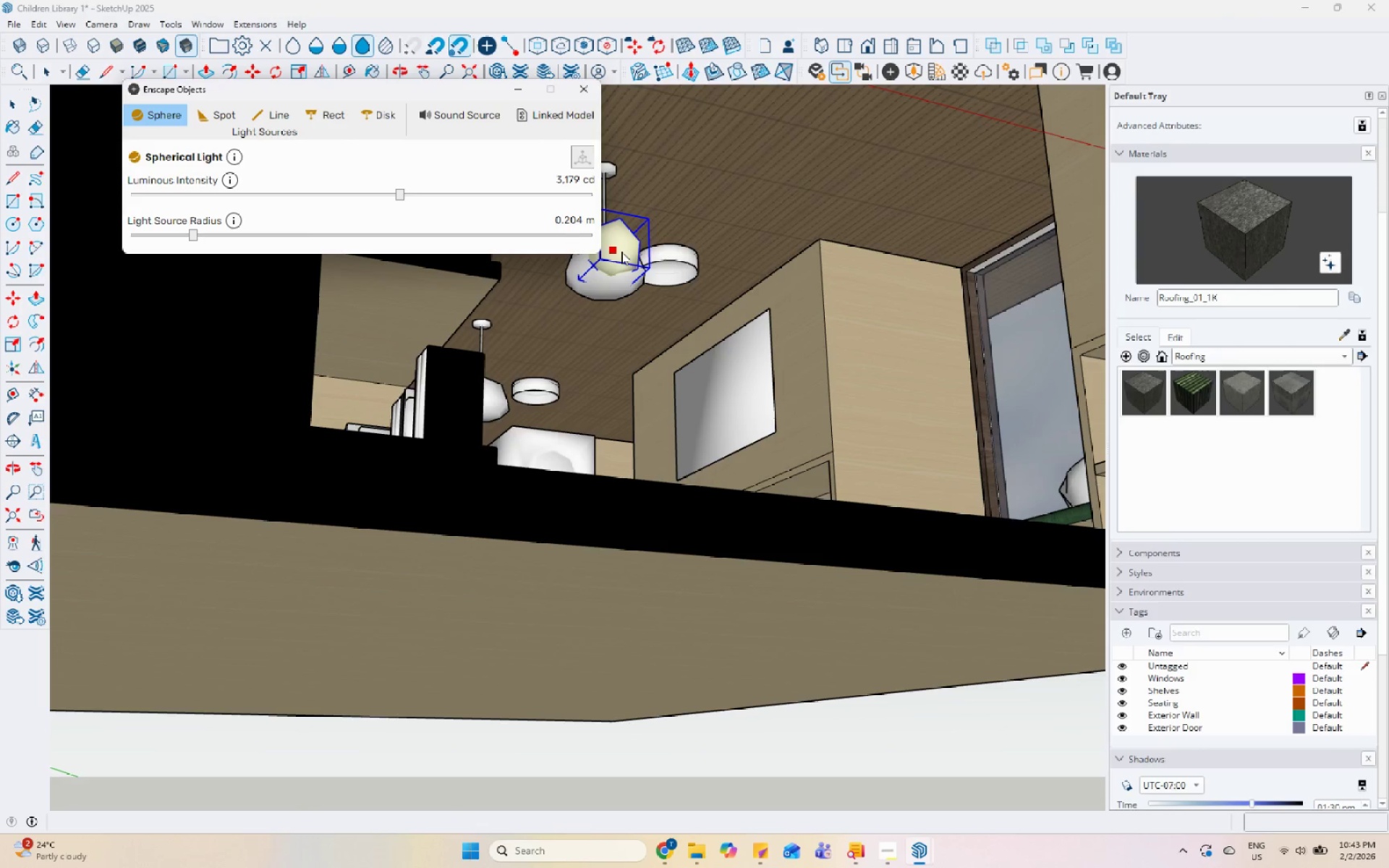 
left_click([616, 250])
 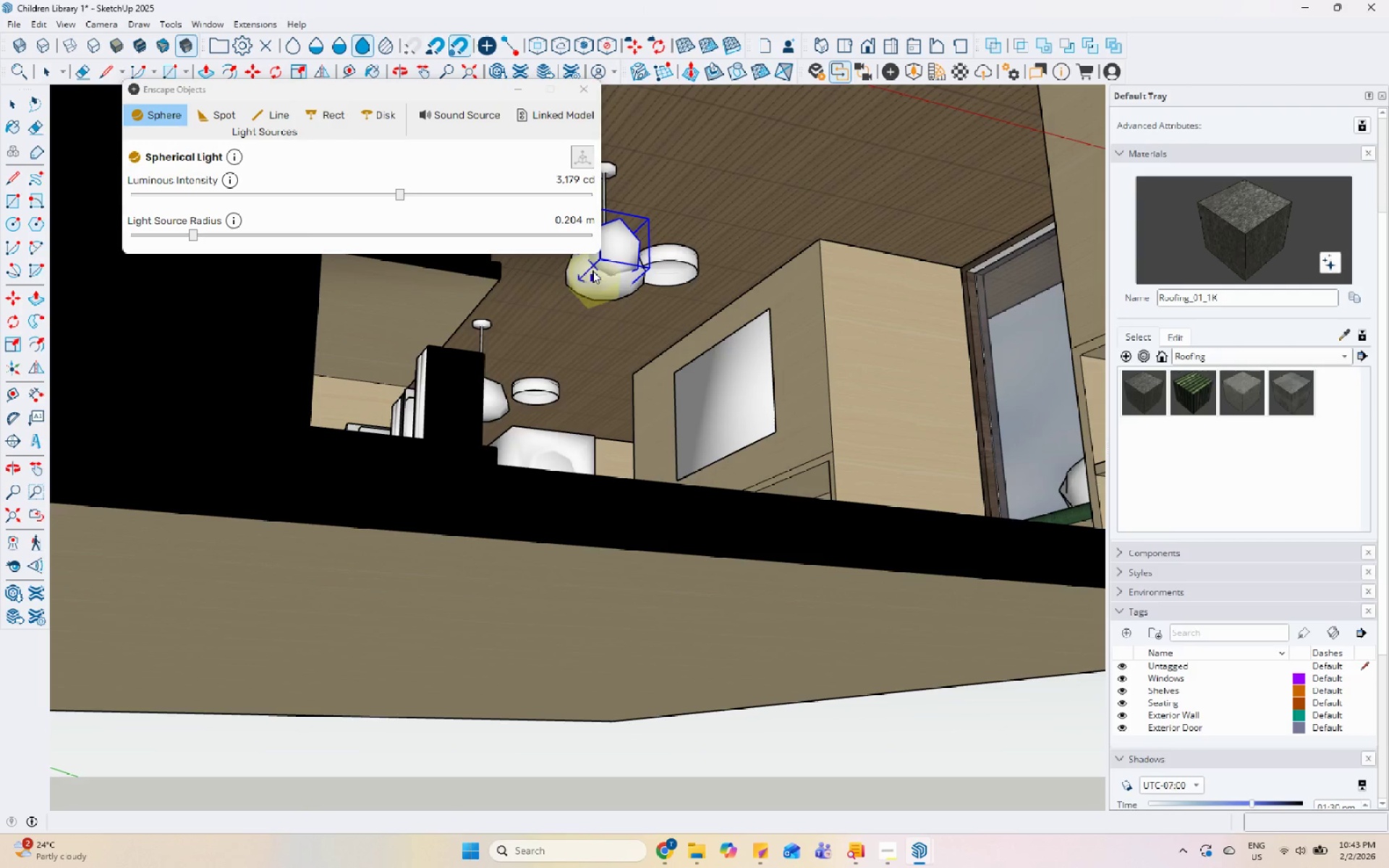 
key(Escape)
 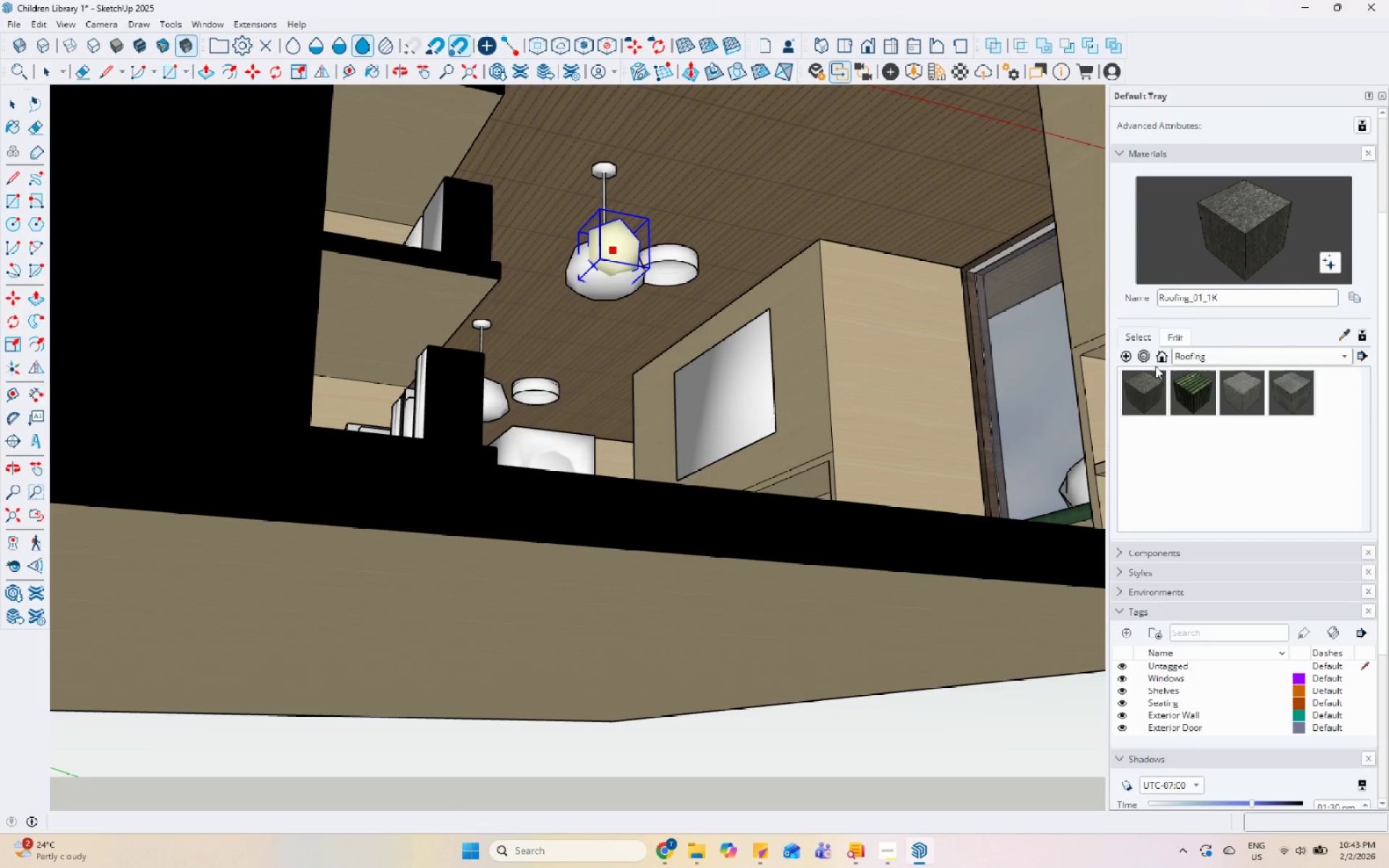 
scroll: coordinate [642, 249], scroll_direction: up, amount: 3.0
 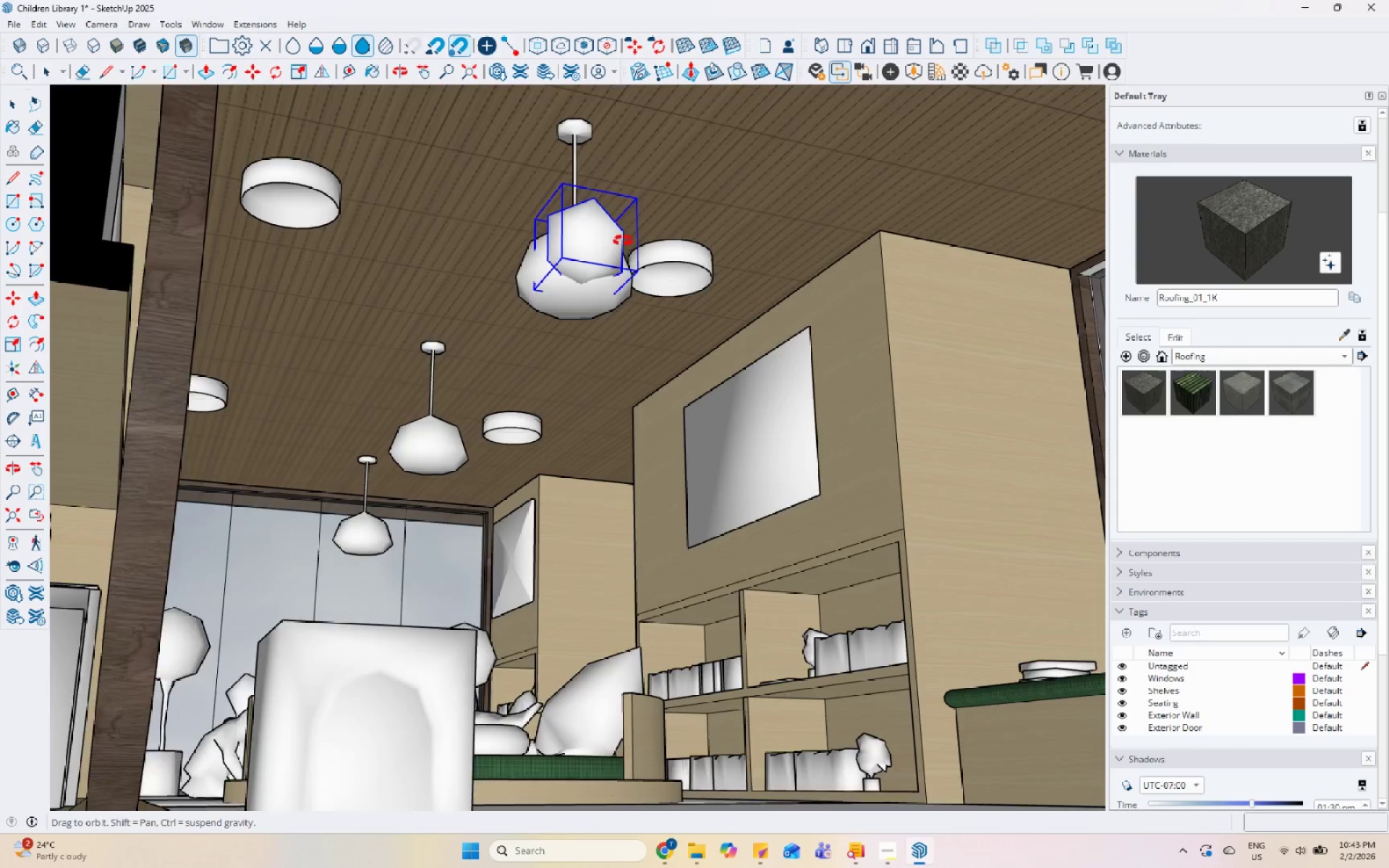 
key(M)
 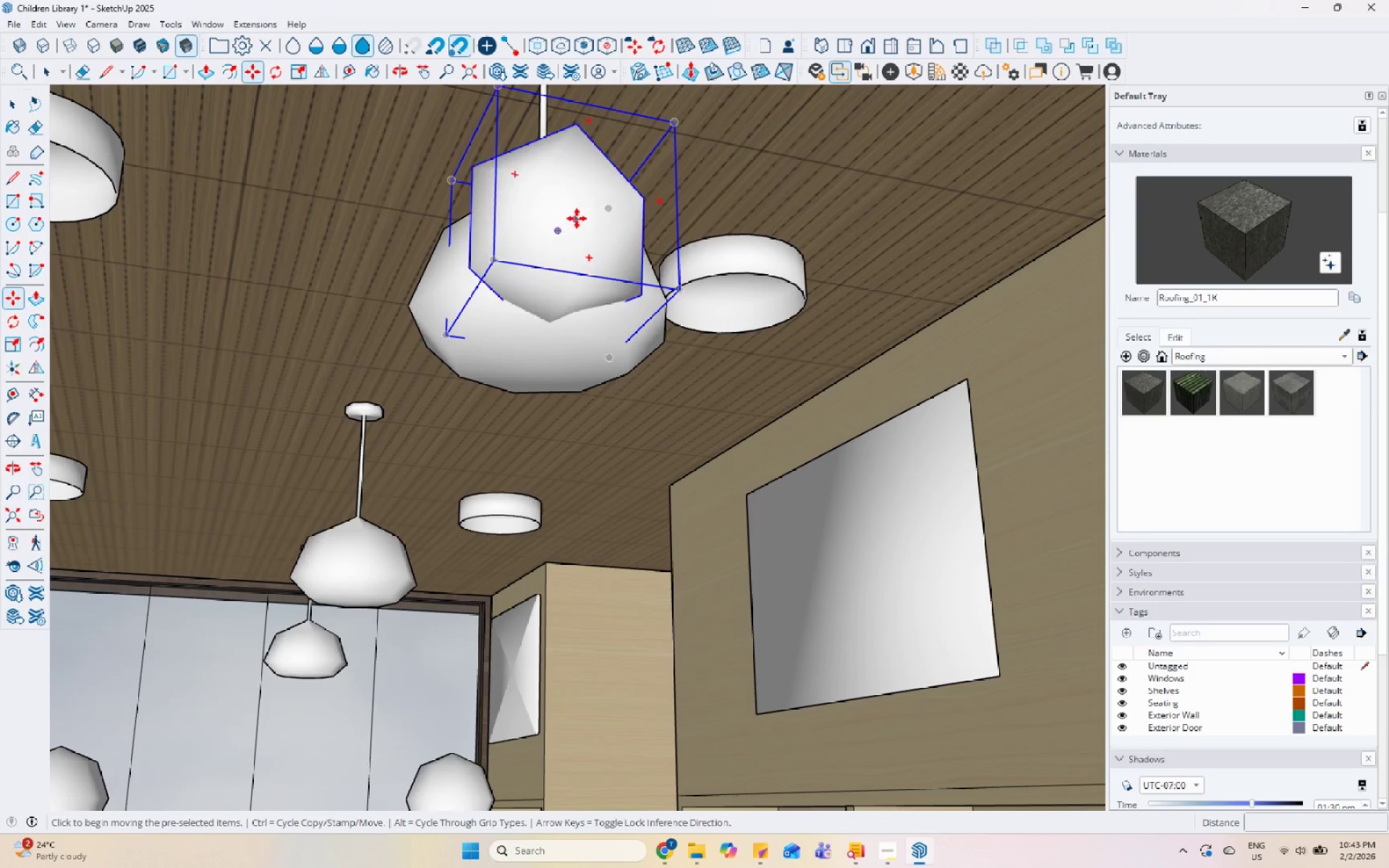 
scroll: coordinate [531, 226], scroll_direction: up, amount: 8.0
 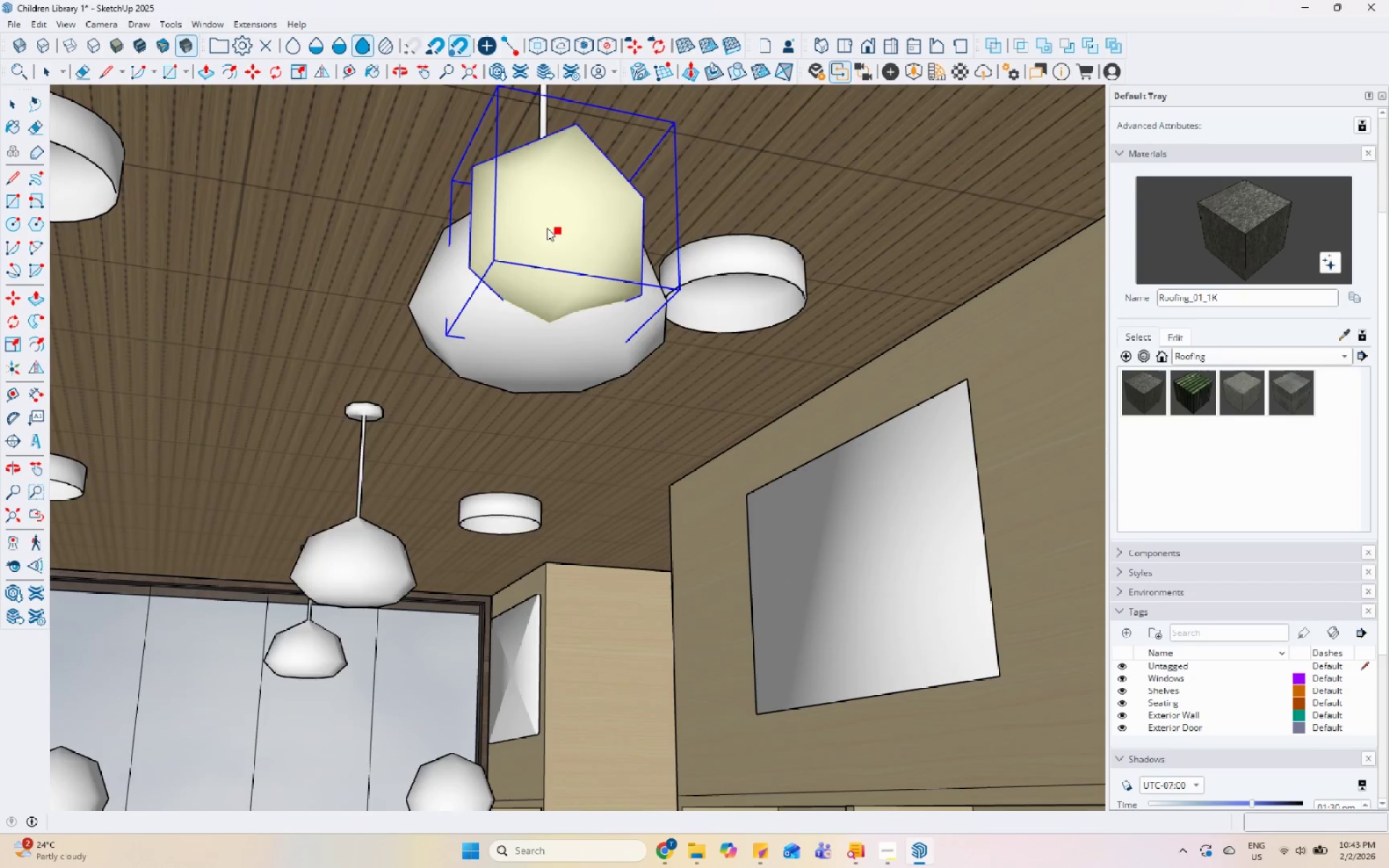 
left_click([577, 218])
 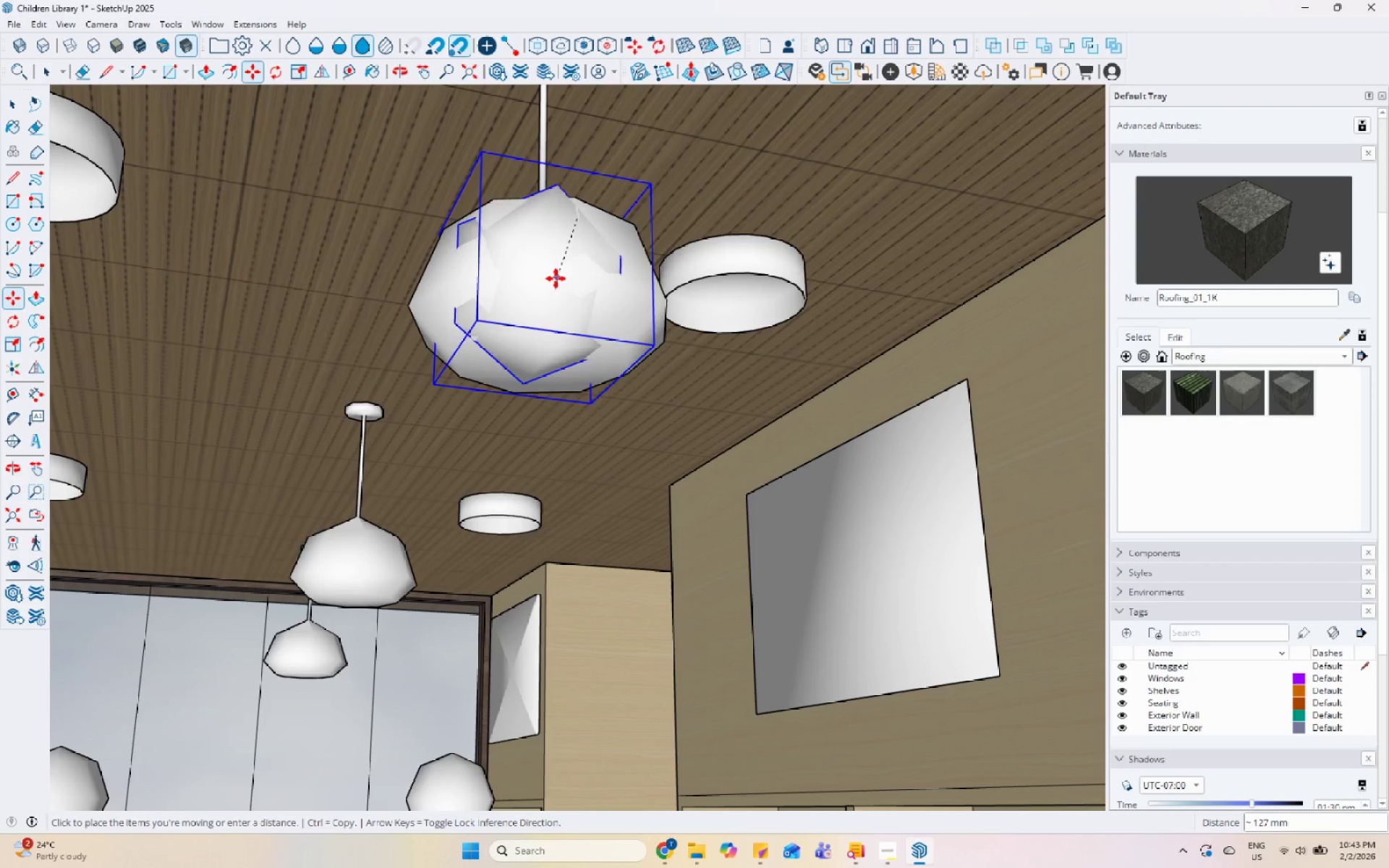 
left_click([550, 284])
 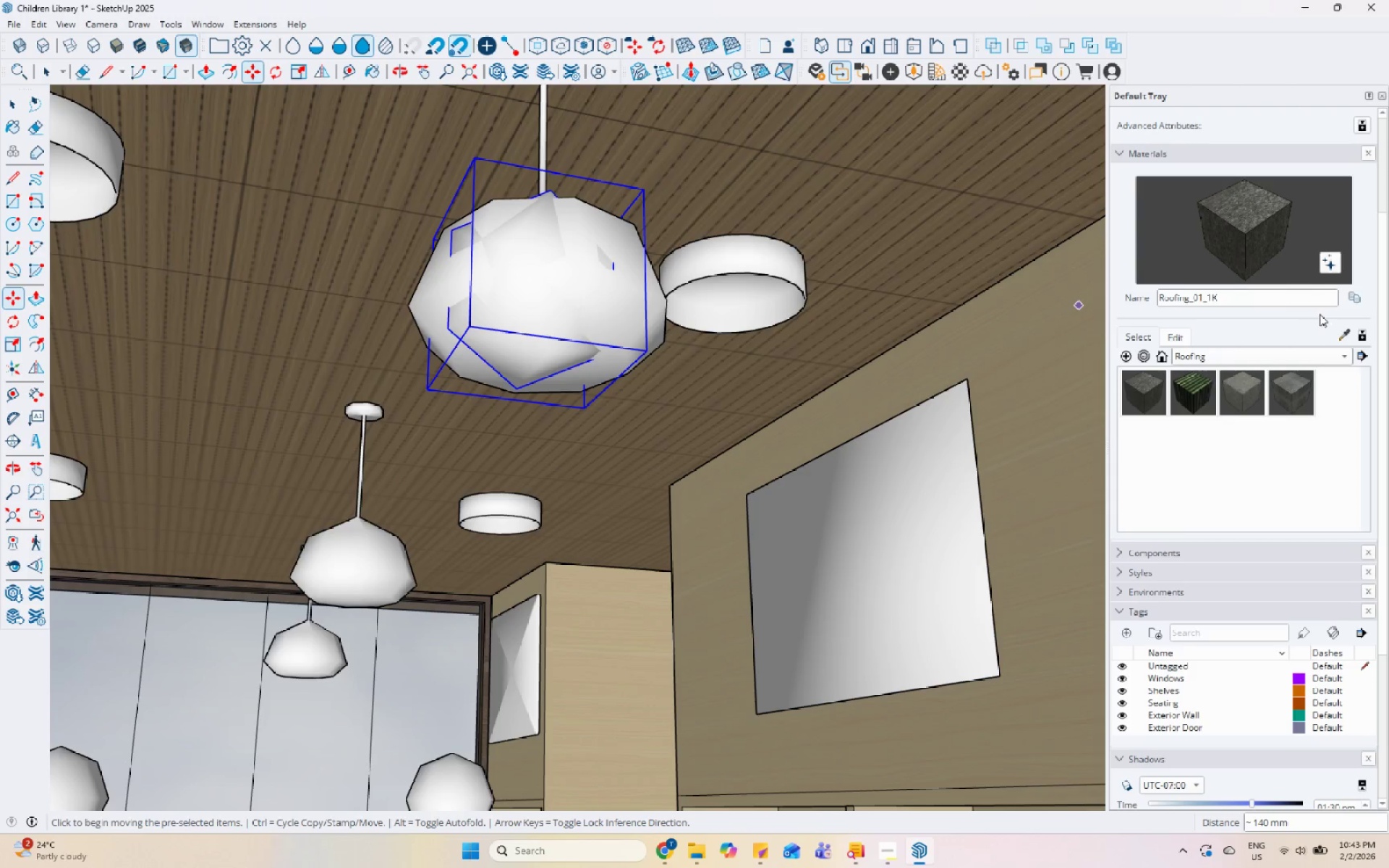 
left_click_drag(start_coordinate=[1345, 335], to_coordinate=[1337, 335])
 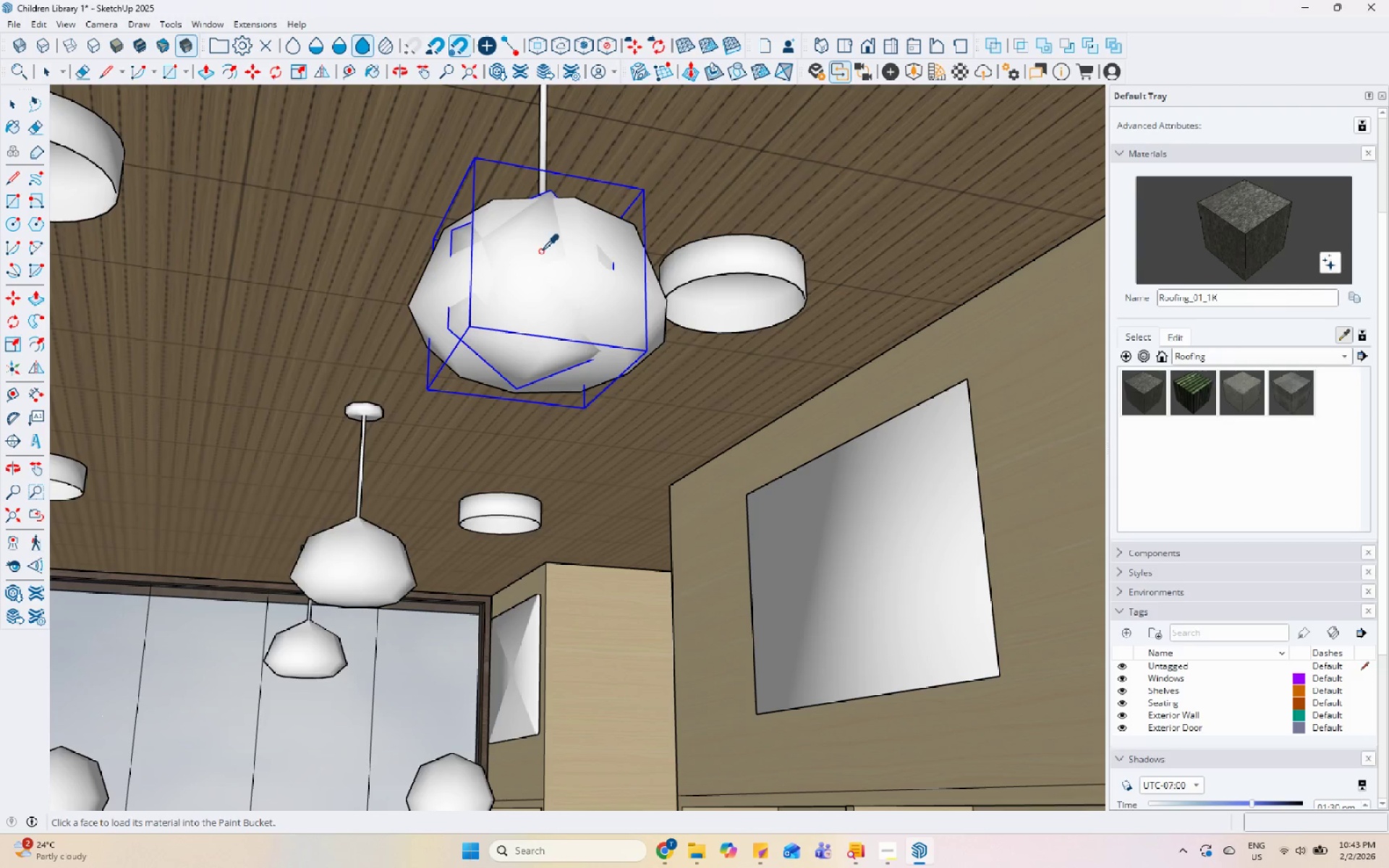 
left_click([540, 232])
 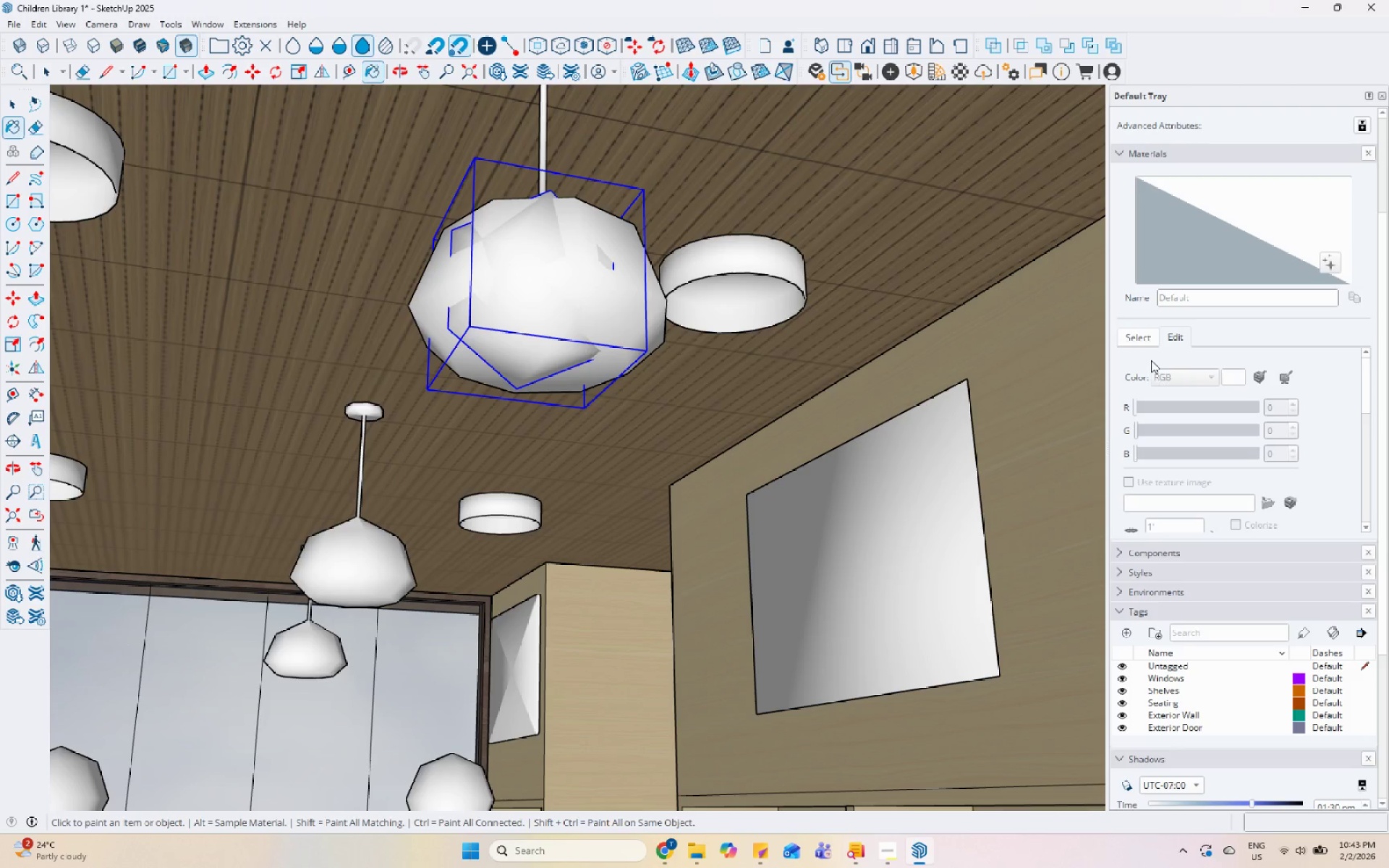 
key(Escape)
 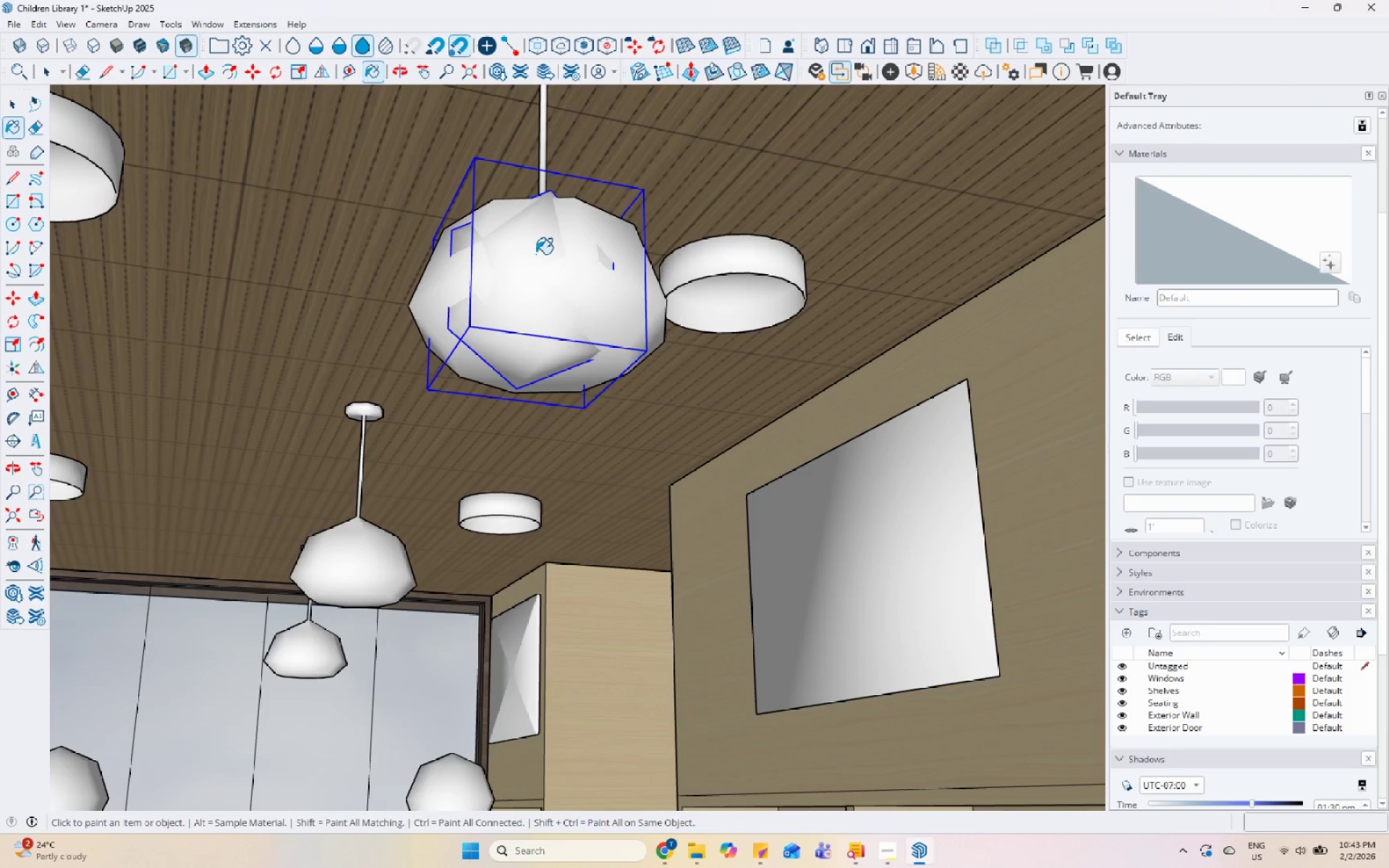 
key(Space)
 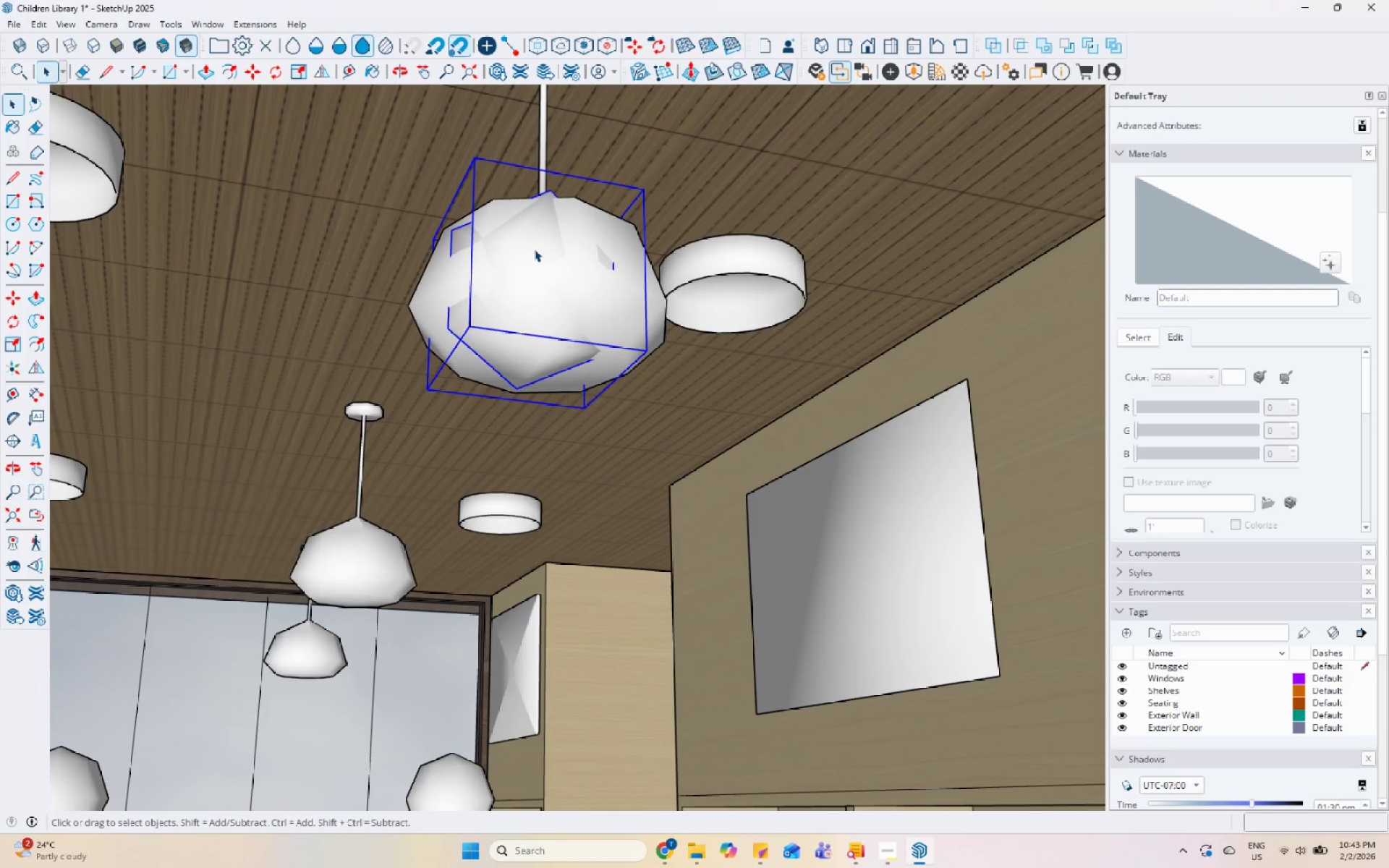 
double_click([534, 249])
 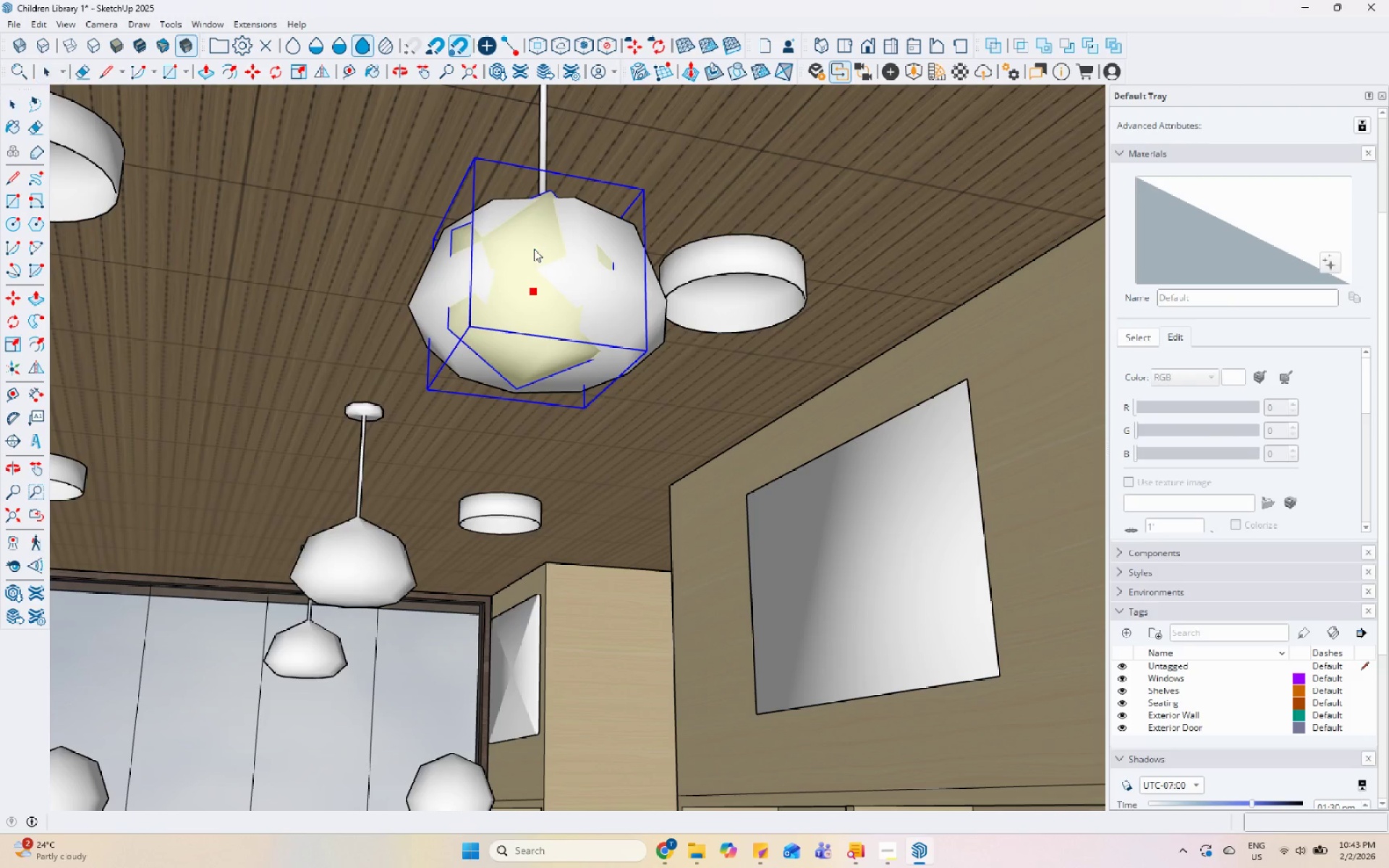 
triple_click([534, 249])
 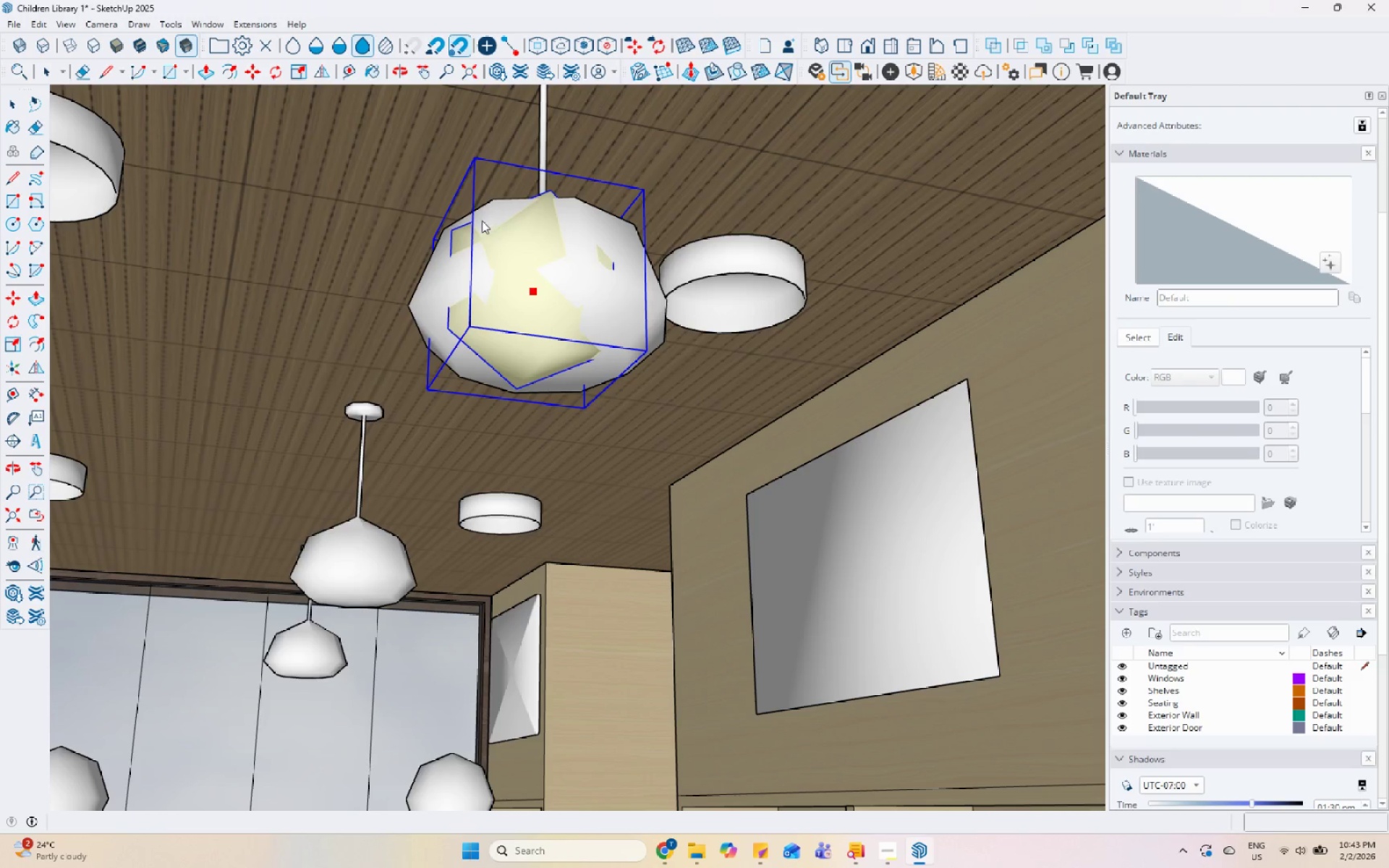 
left_click([522, 224])
 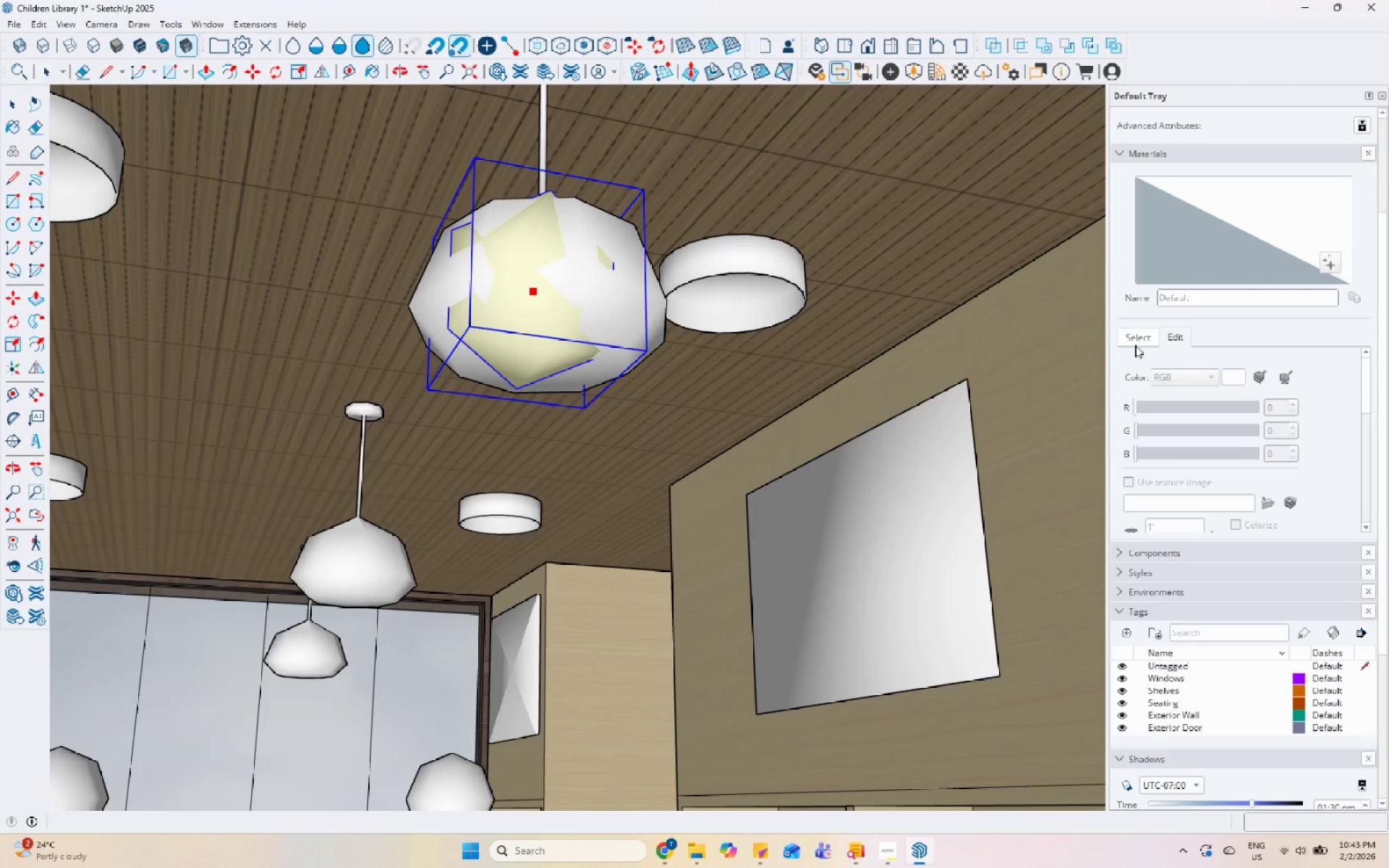 
left_click([1203, 373])
 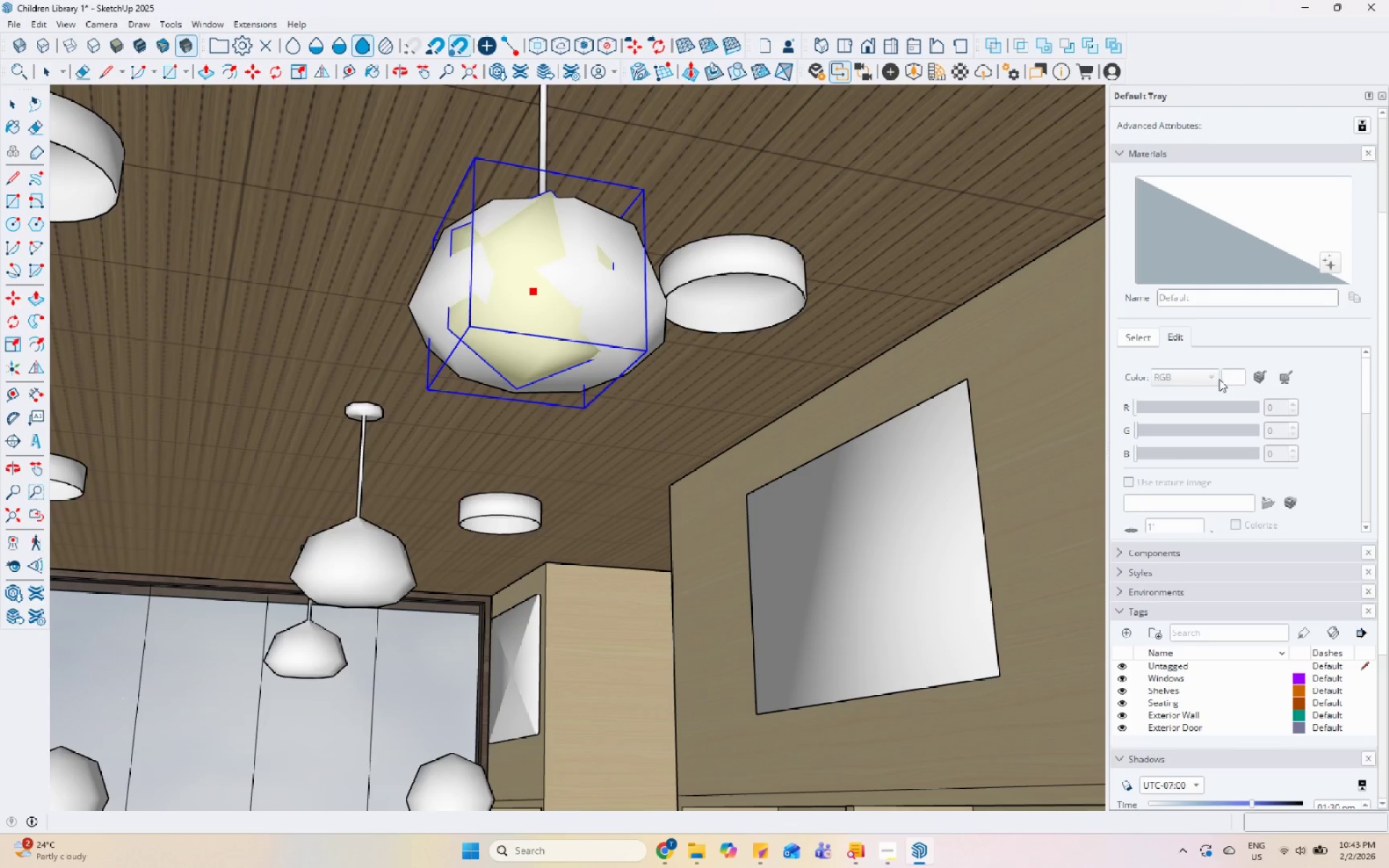 
left_click([1231, 379])
 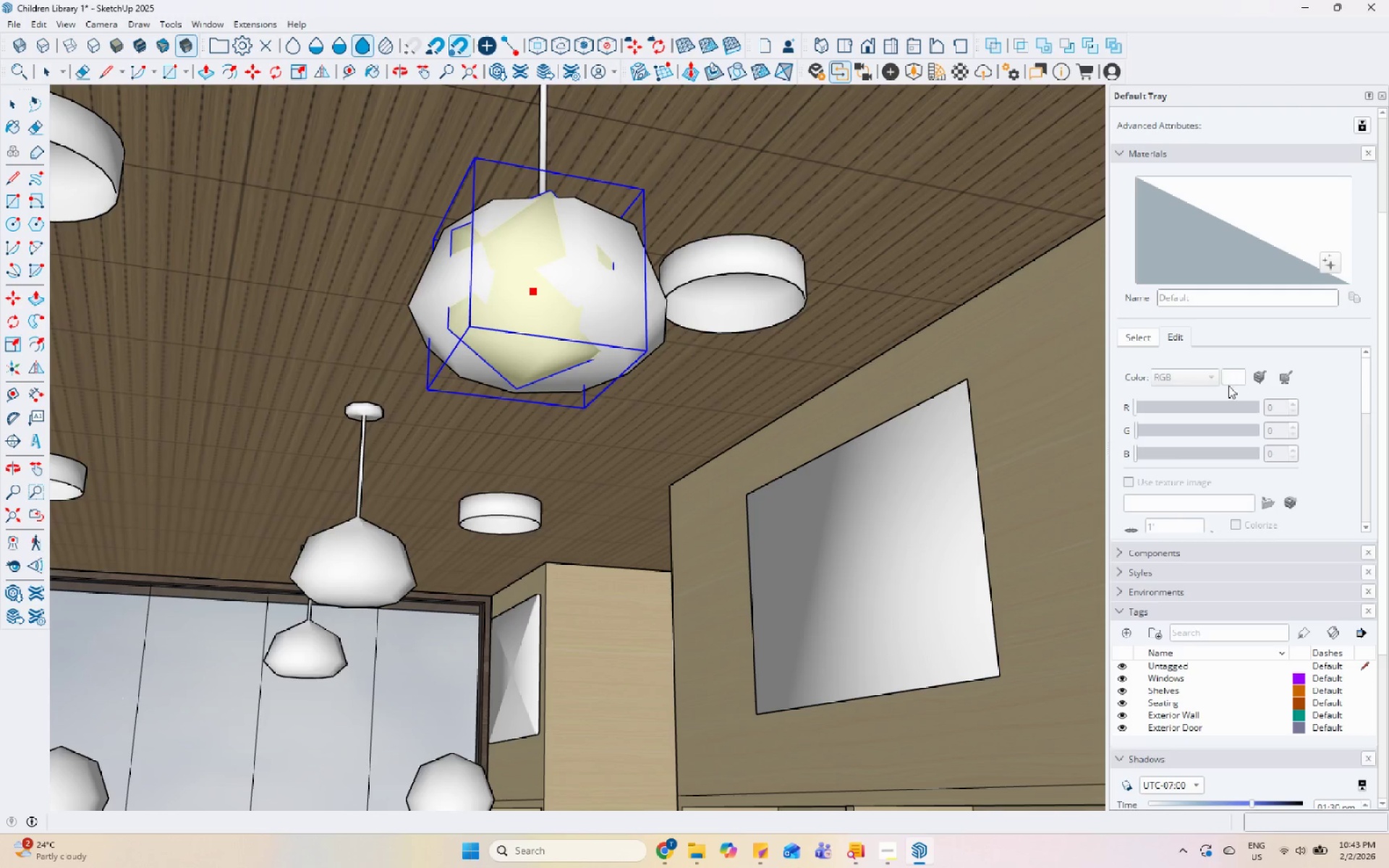 
key(Escape)
 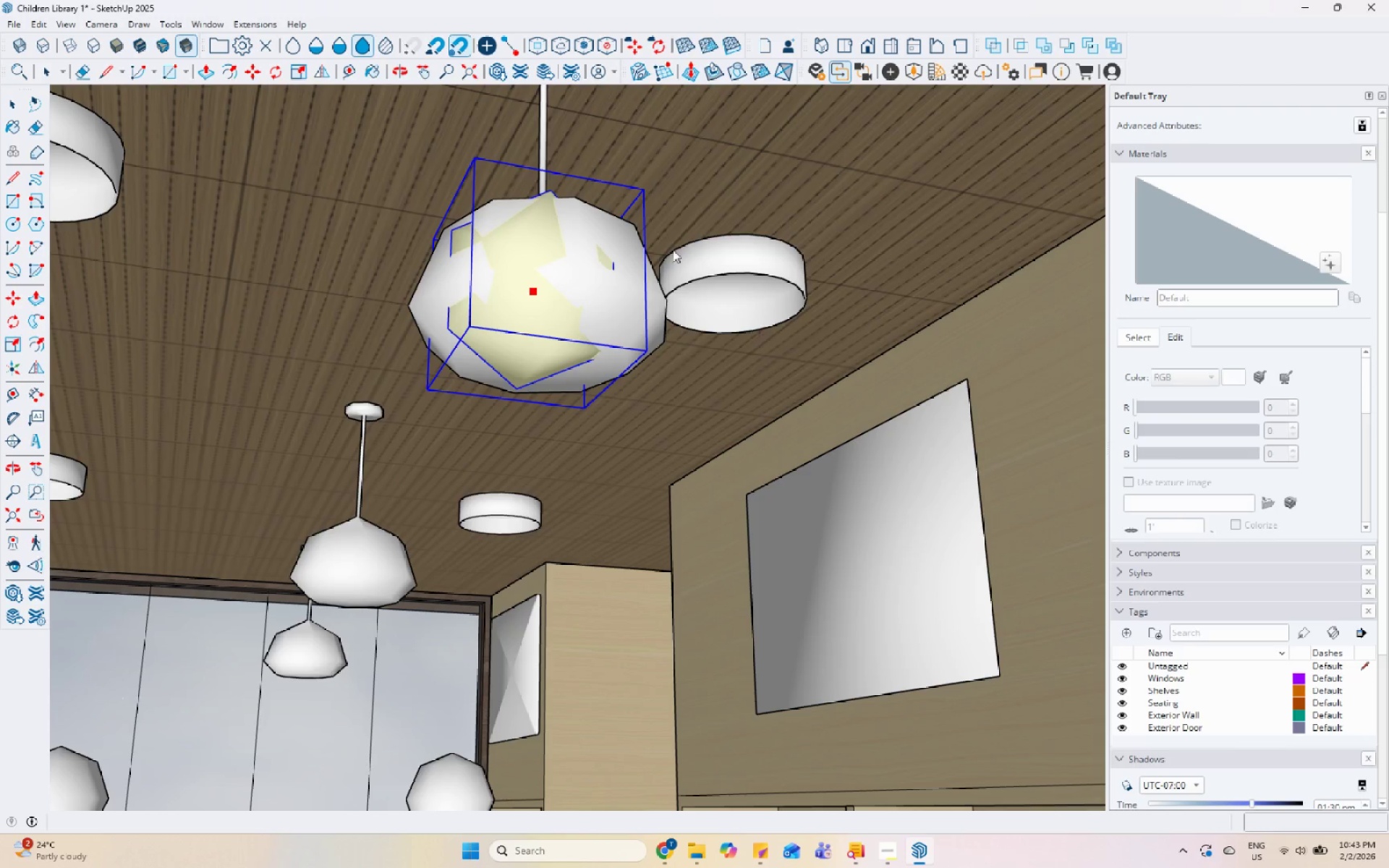 
key(Space)
 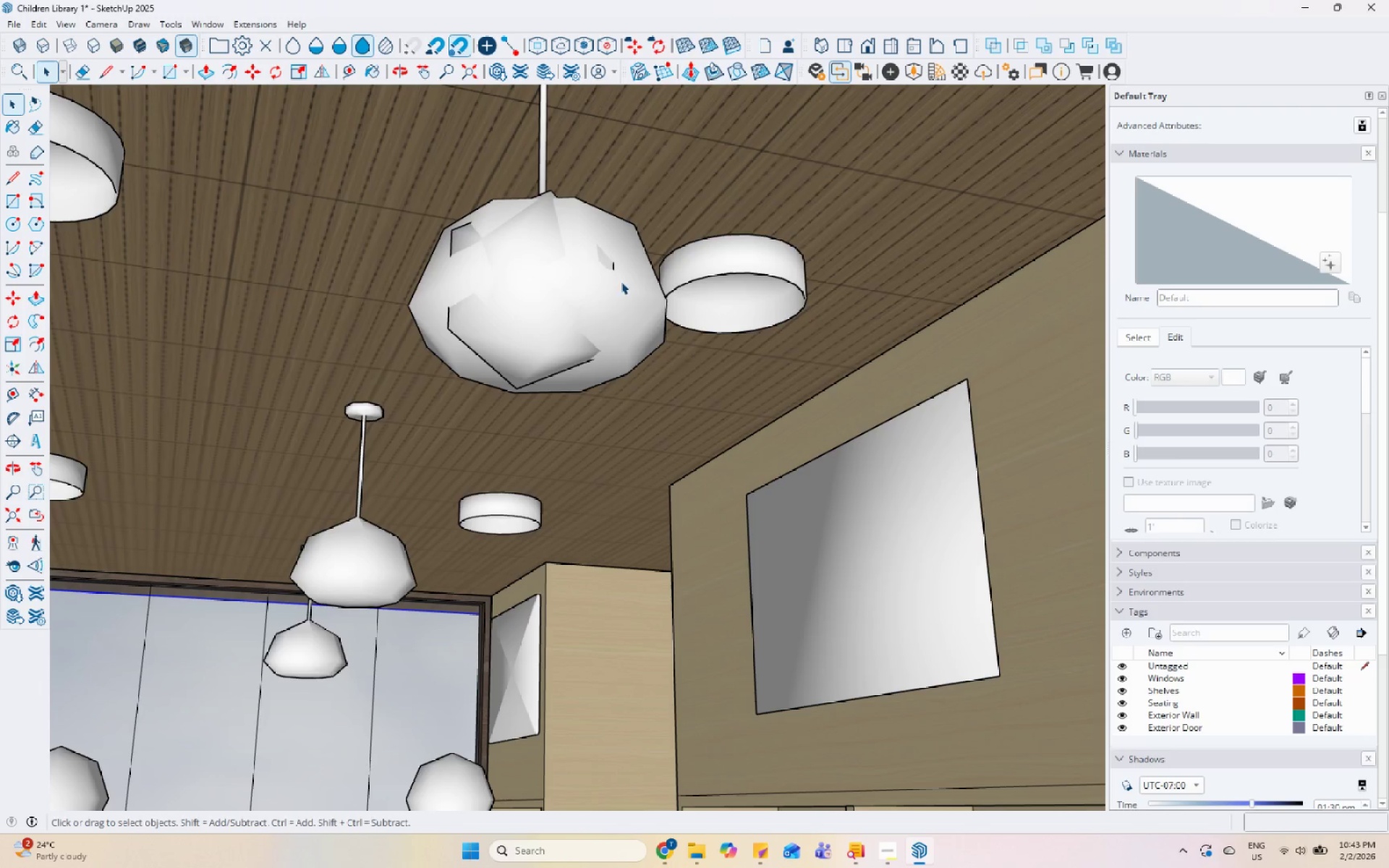 
double_click([514, 285])
 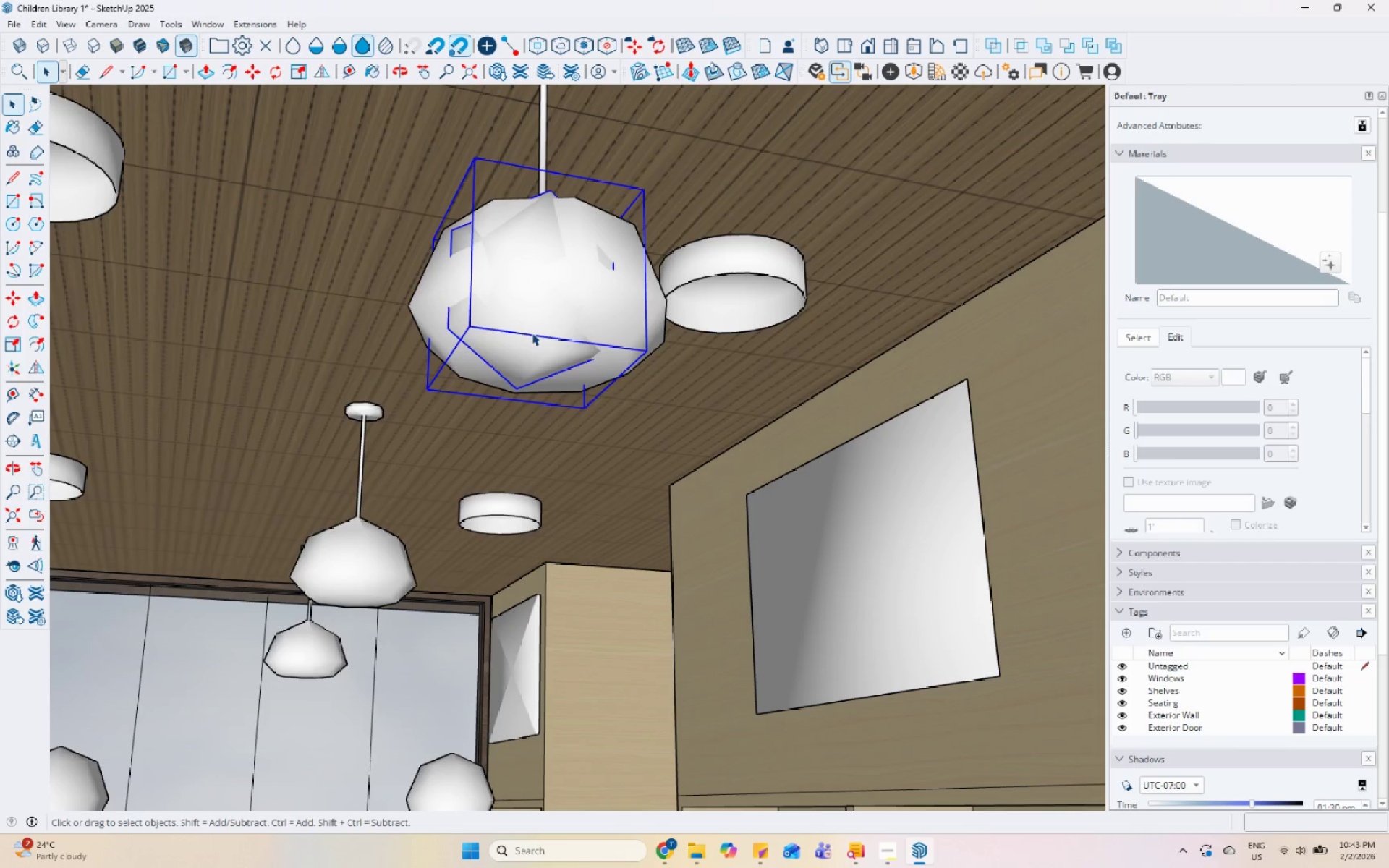 
triple_click([537, 342])
 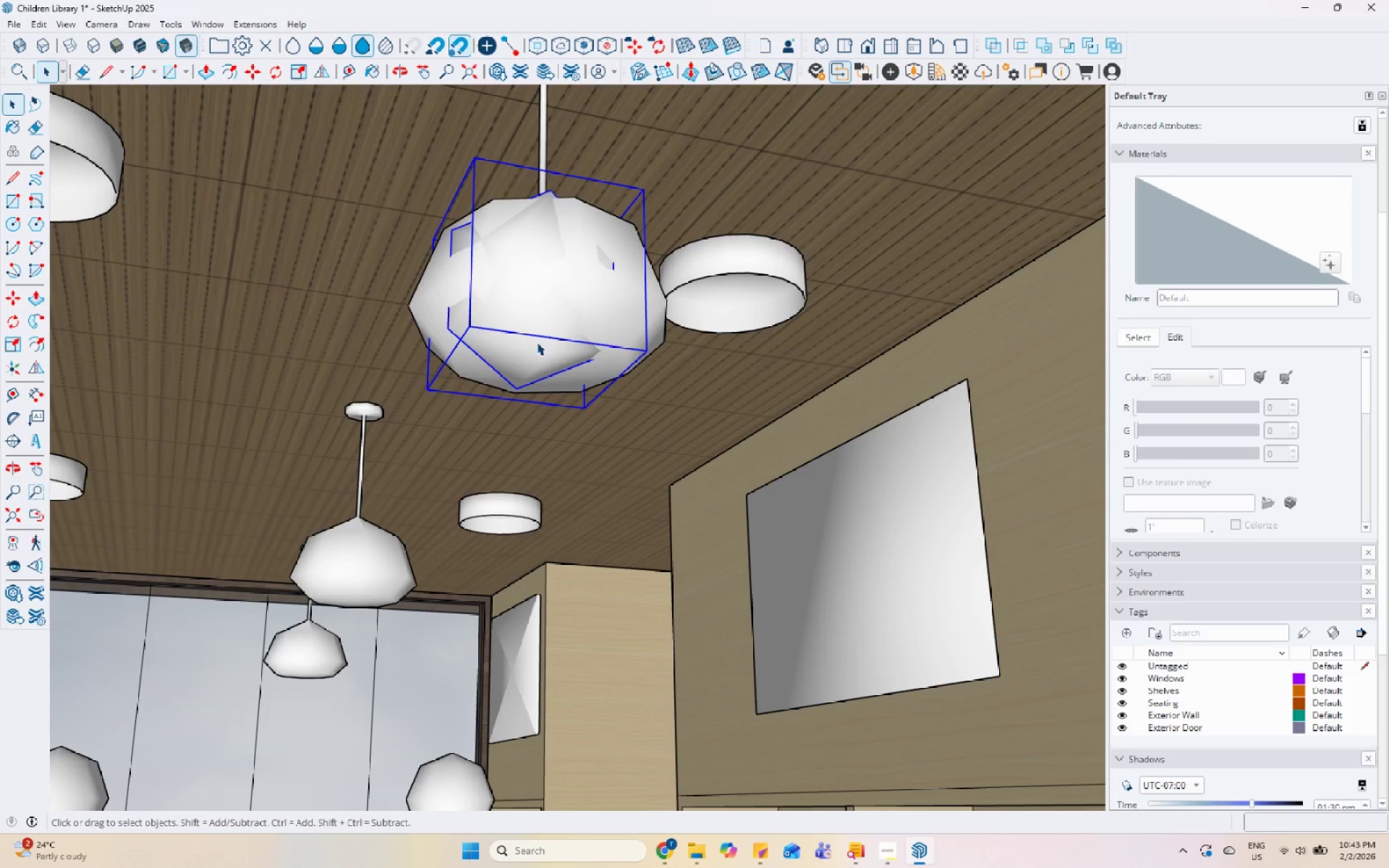 
triple_click([537, 342])
 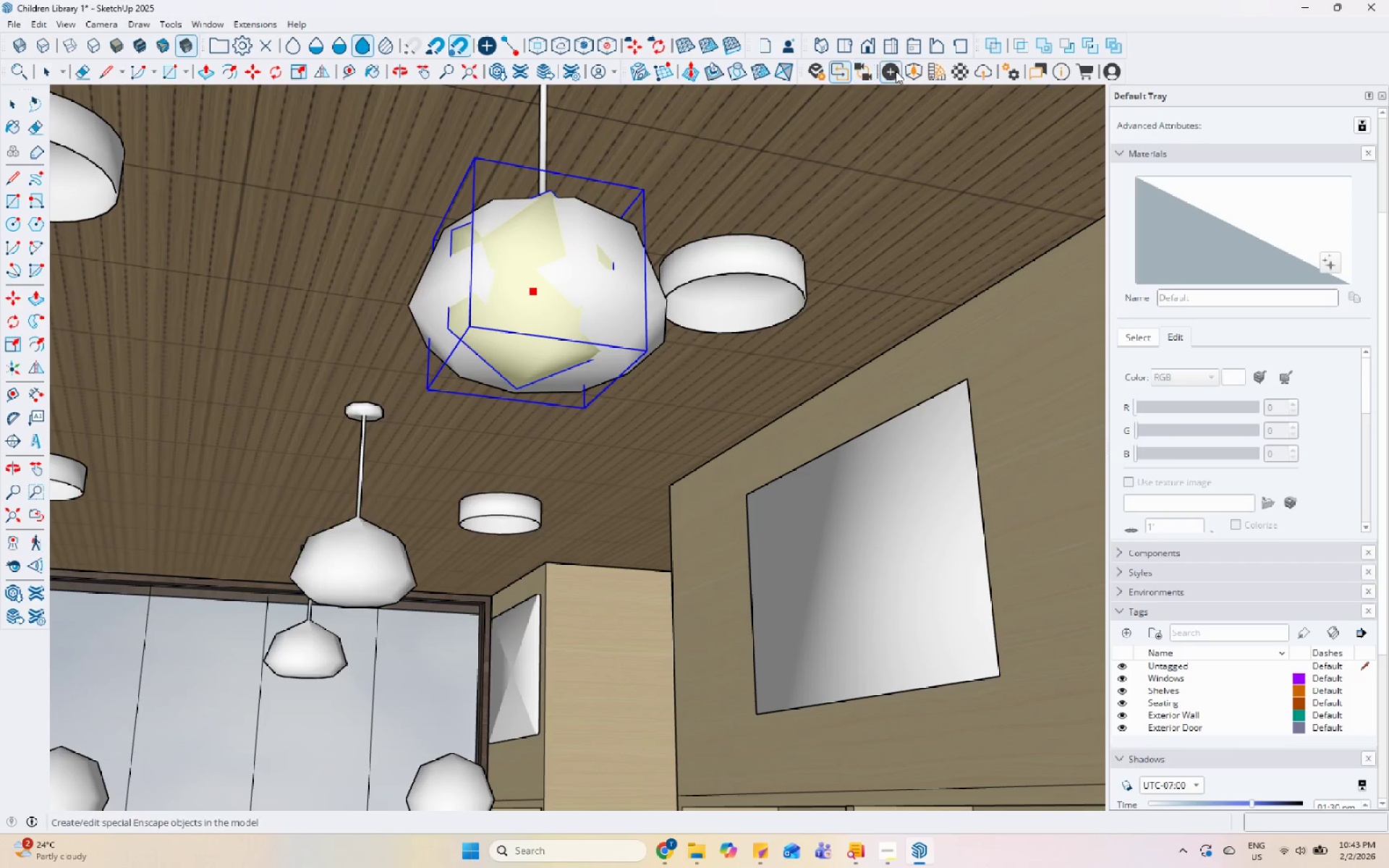 
left_click([959, 75])
 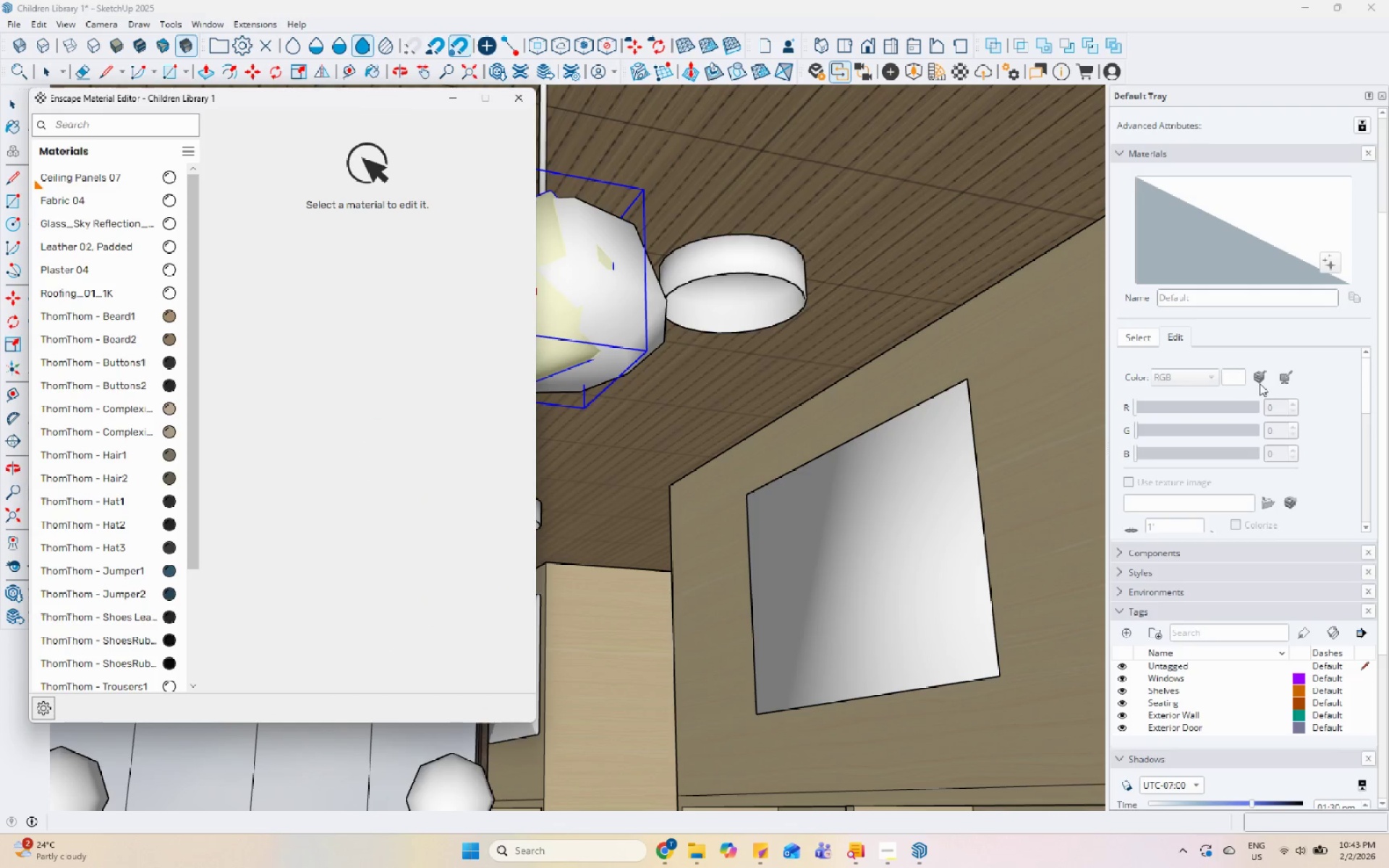 
left_click([1158, 333])
 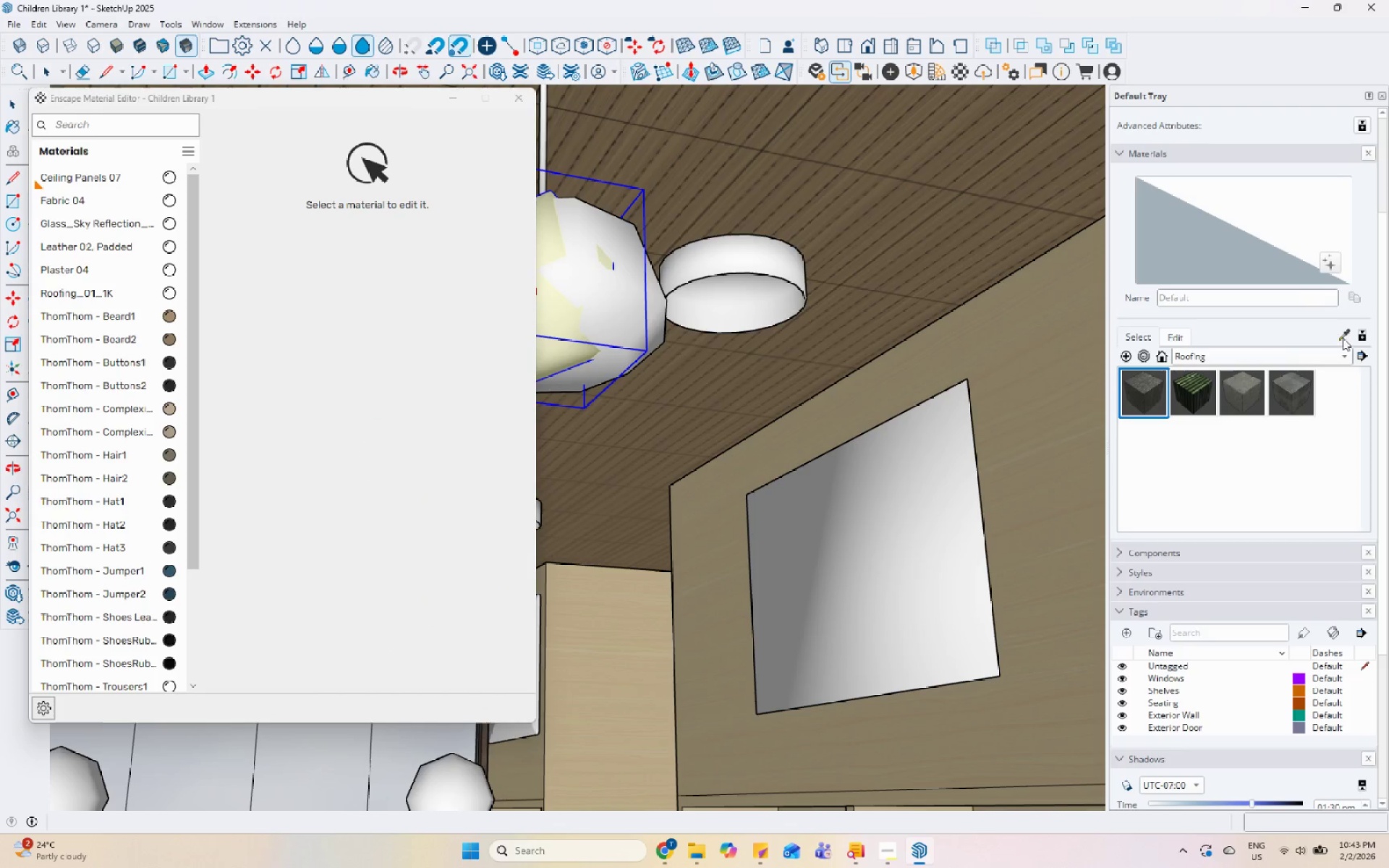 
left_click_drag(start_coordinate=[1345, 337], to_coordinate=[1335, 337])
 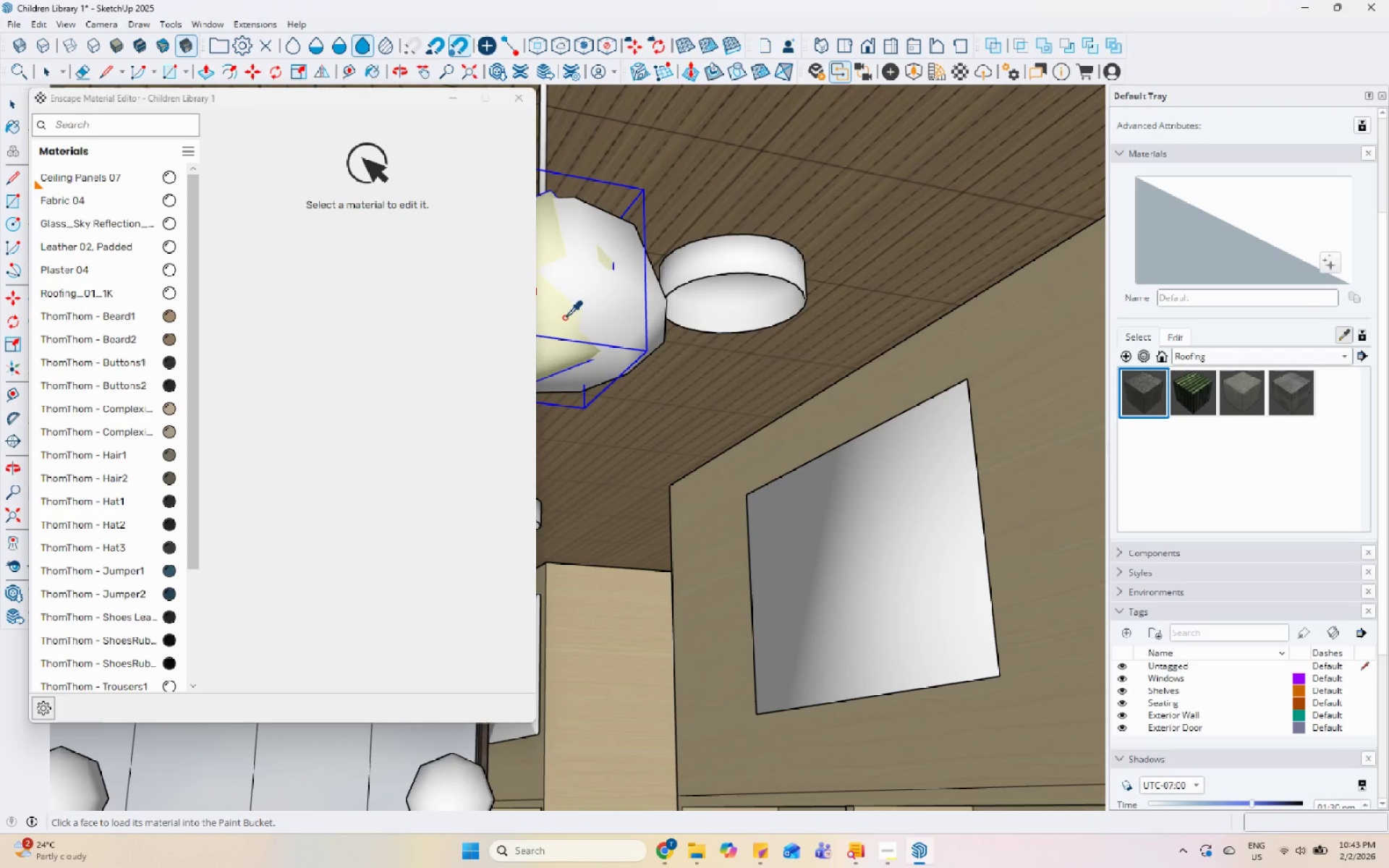 
left_click([562, 318])
 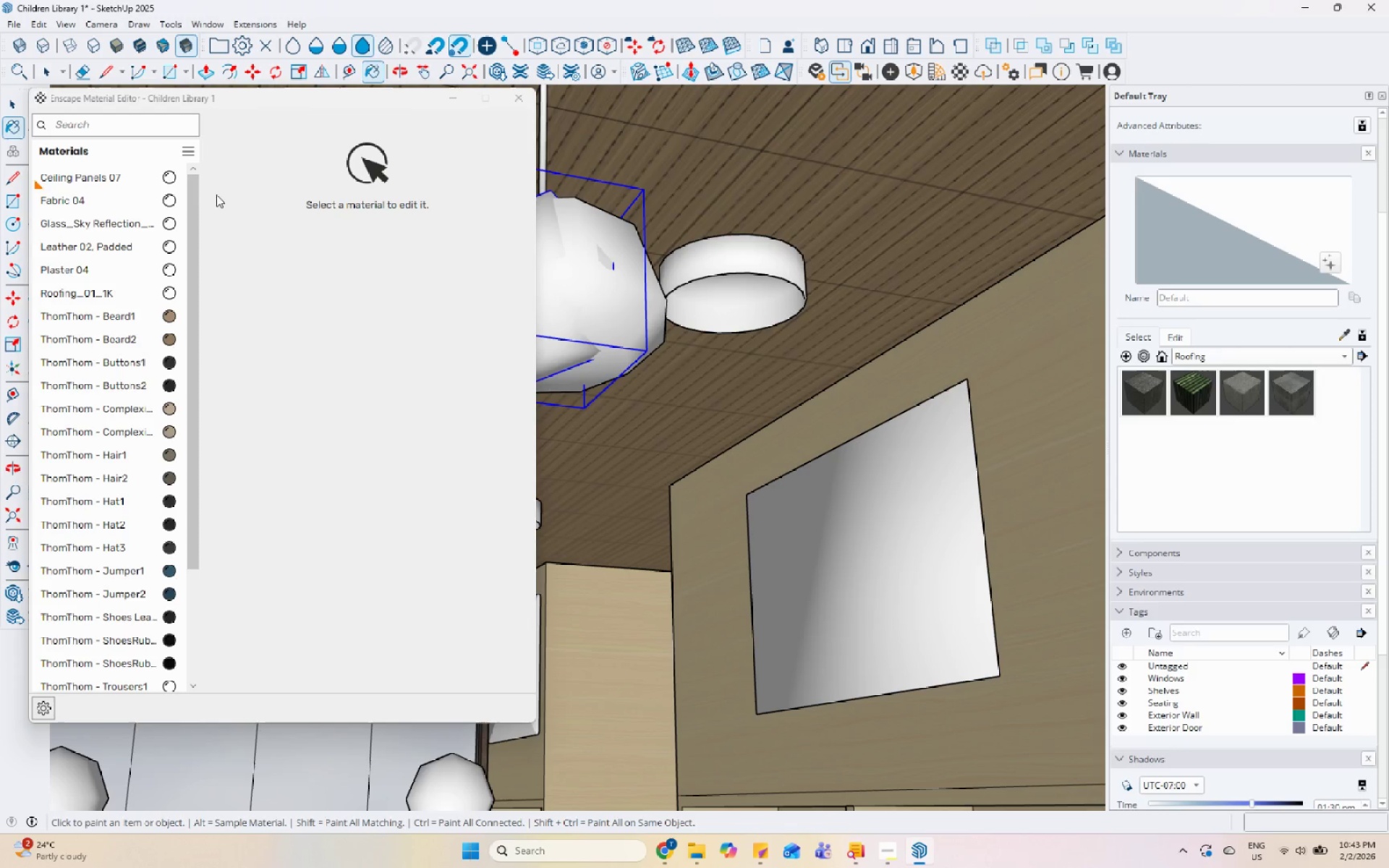 
left_click_drag(start_coordinate=[374, 108], to_coordinate=[18, 320])
 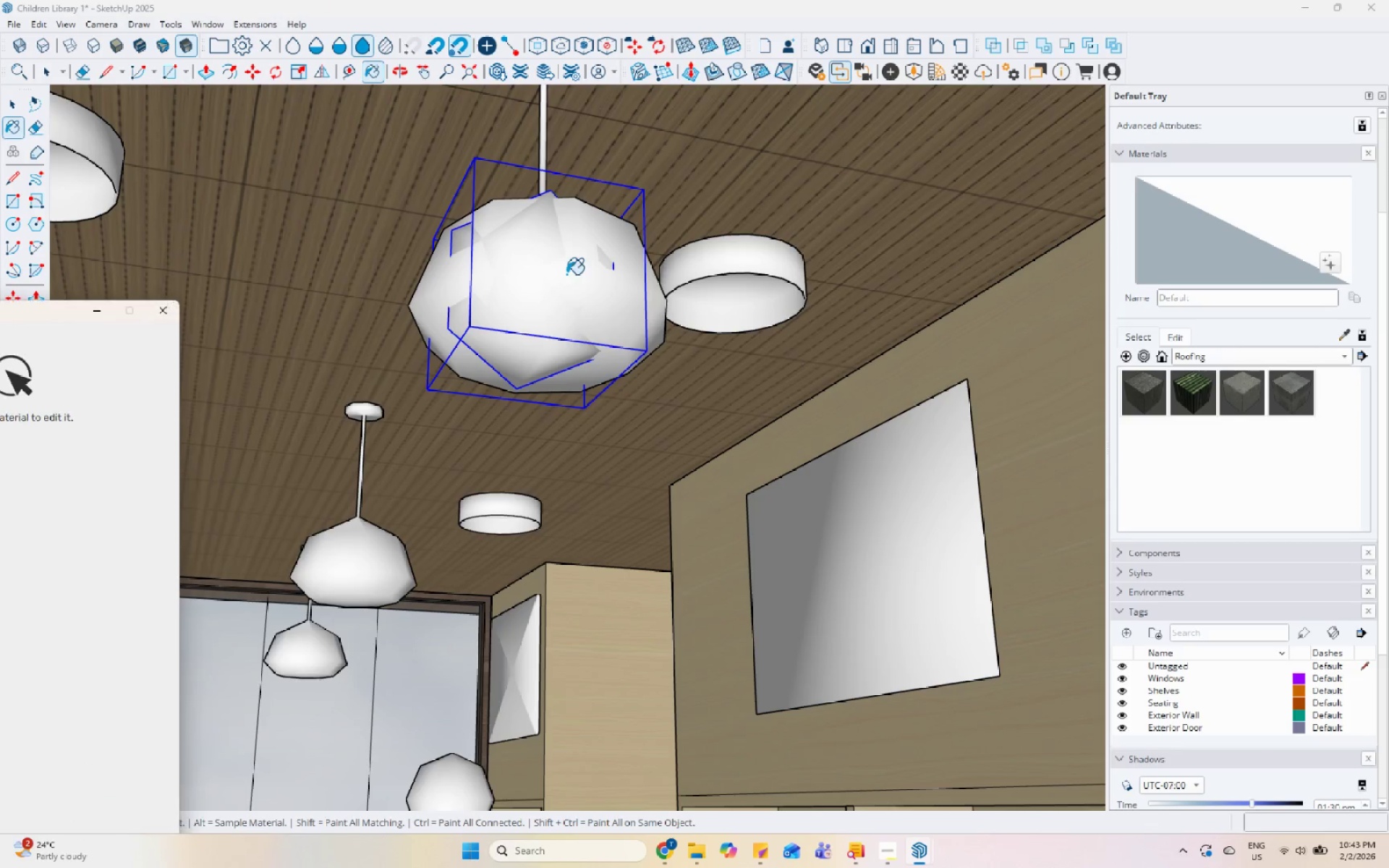 
key(Space)
 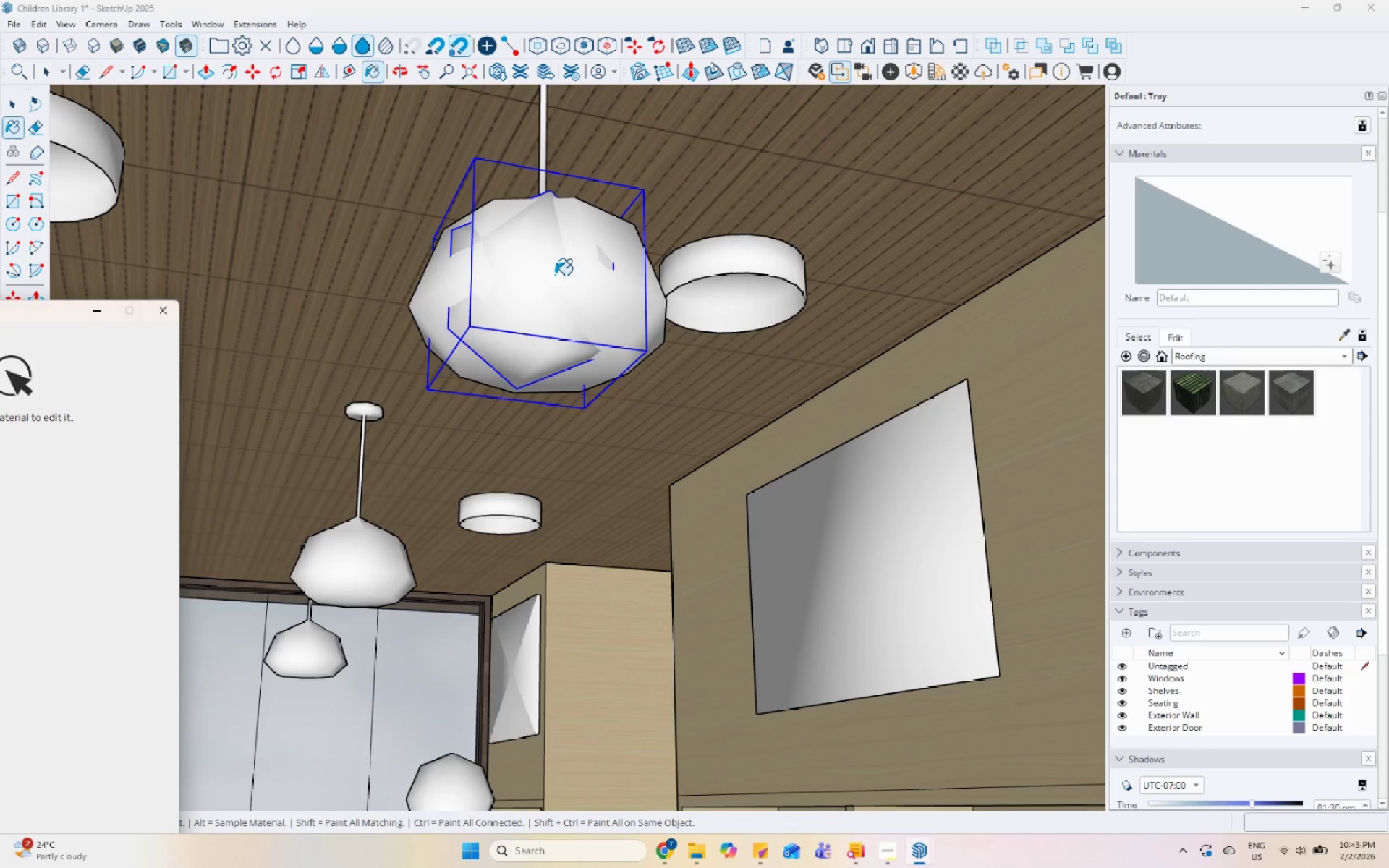 
key(Escape)
 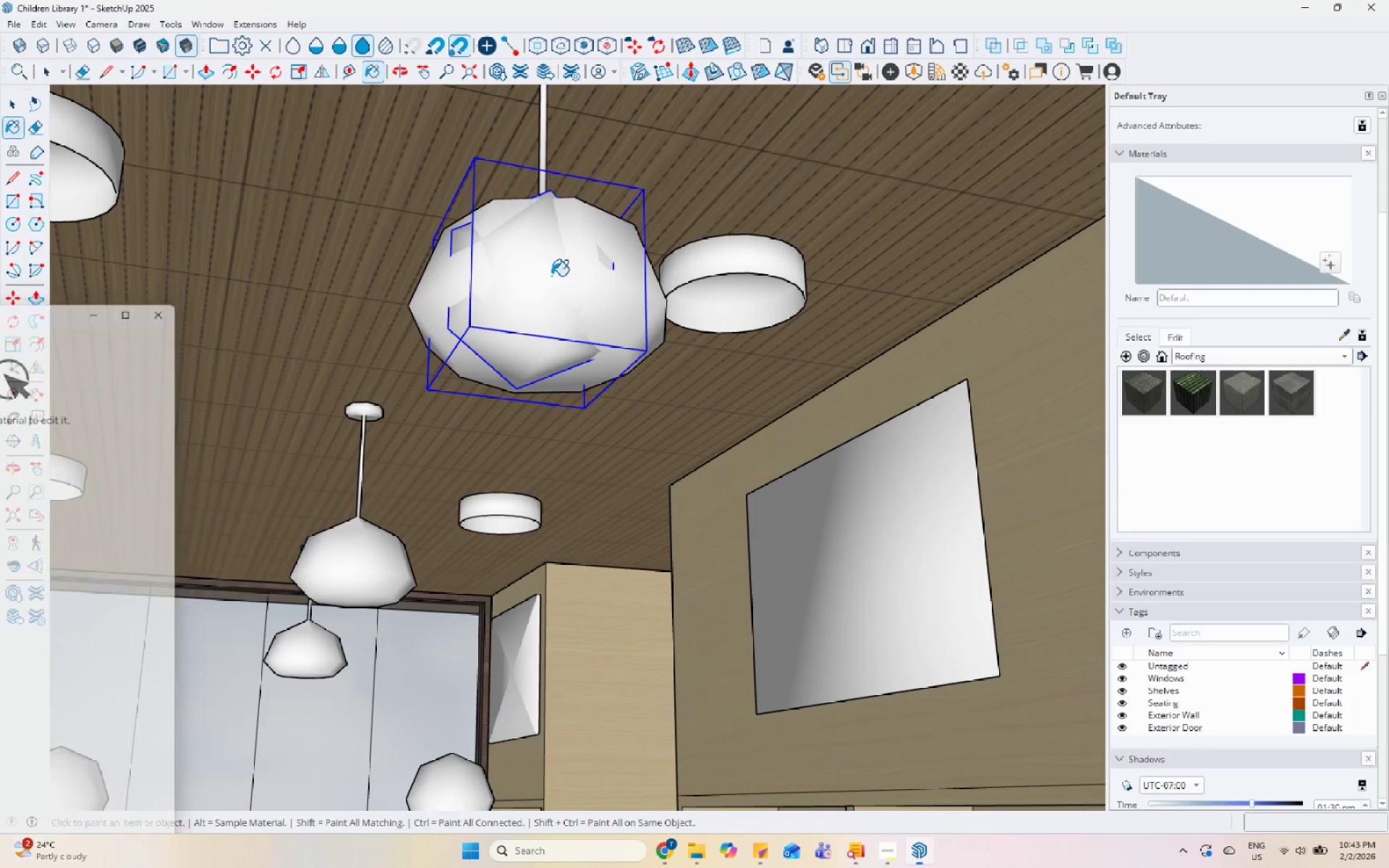 
key(Space)
 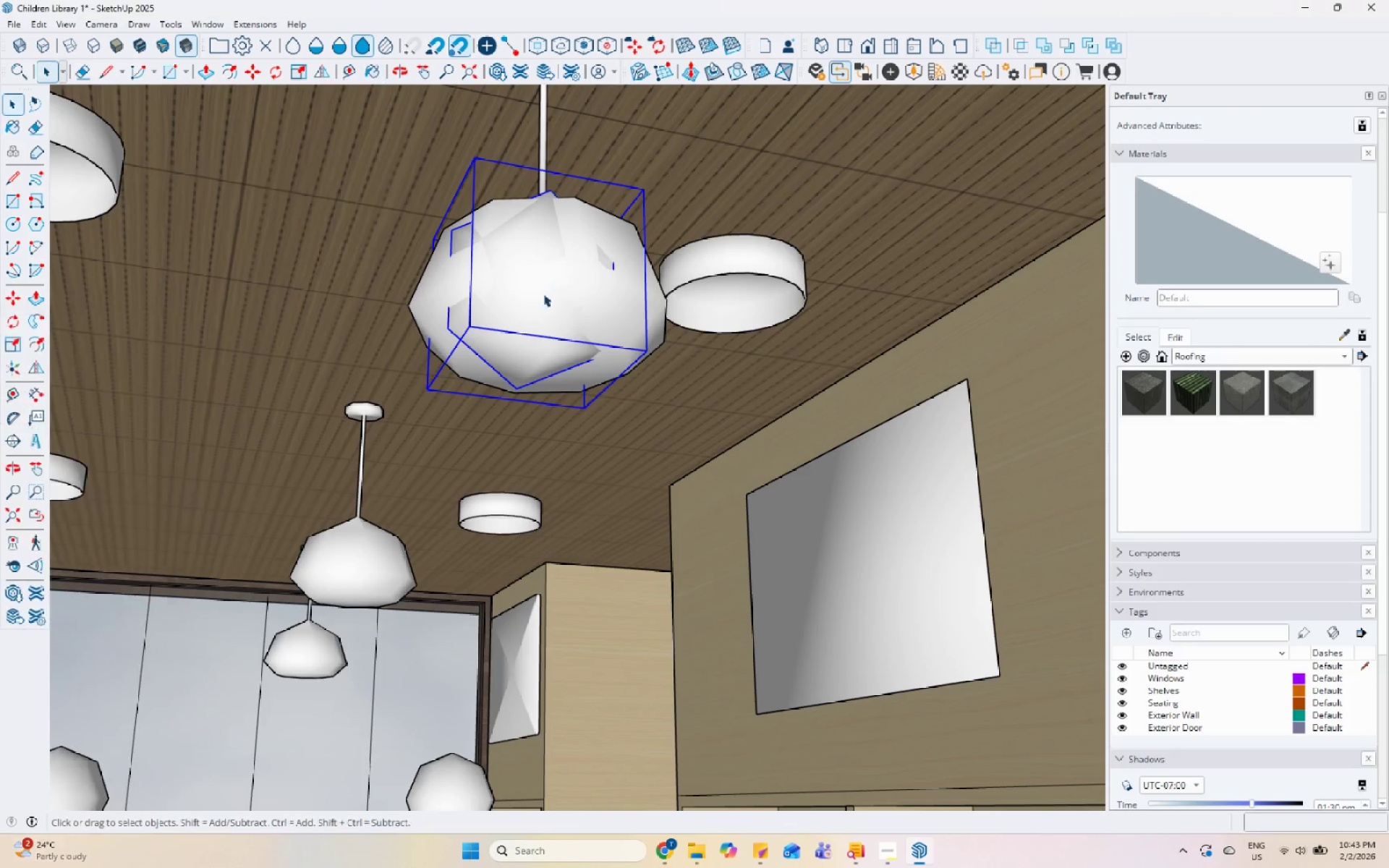 
left_click([535, 305])
 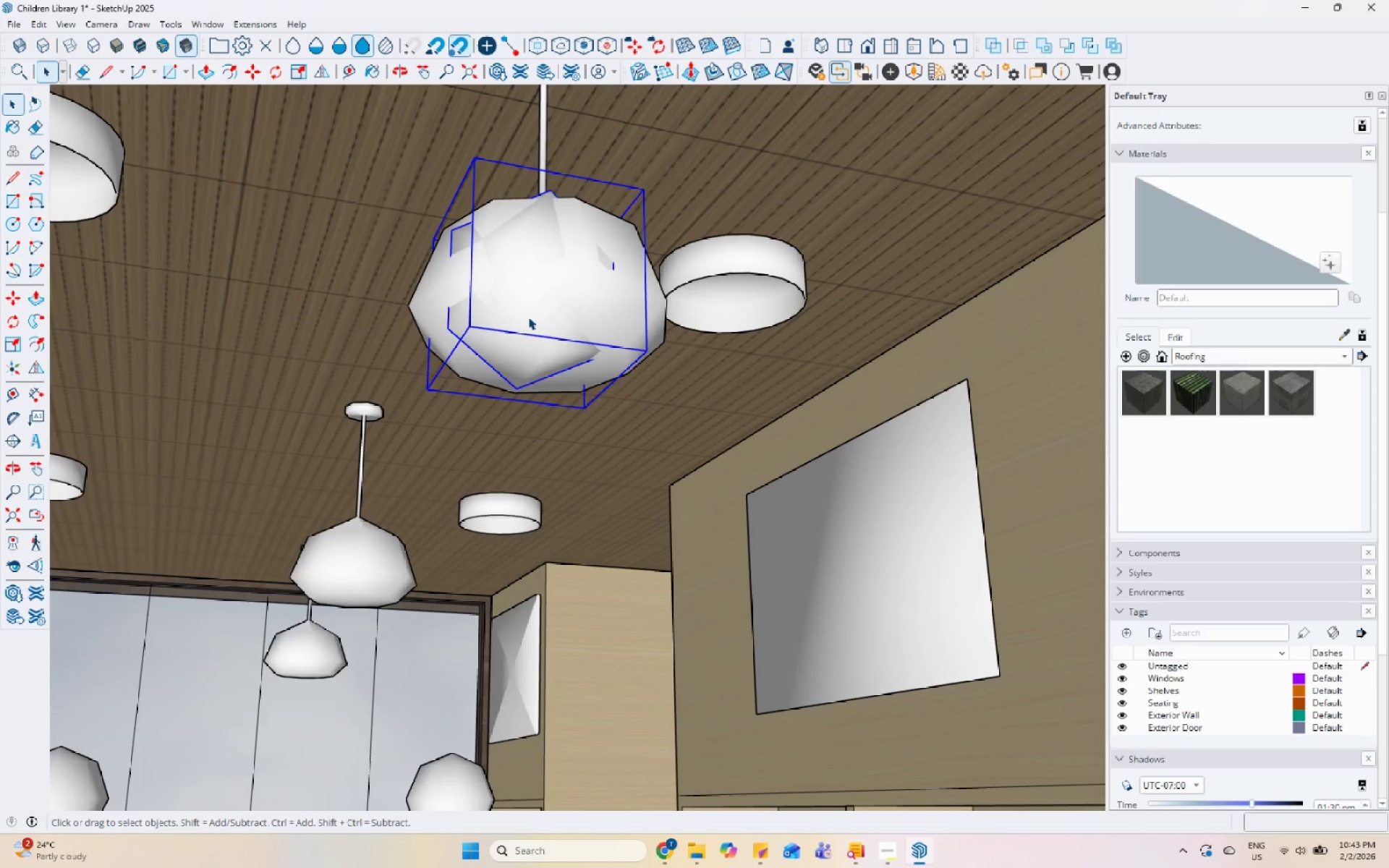 
key(M)
 